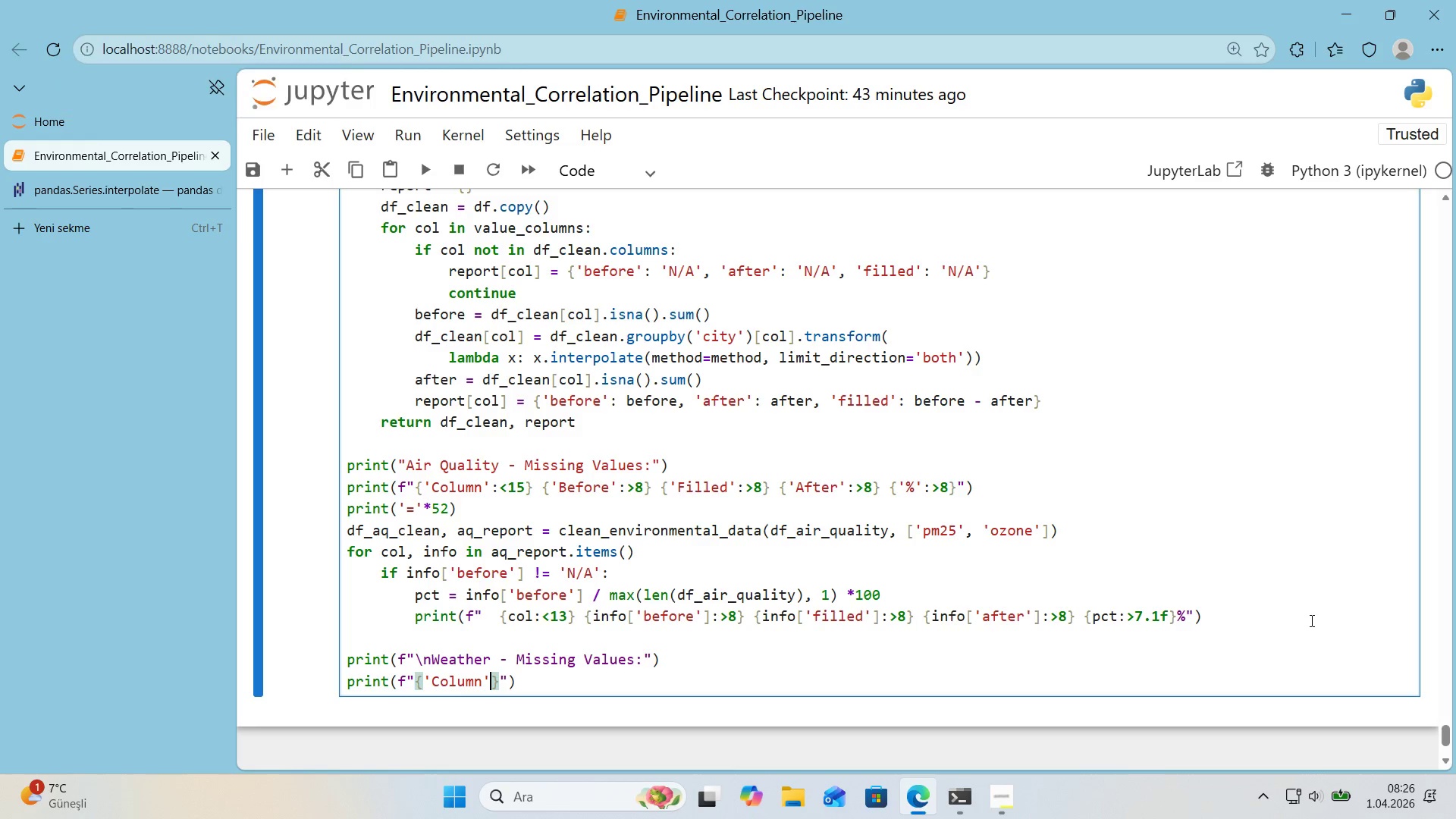 
type(>[Break])
key(Backspace)
type([Break]15)
 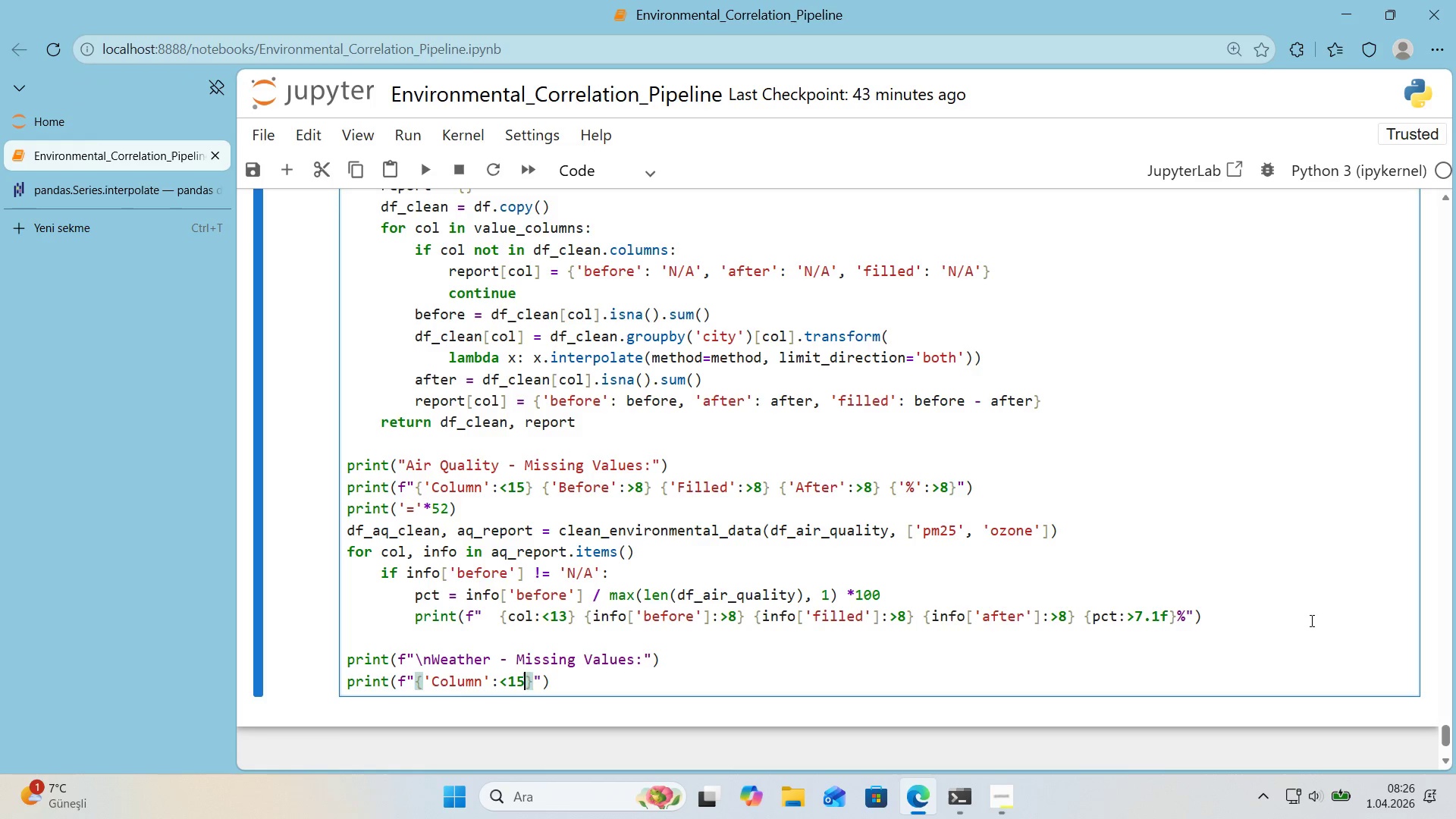 
key(ArrowRight)
 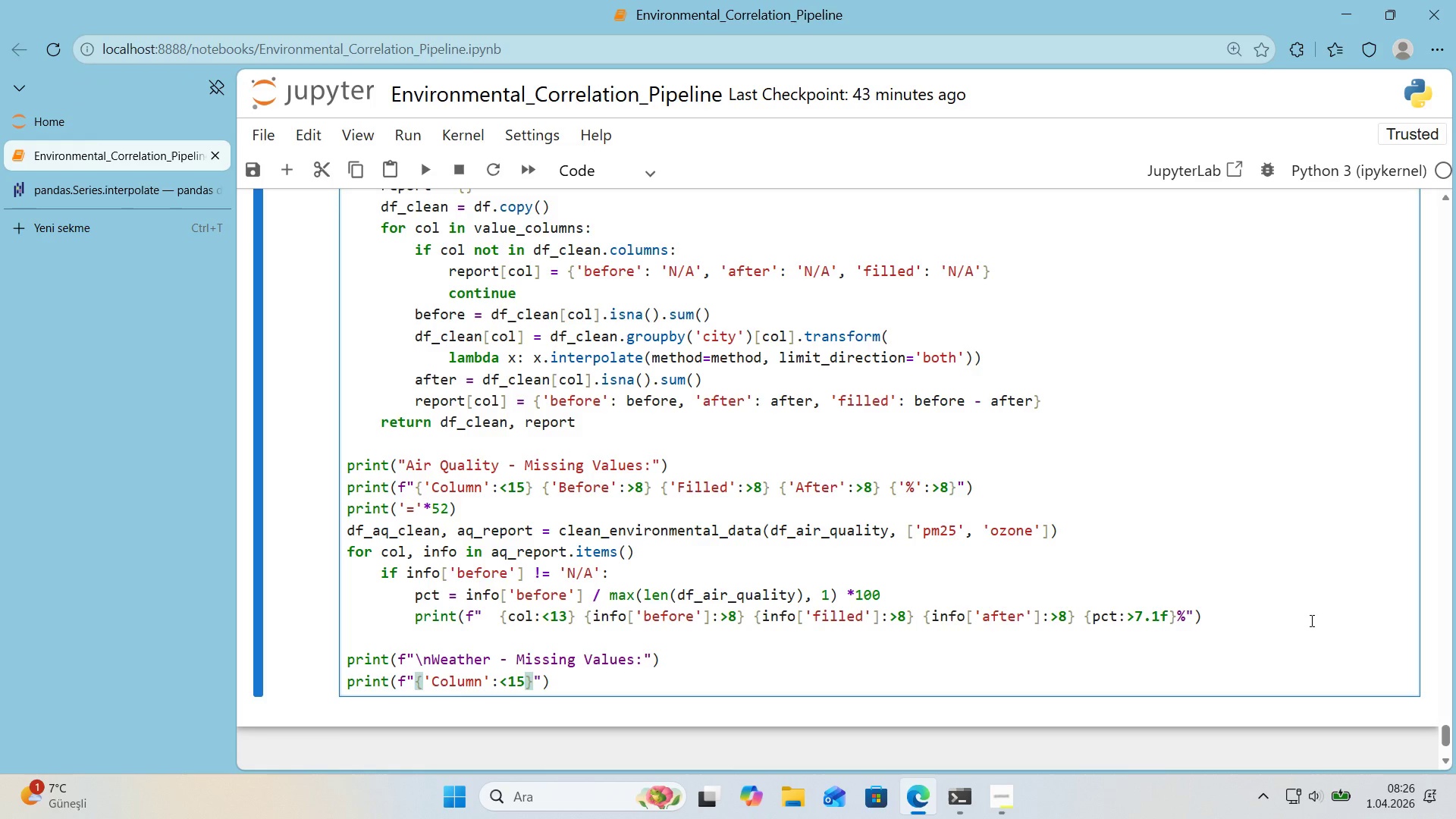 
key(Space)
 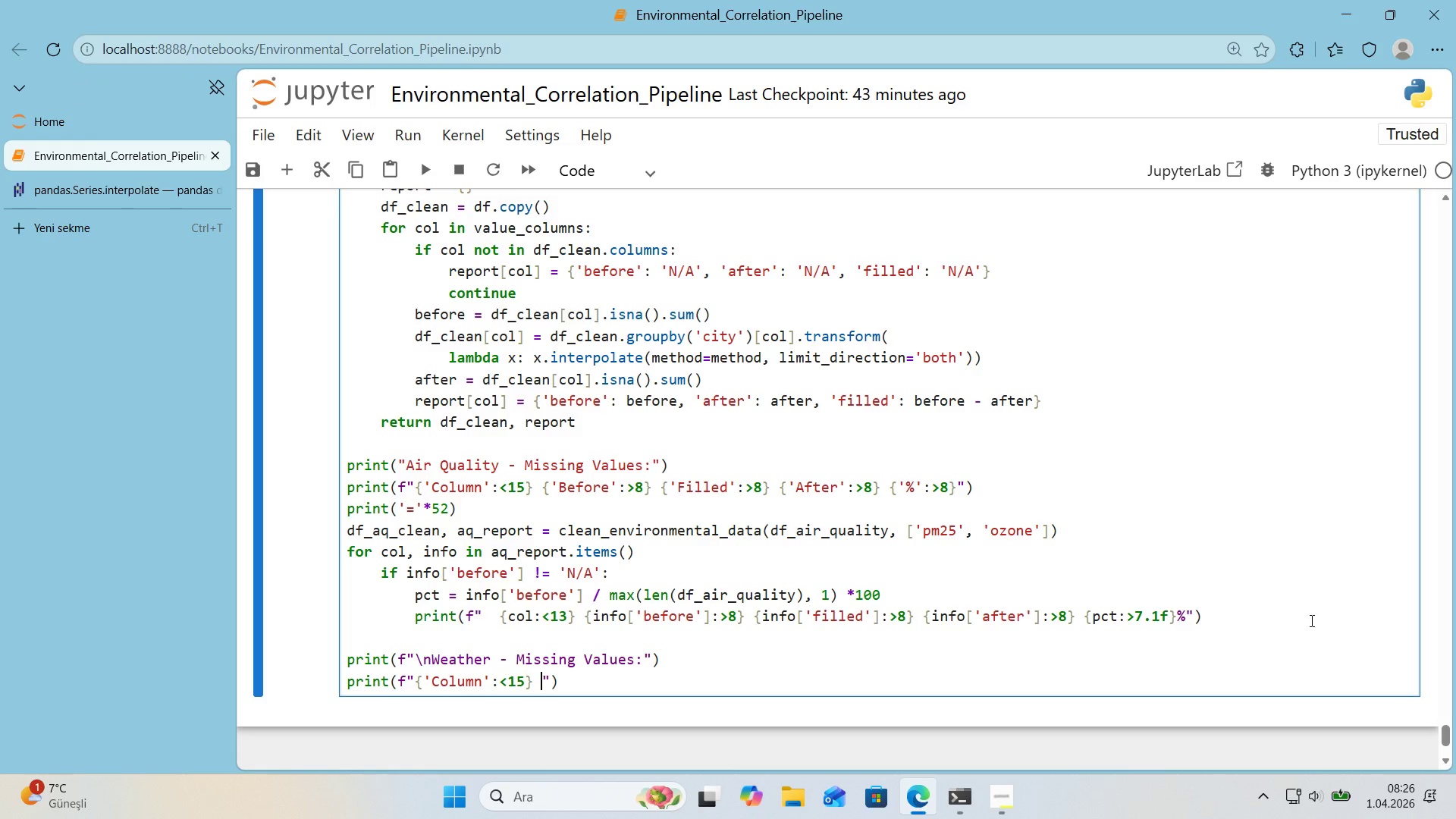 
key(Alt+Control+7)
 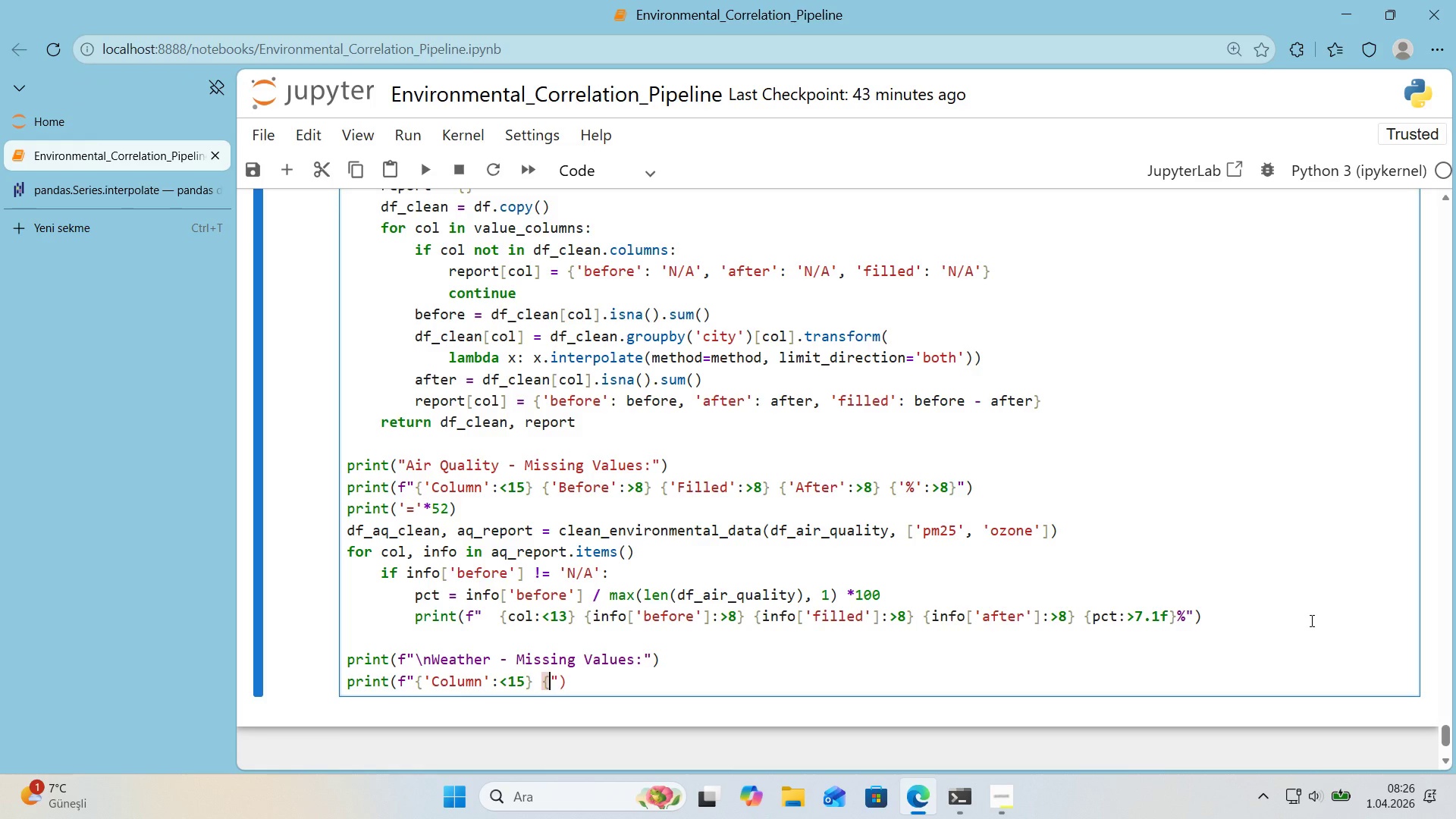 
key(Alt+Control+0)
 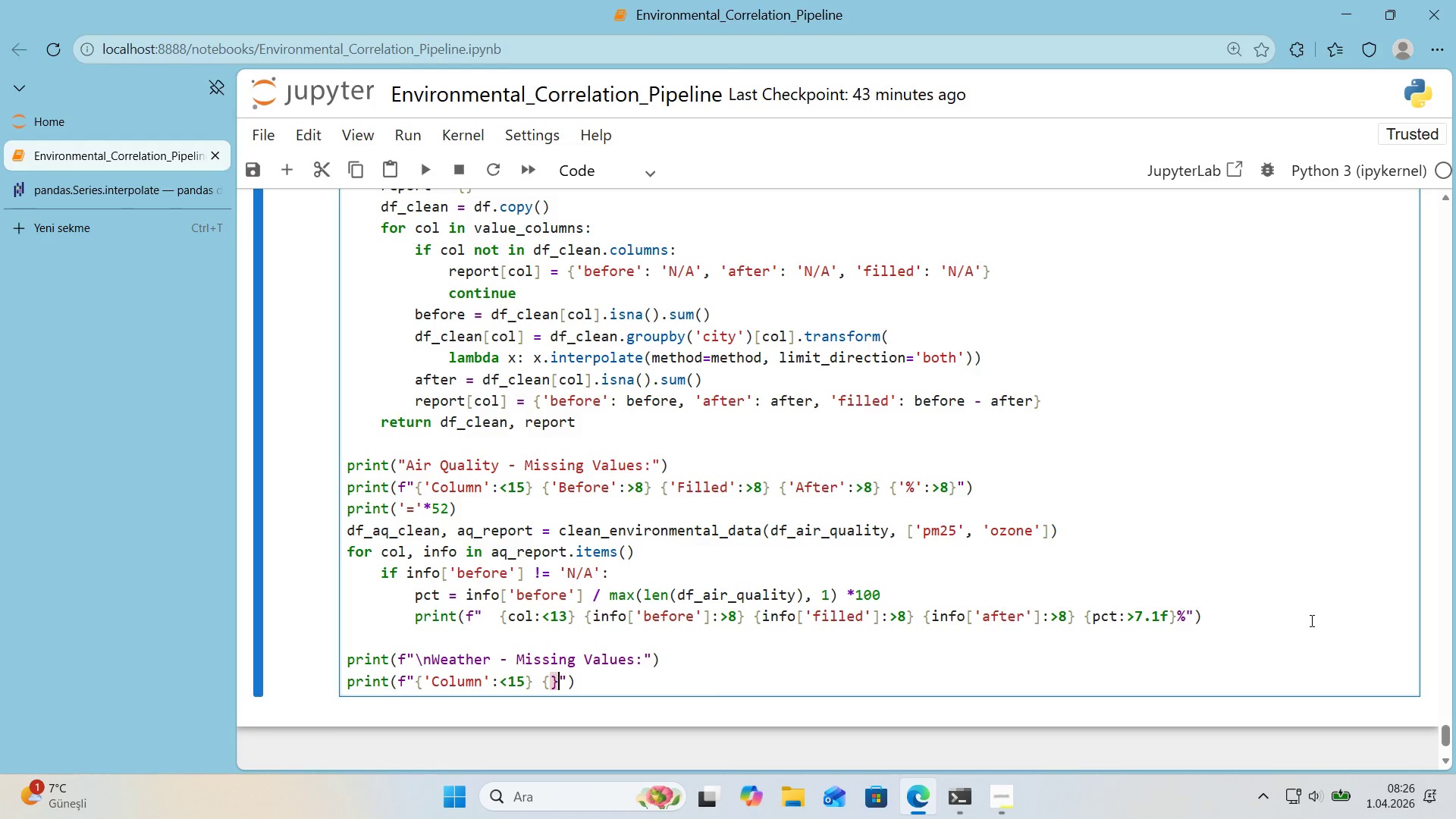 
key(ArrowLeft)
 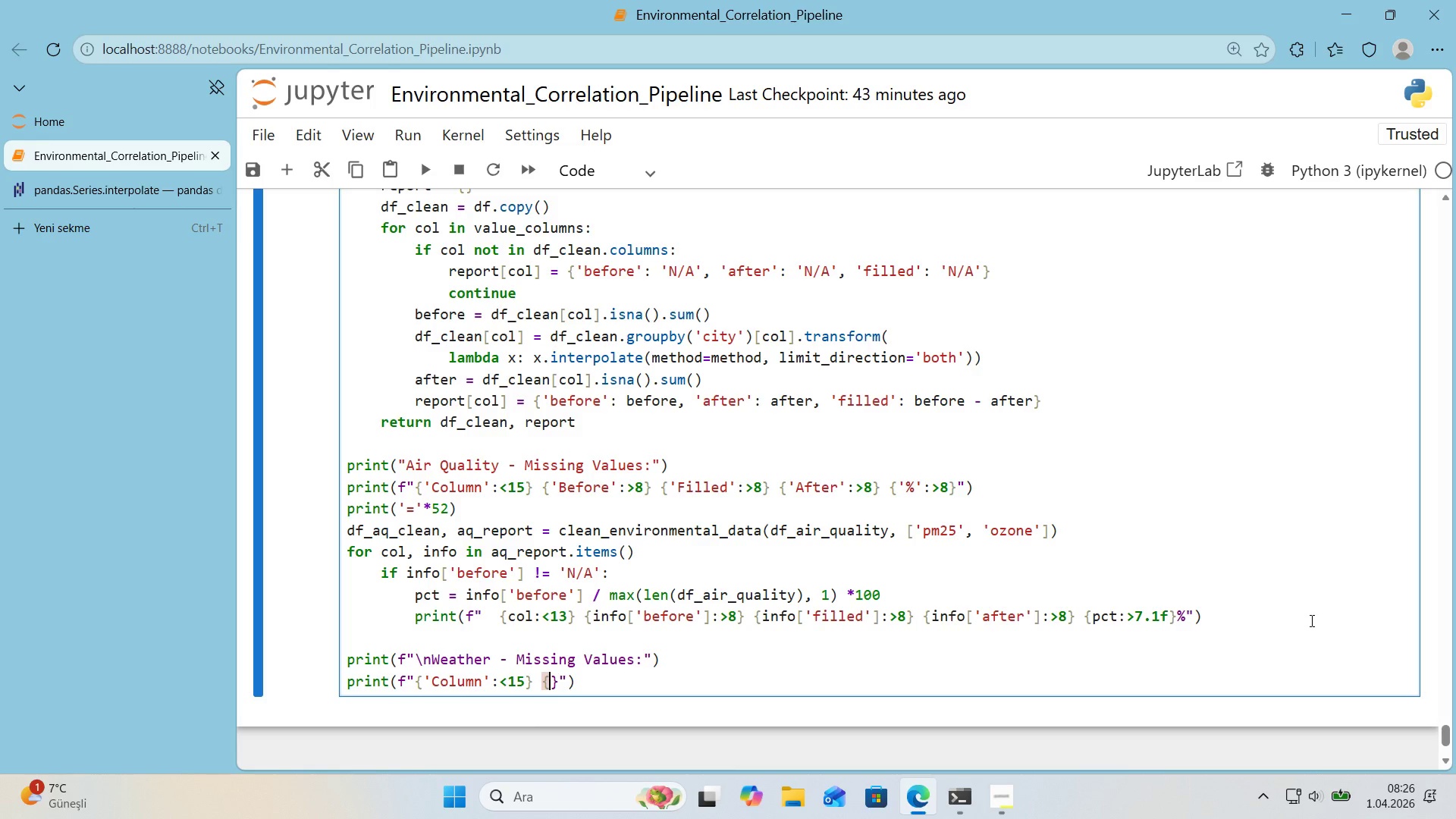 
type(@@)
 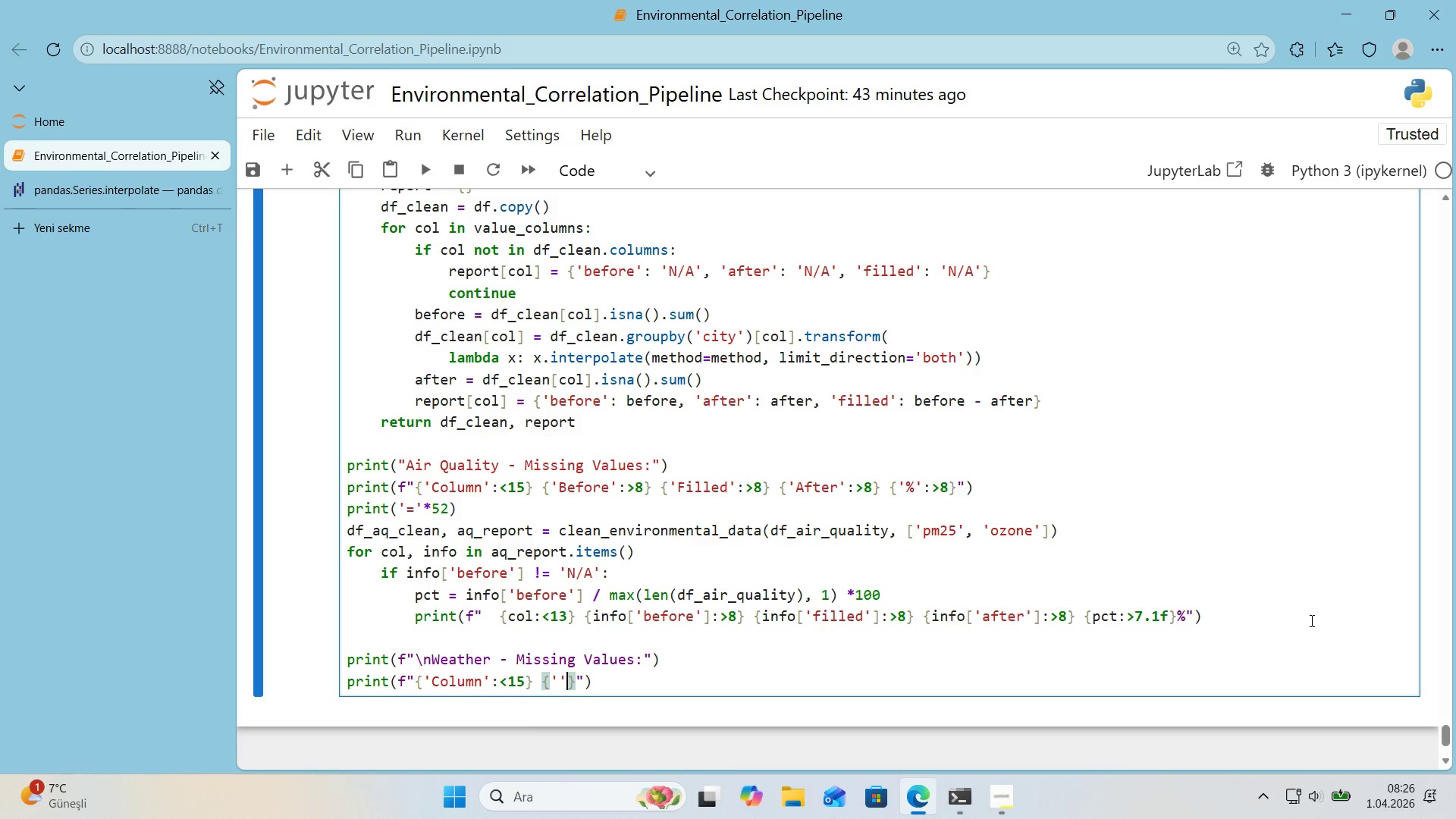 
key(ArrowLeft)
 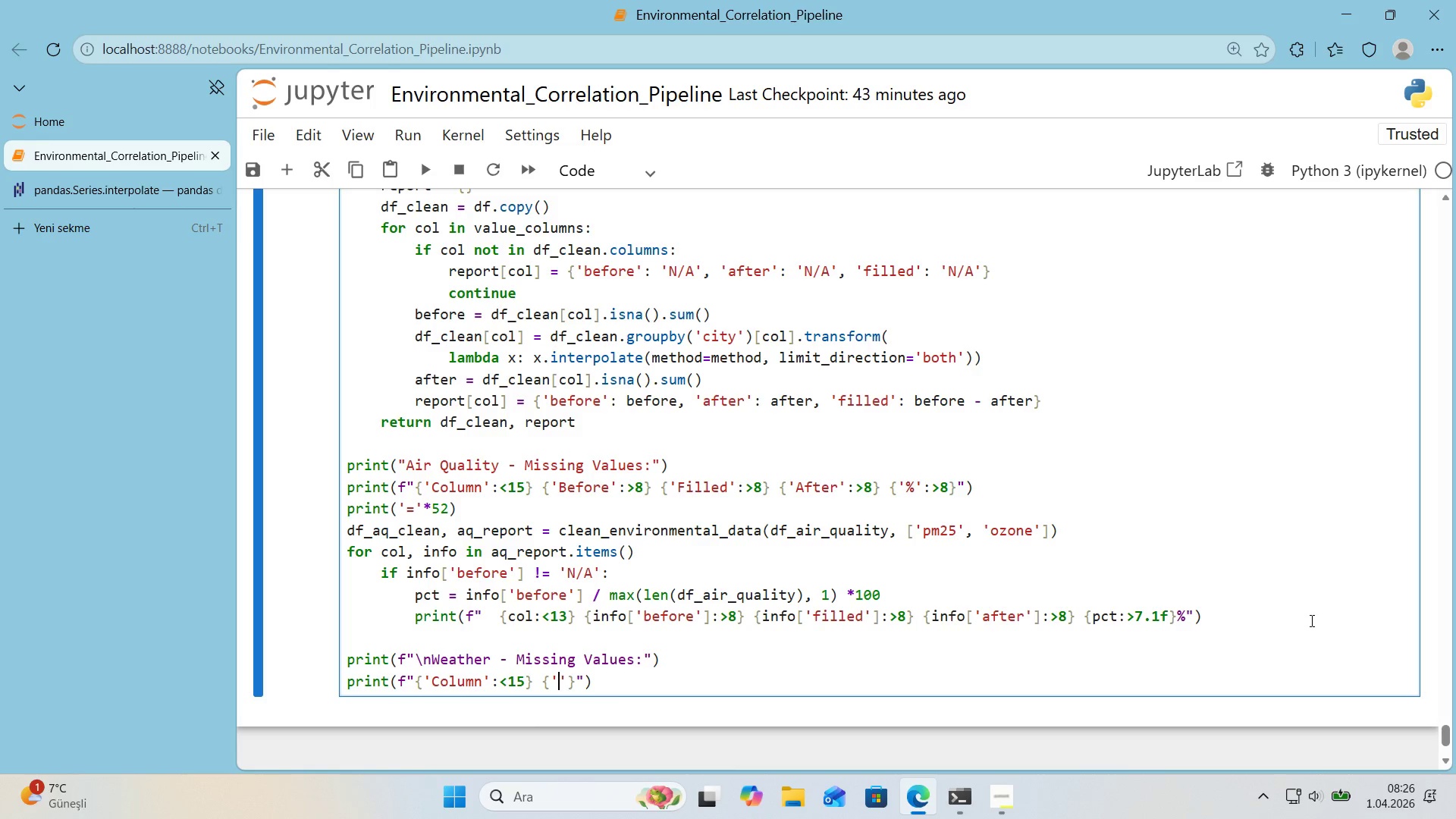 
type(Before)
 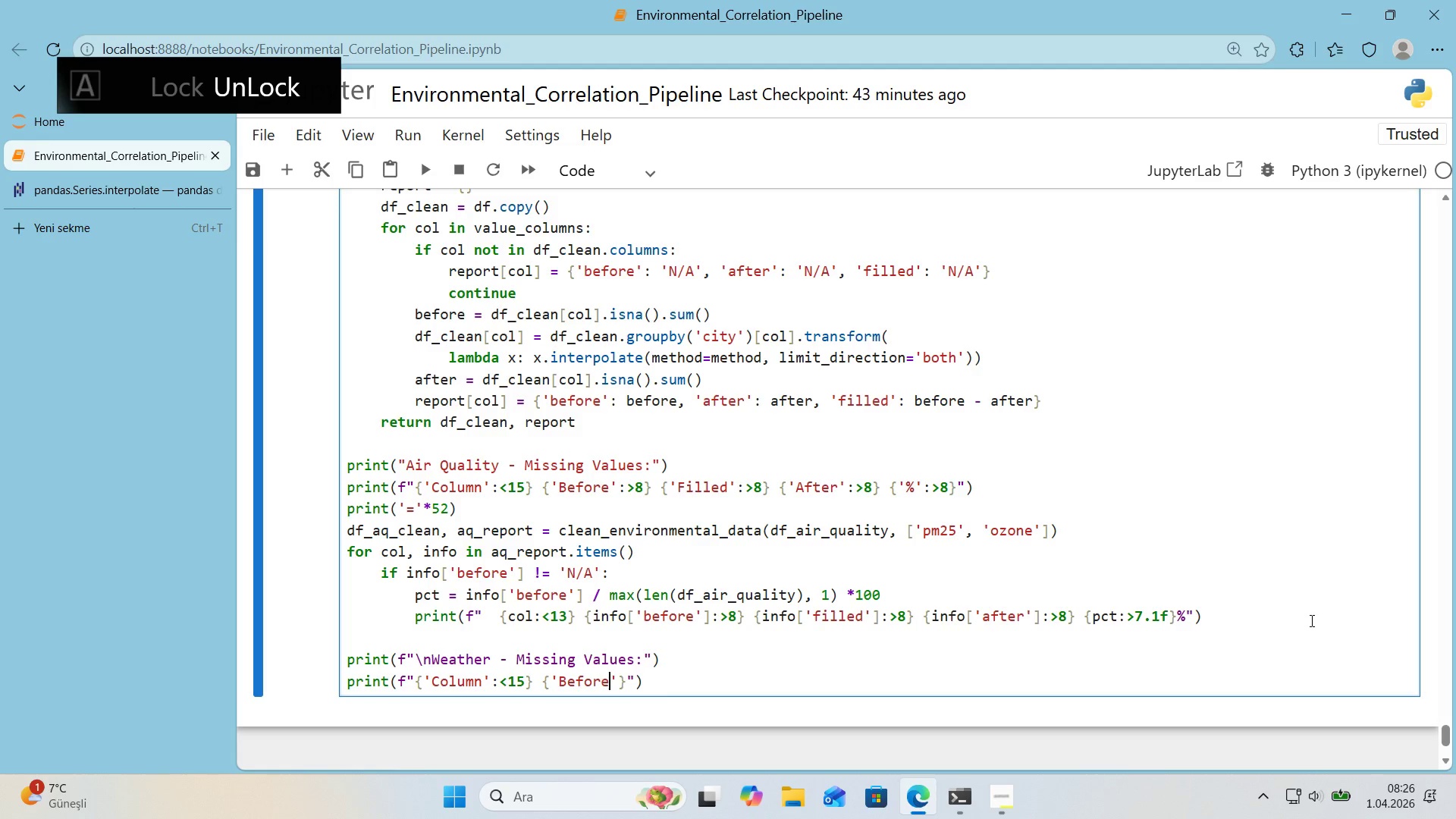 
key(ArrowRight)
 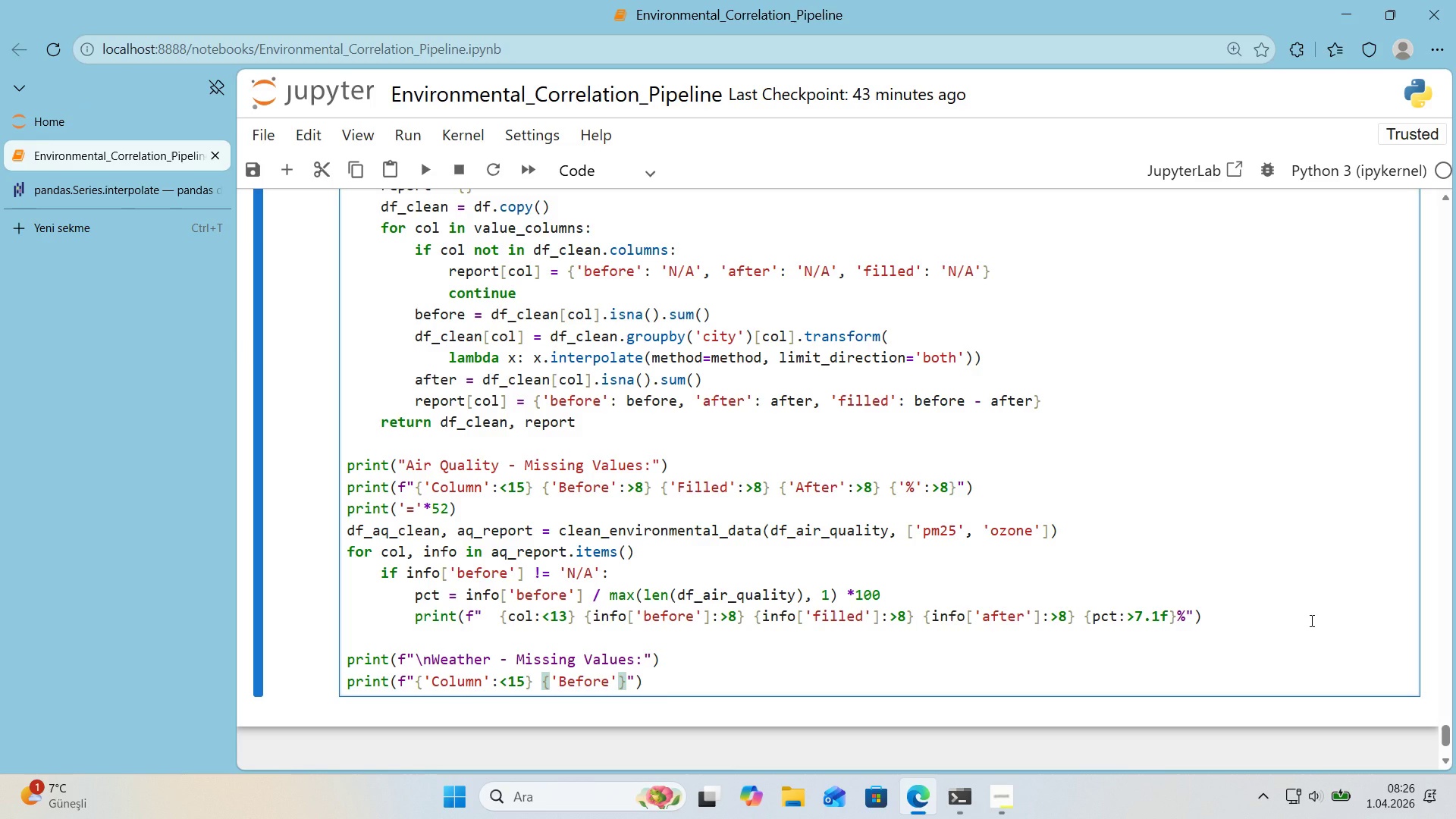 
key(ArrowRight)
 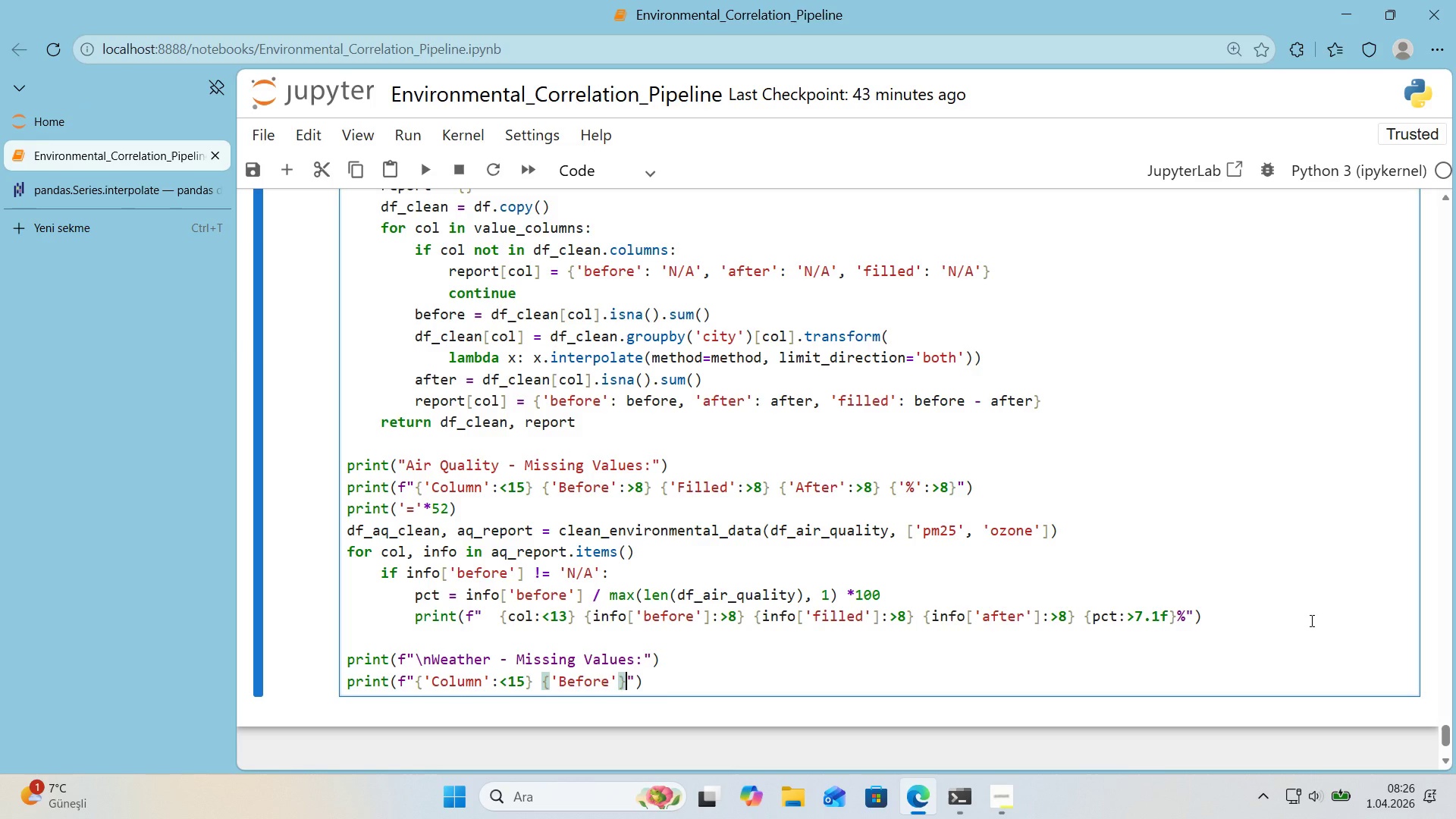 
key(Shift+Period)
 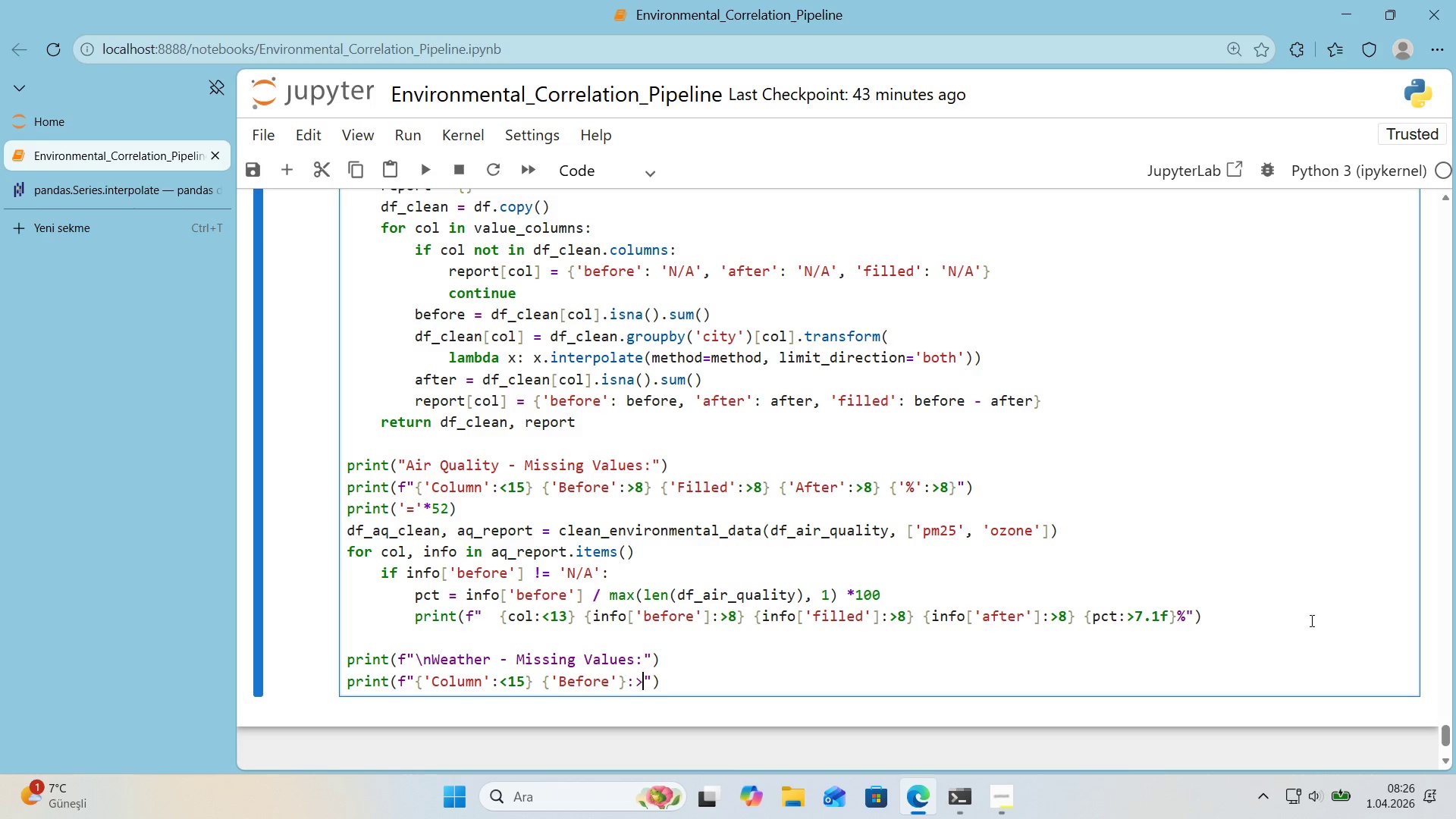 
key(Shift+Break)
 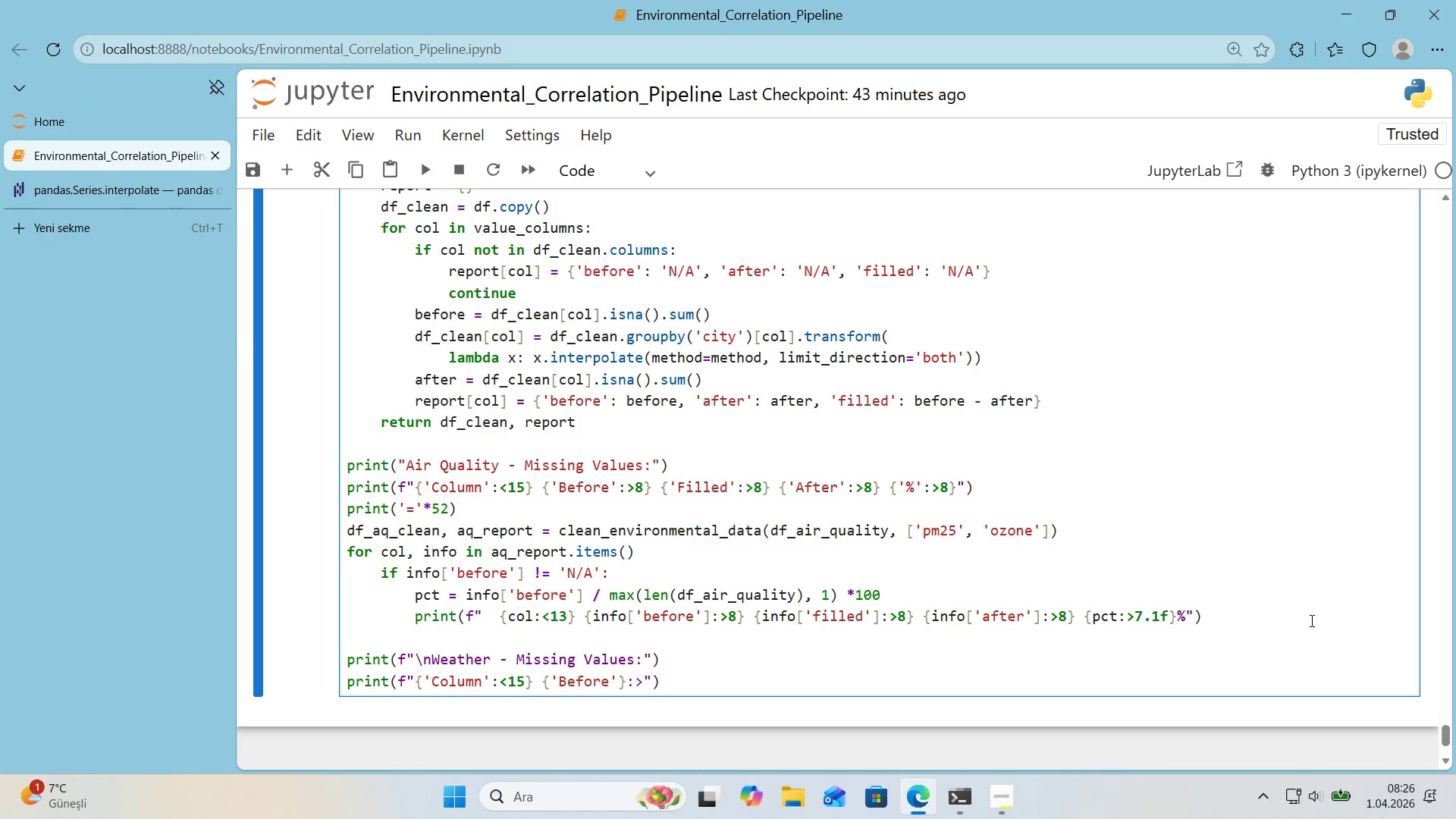 
key(Numpad8)
 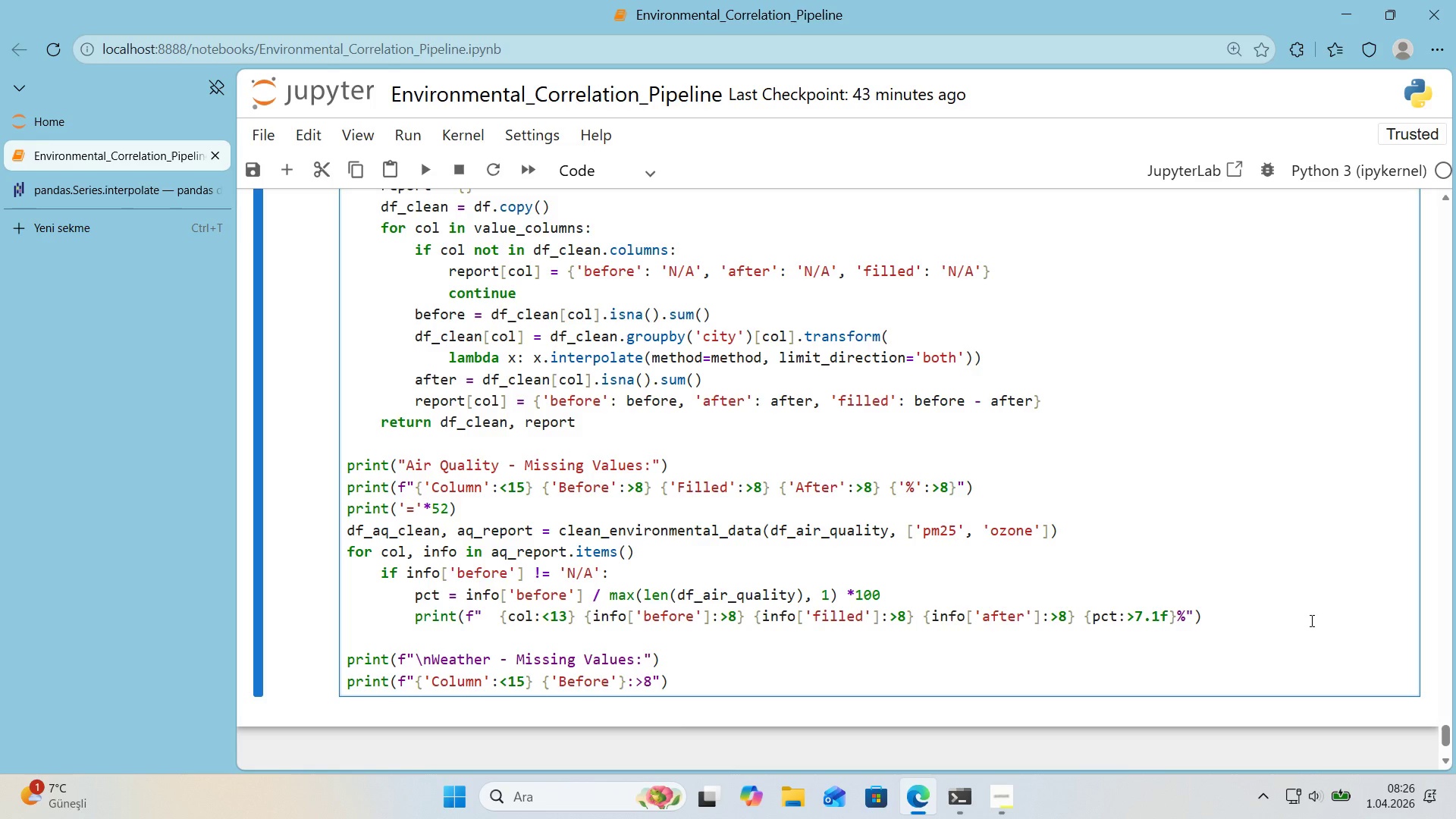 
key(Space)
 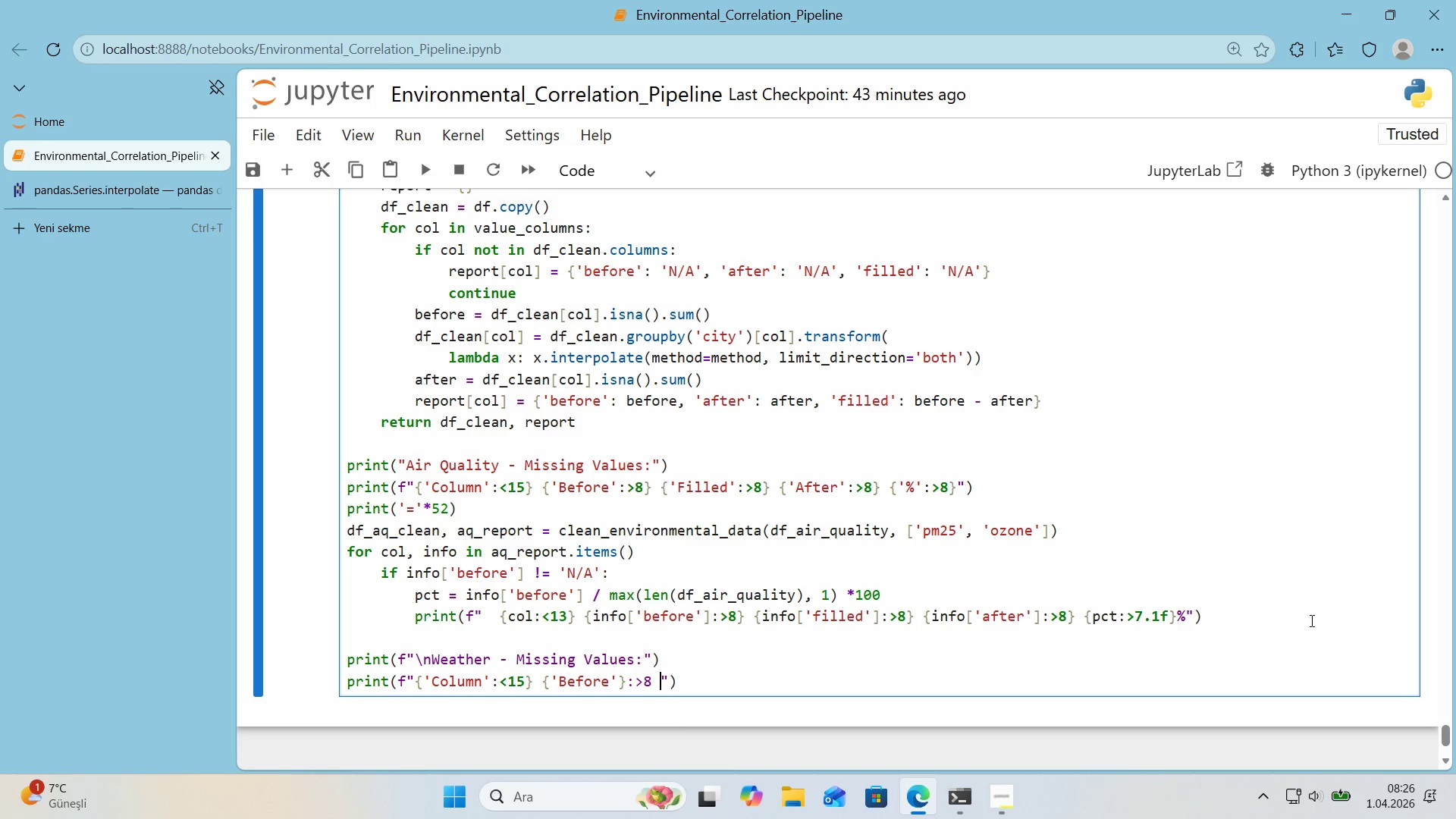 
key(Alt+Control+7)
 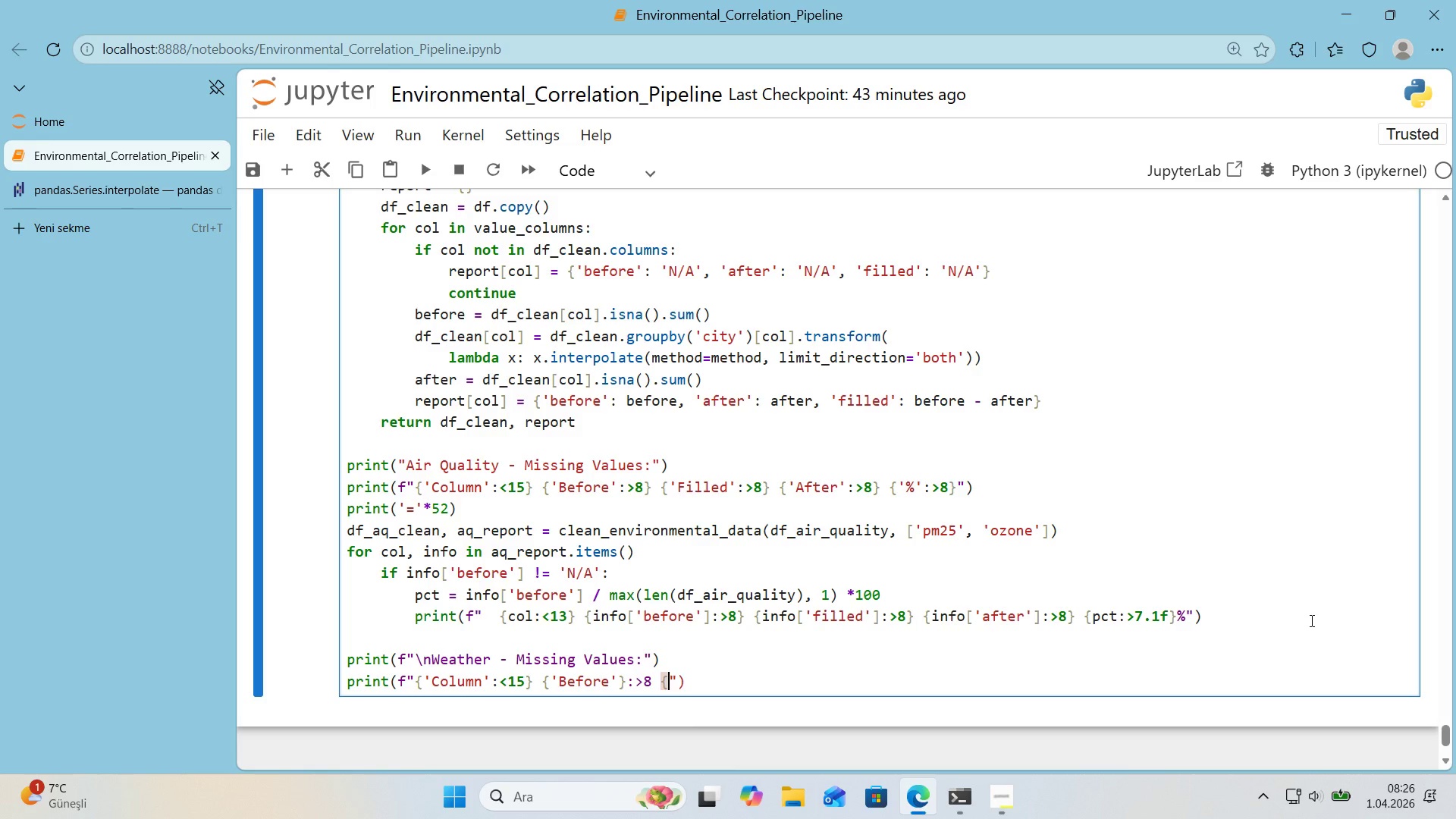 
key(Alt+Control+0)
 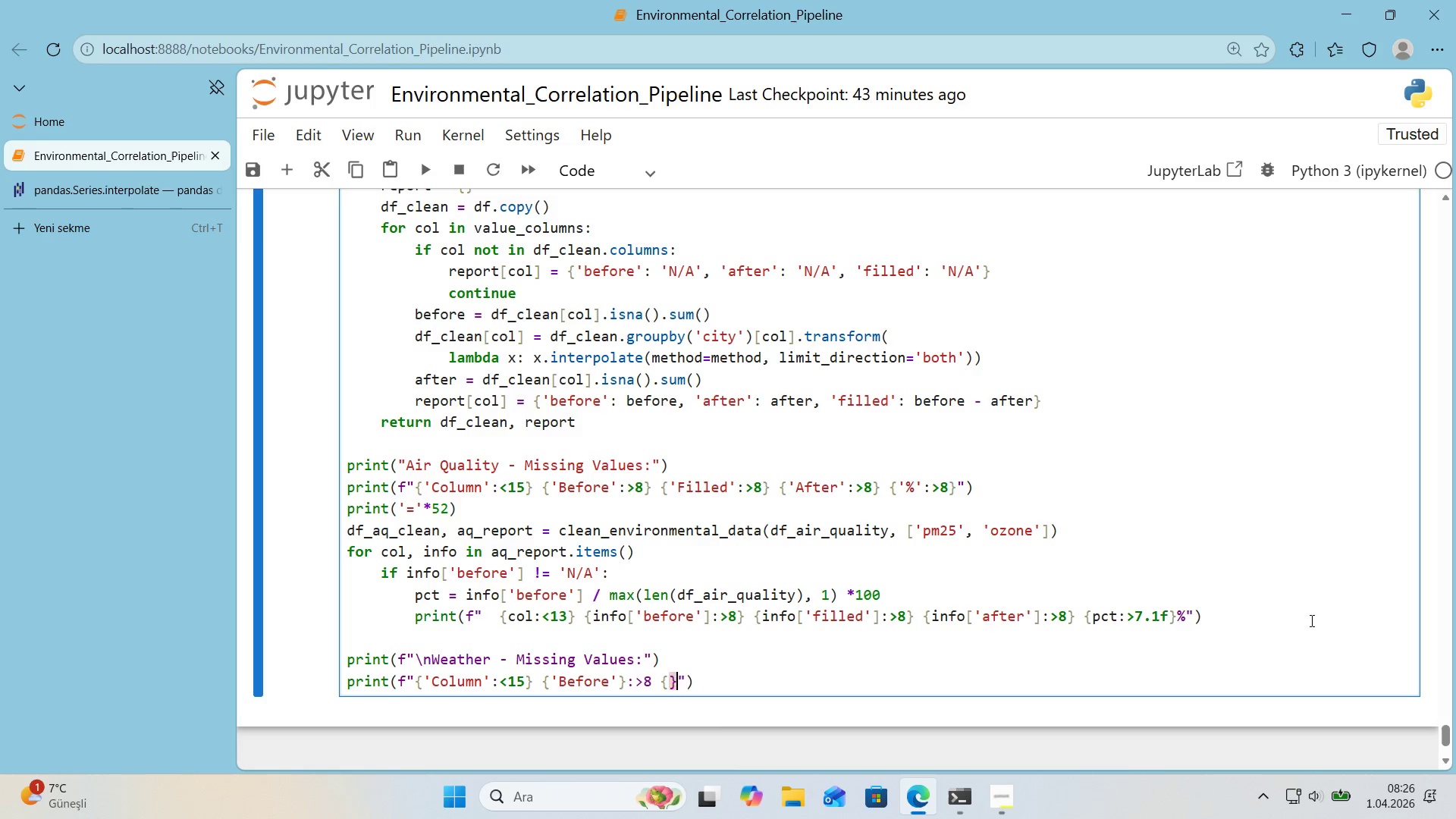 
key(ArrowLeft)
 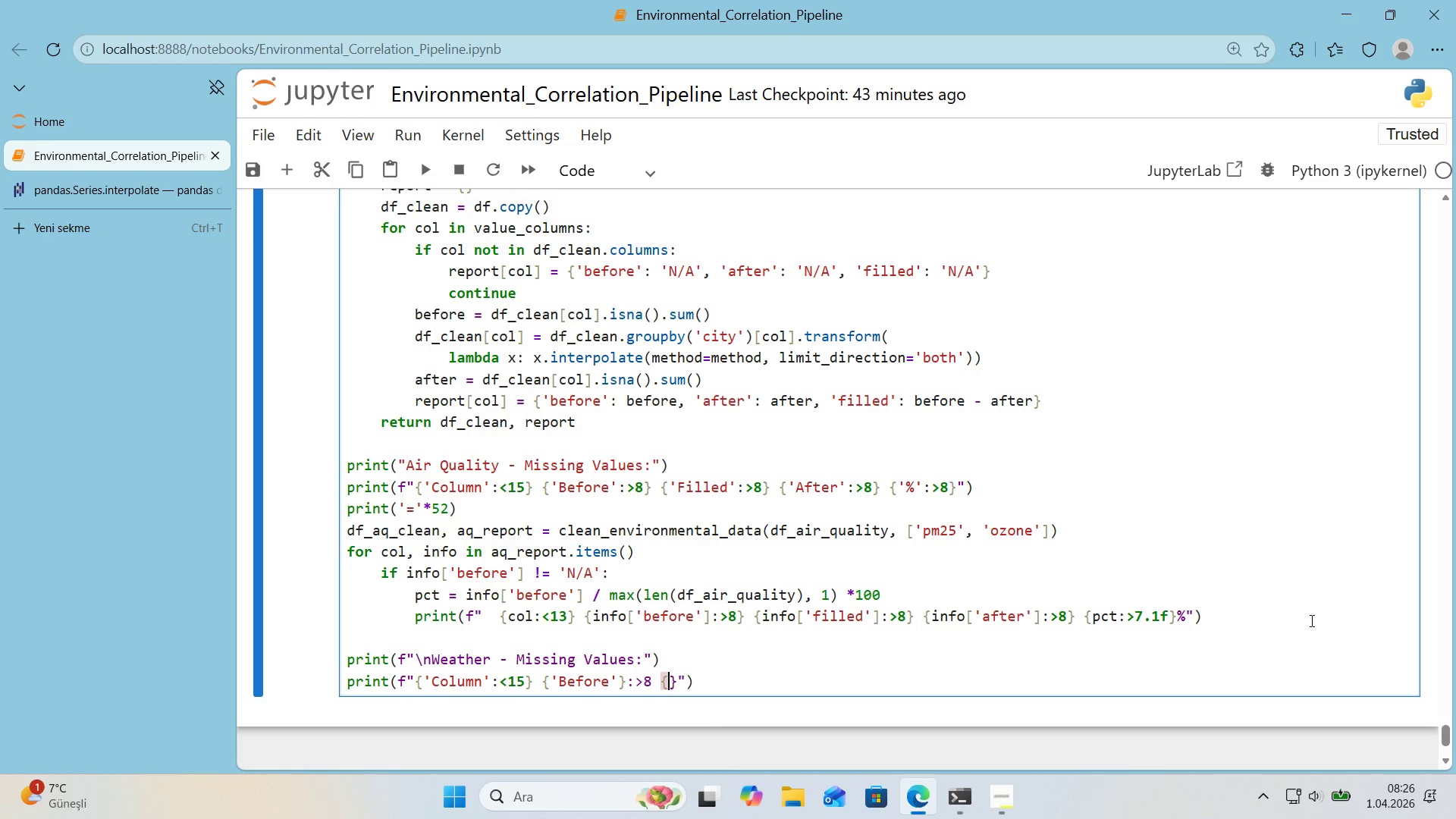 
type(@@)
 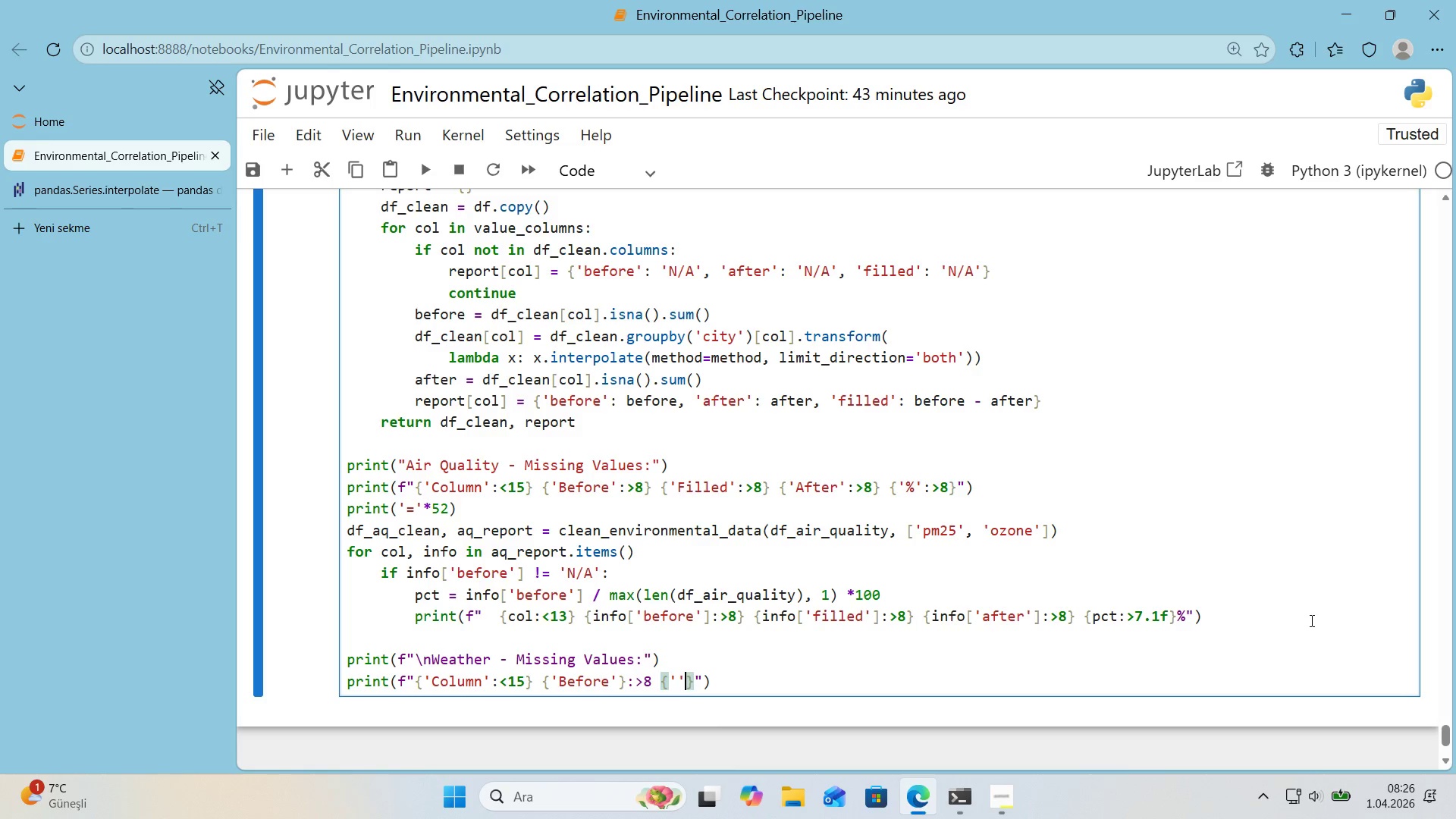 
key(ArrowLeft)
 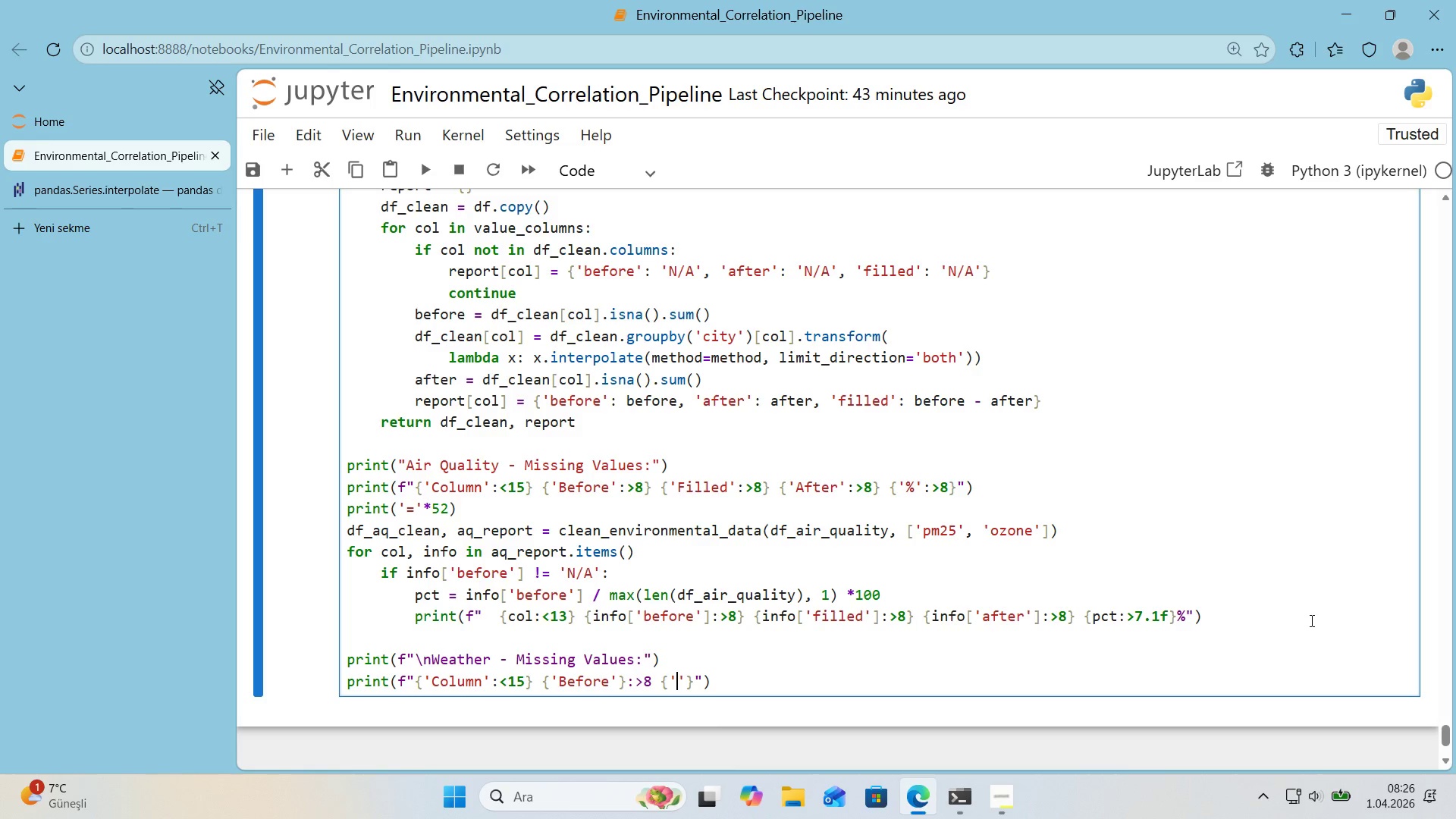 
type(F'lled)
 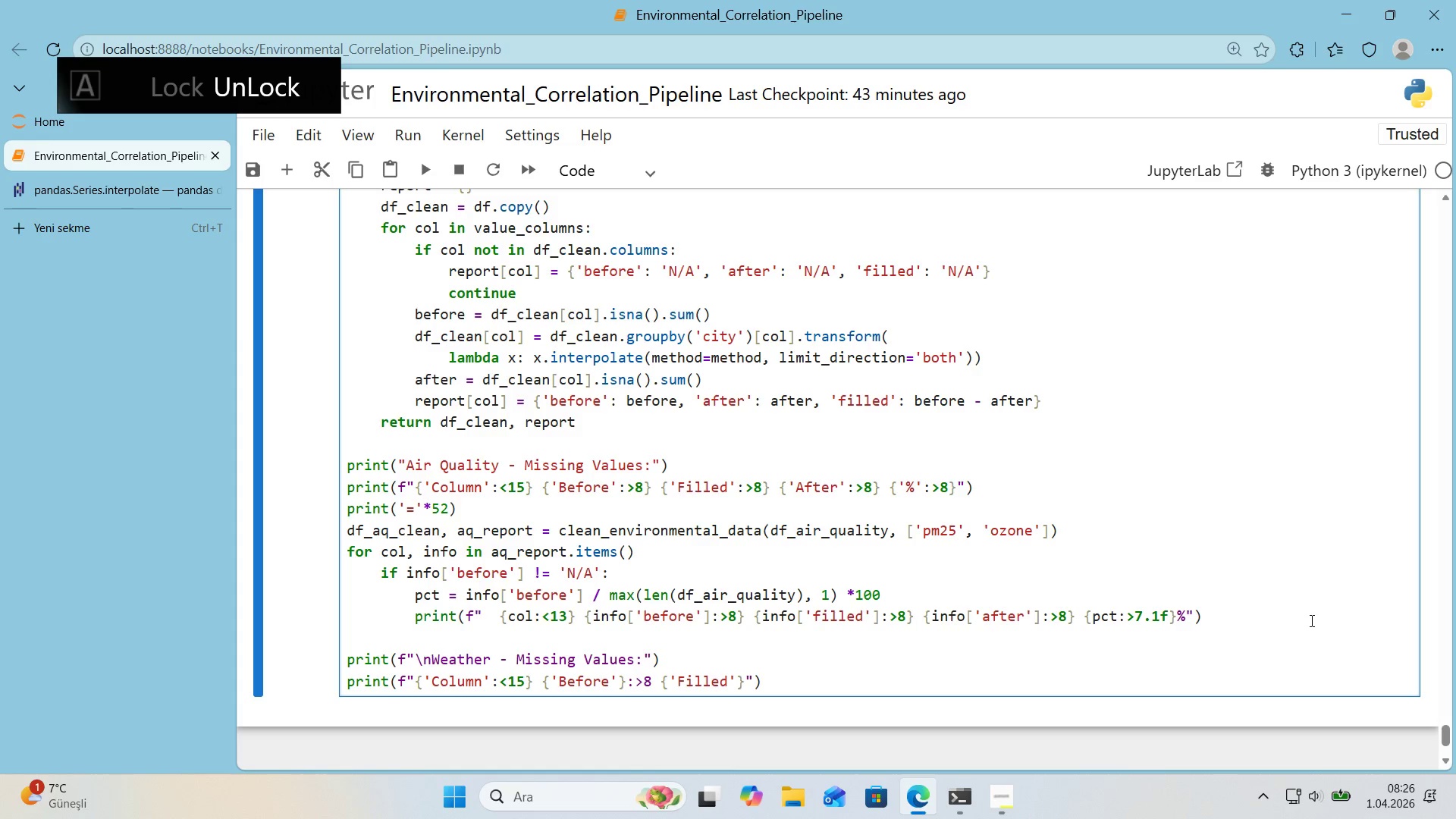 
key(ArrowRight)
 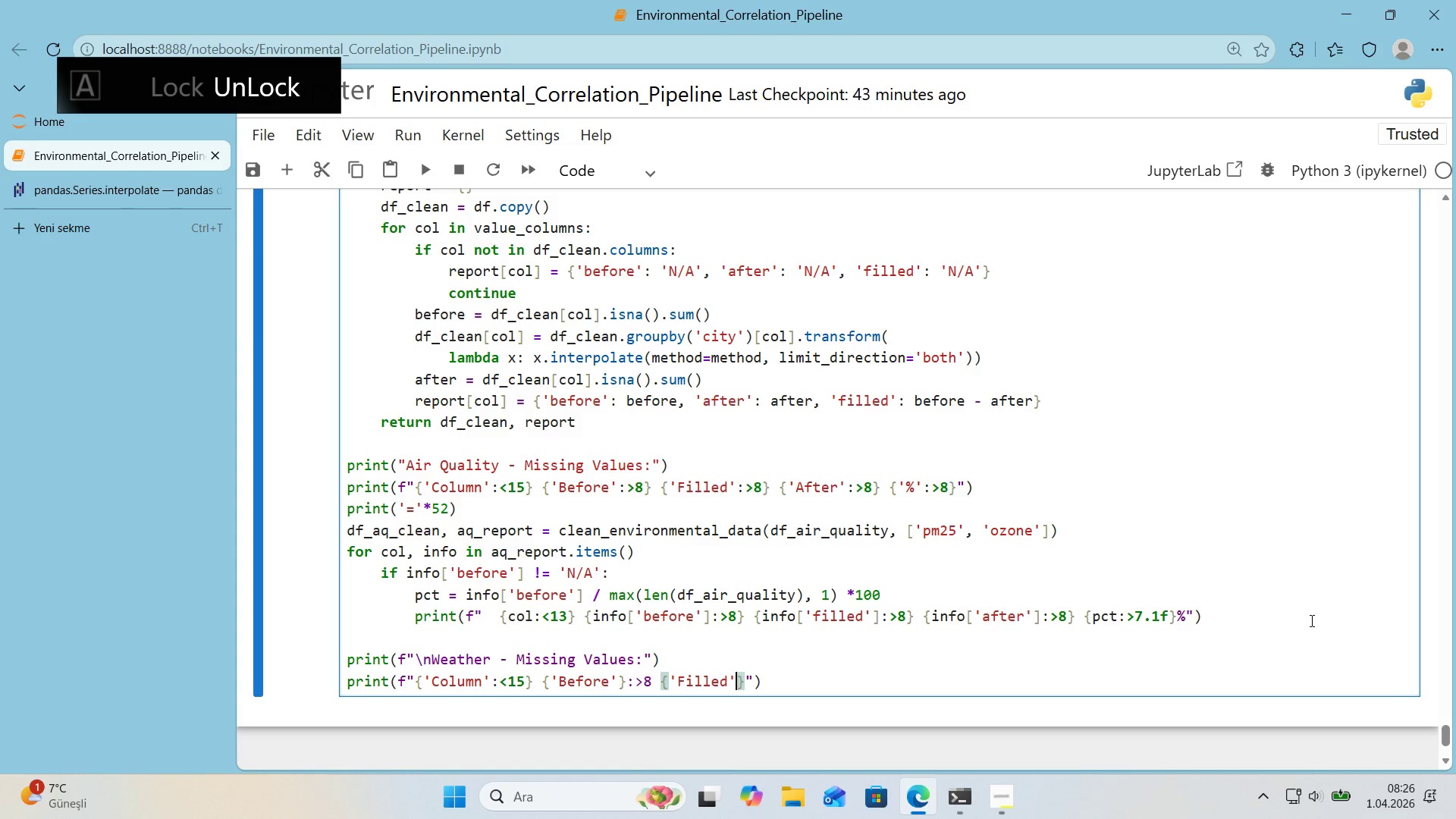 
key(ArrowRight)
 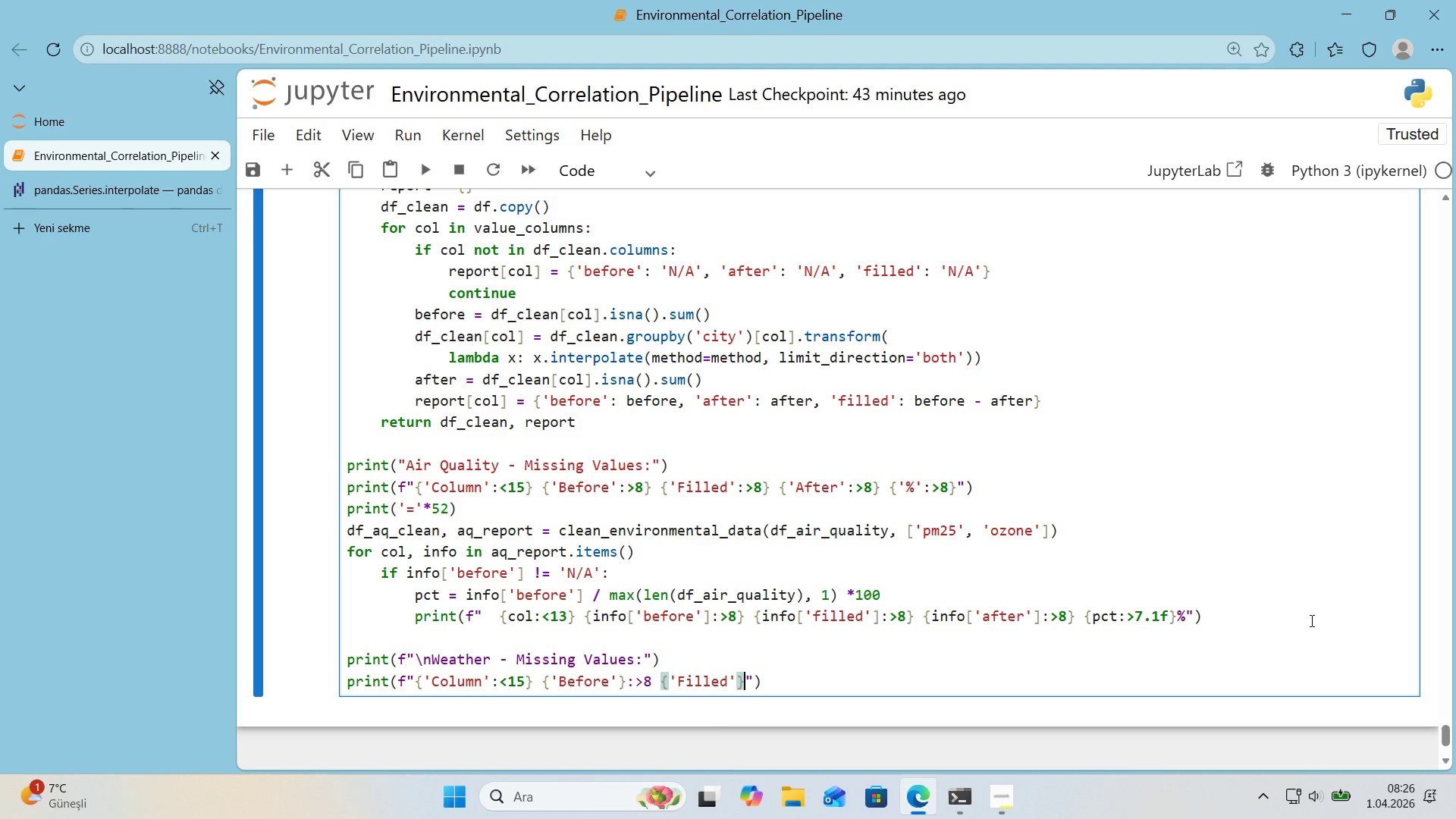 
key(Shift+Period)
 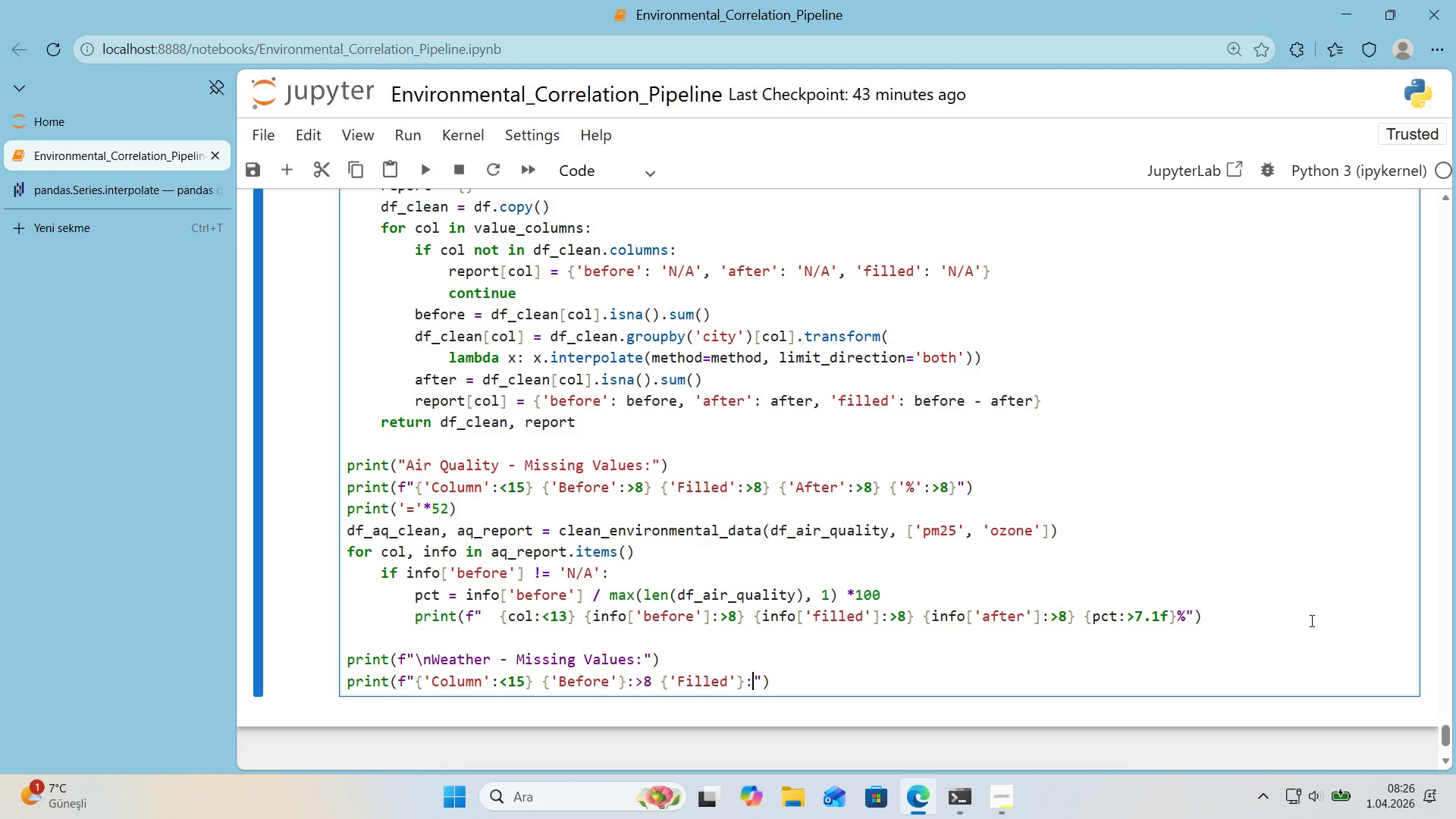 
key(Shift+Break)
 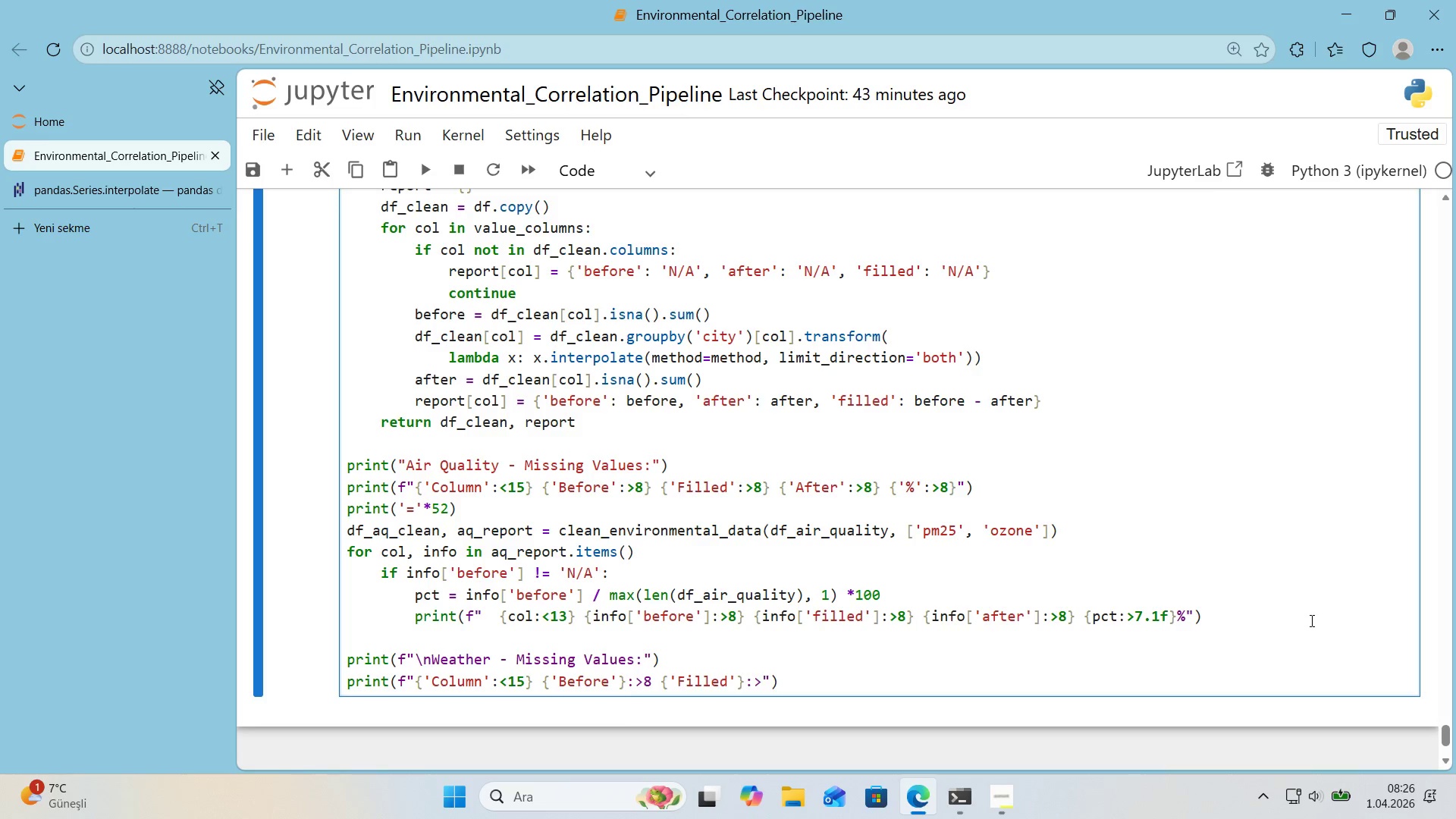 
key(Numpad8)
 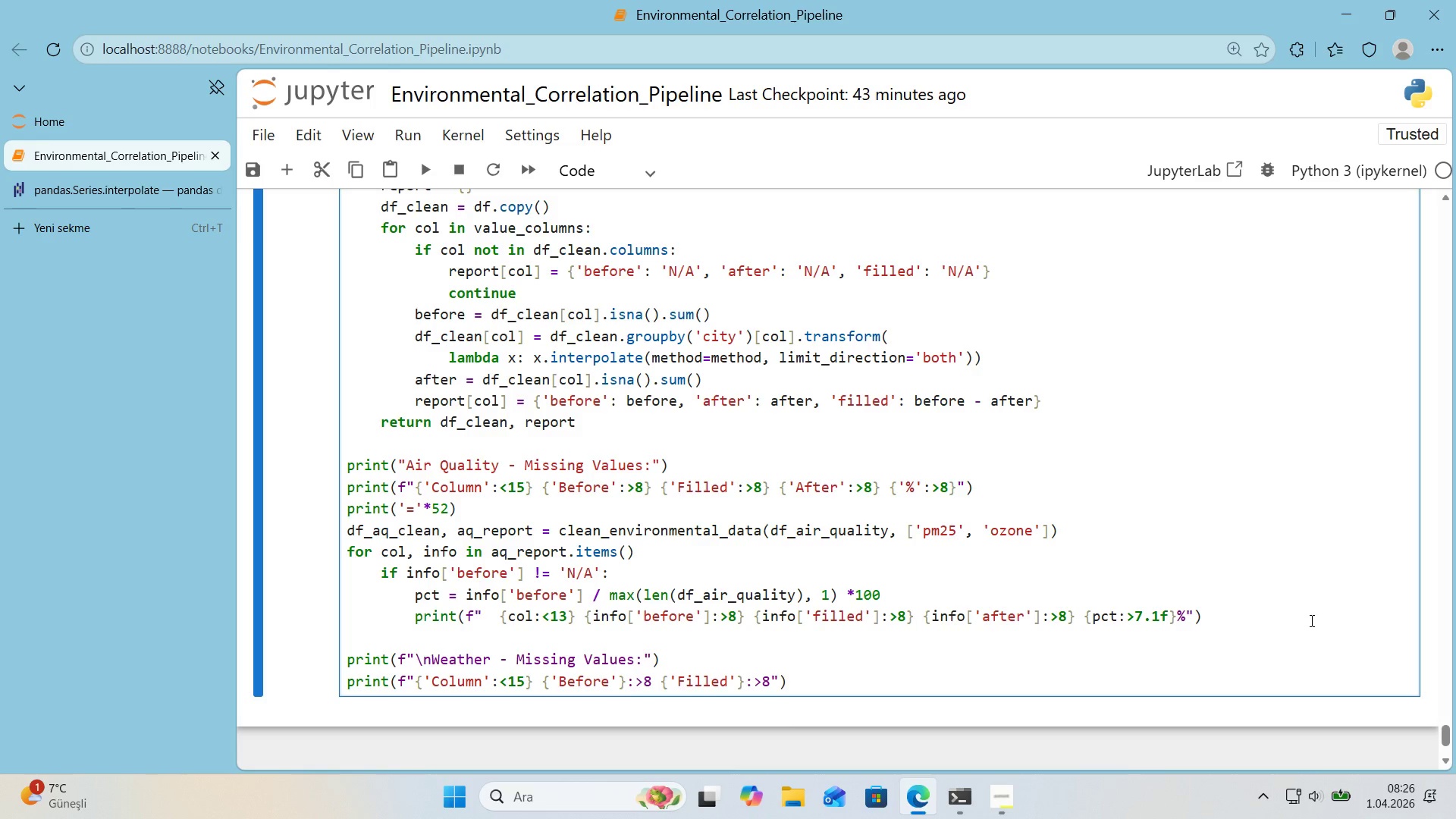 
key(Space)
 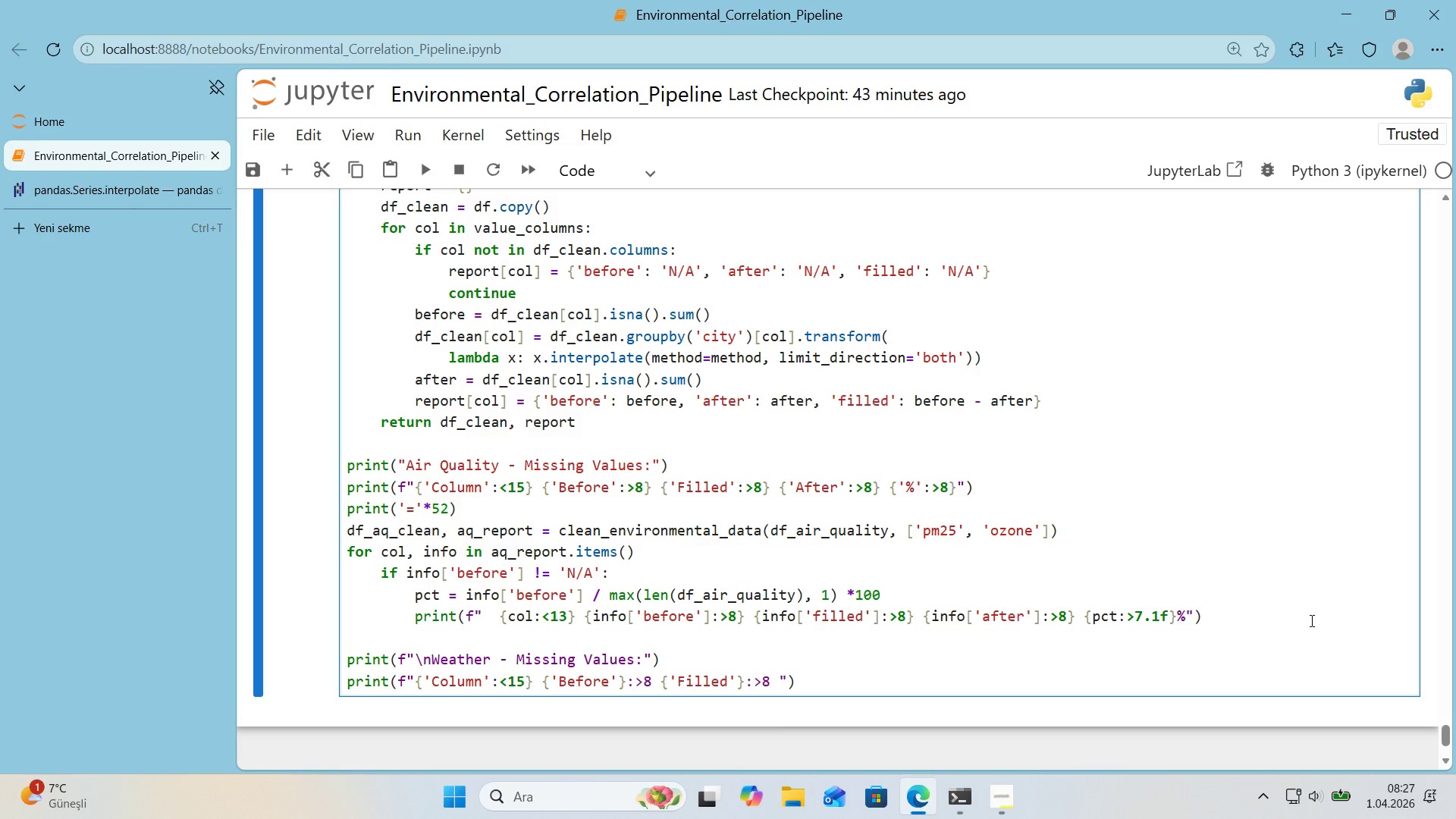 
wait(19.44)
 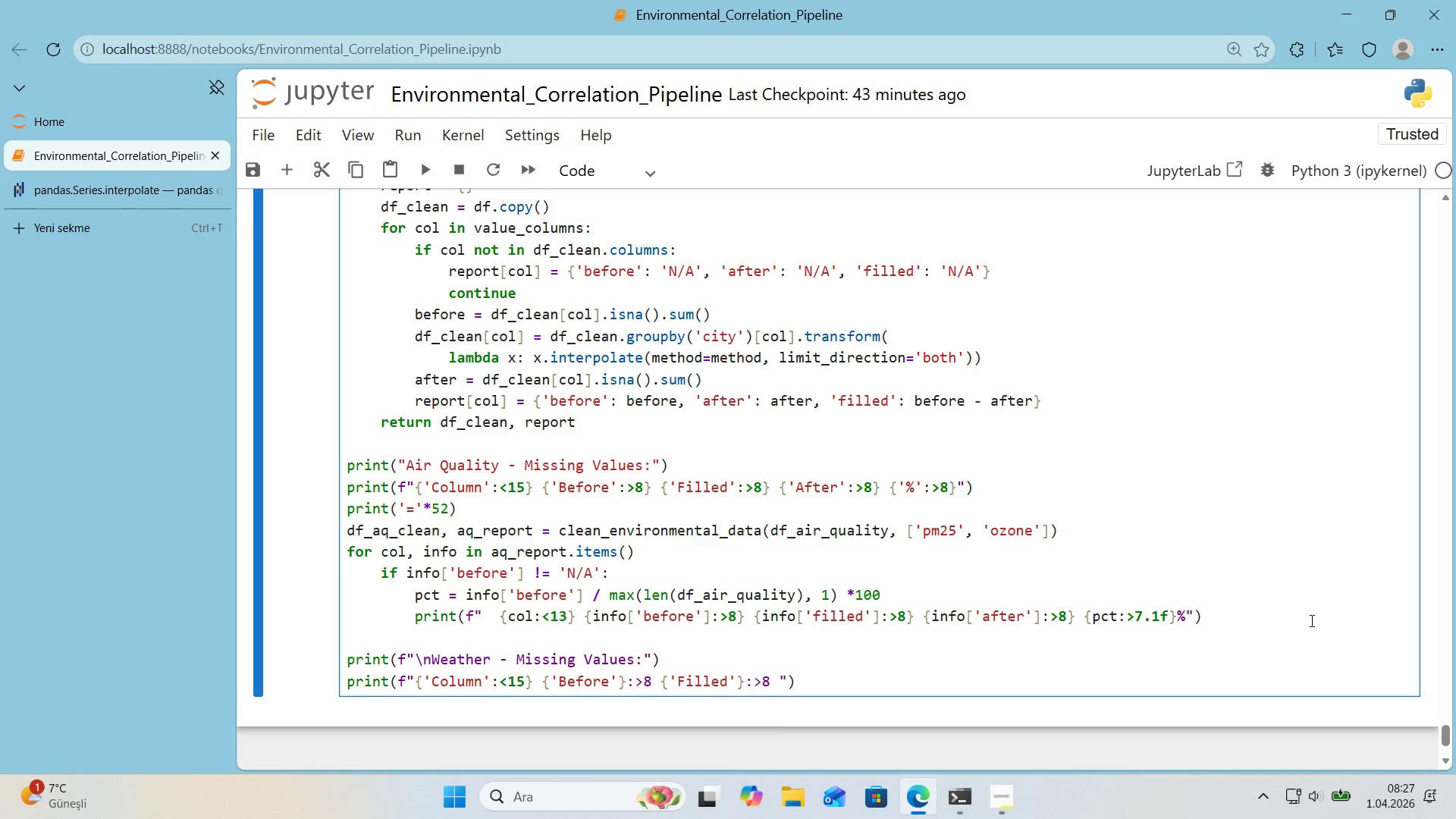 
key(Alt+Control+7)
 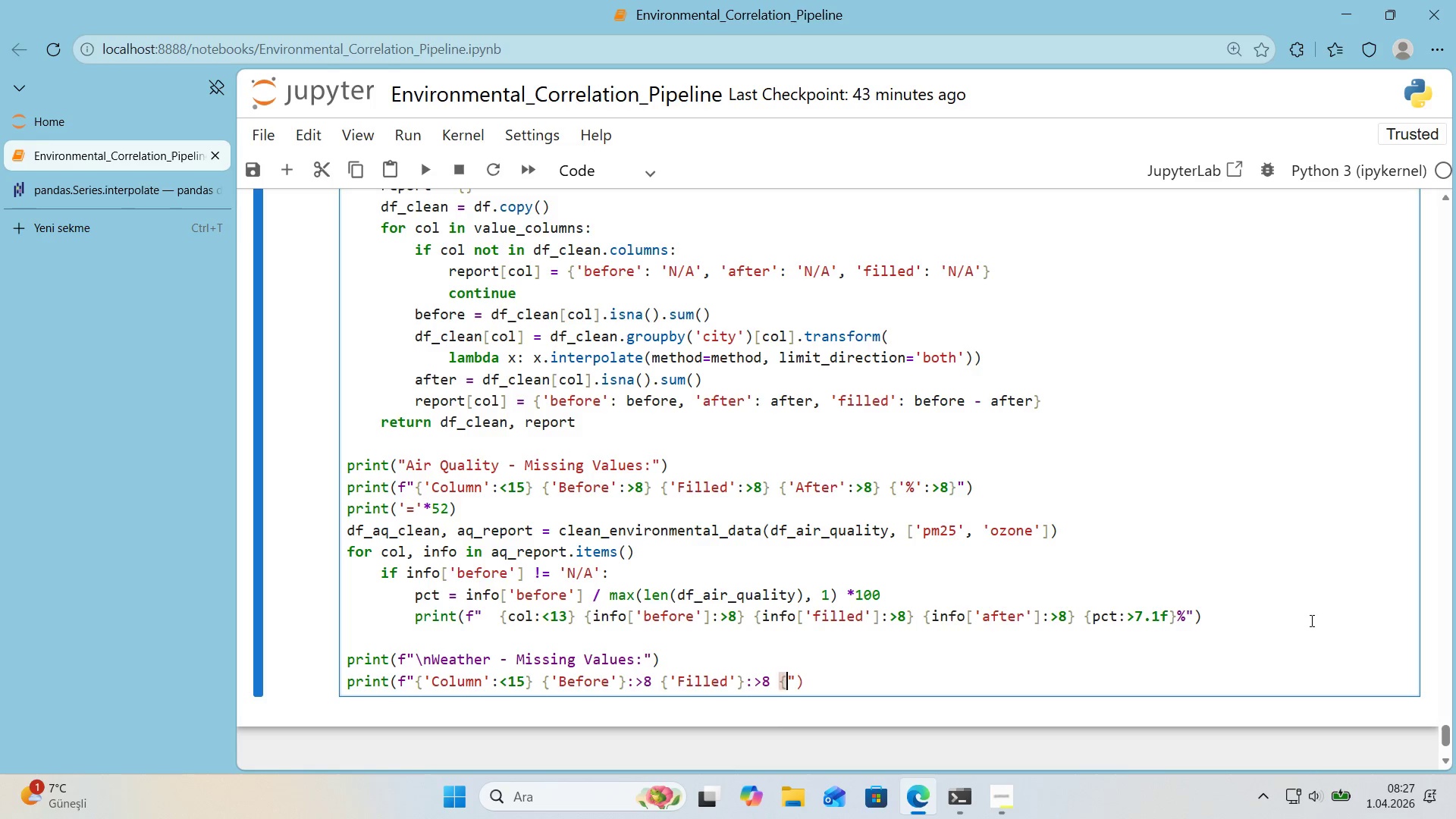 
key(Alt+Control+0)
 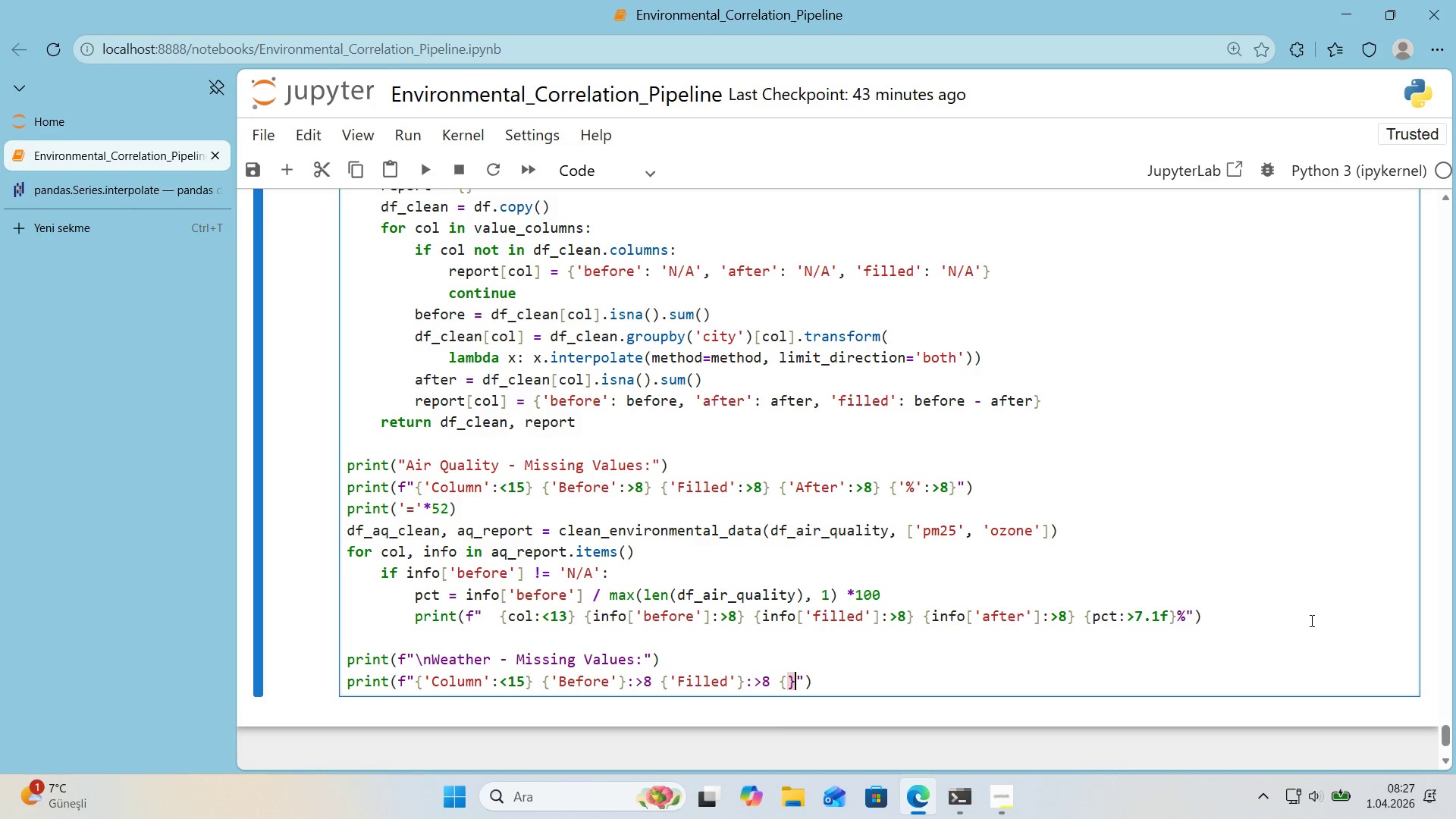 
key(ArrowLeft)
 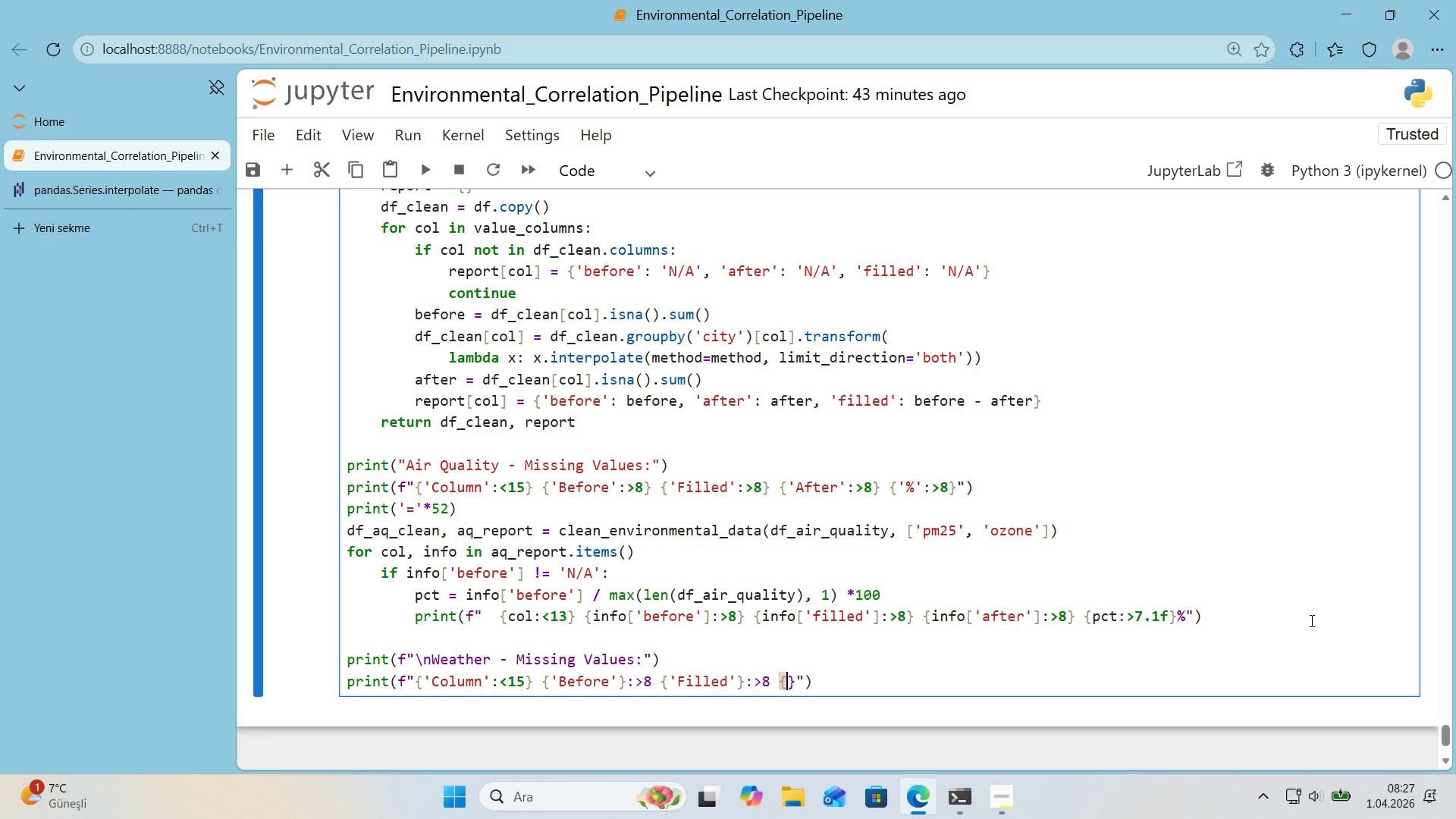 
type(@@)
 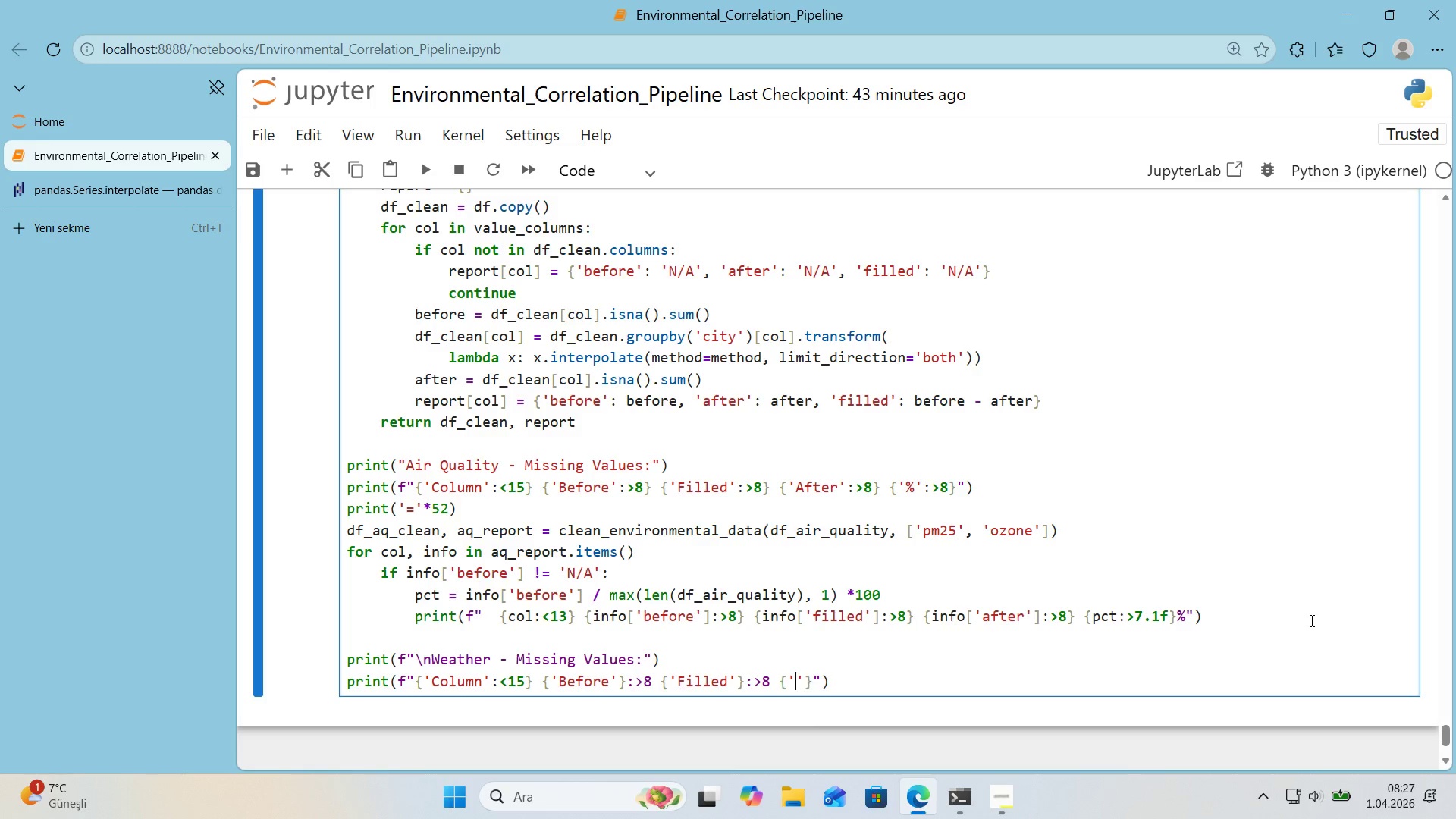 
key(ArrowLeft)
 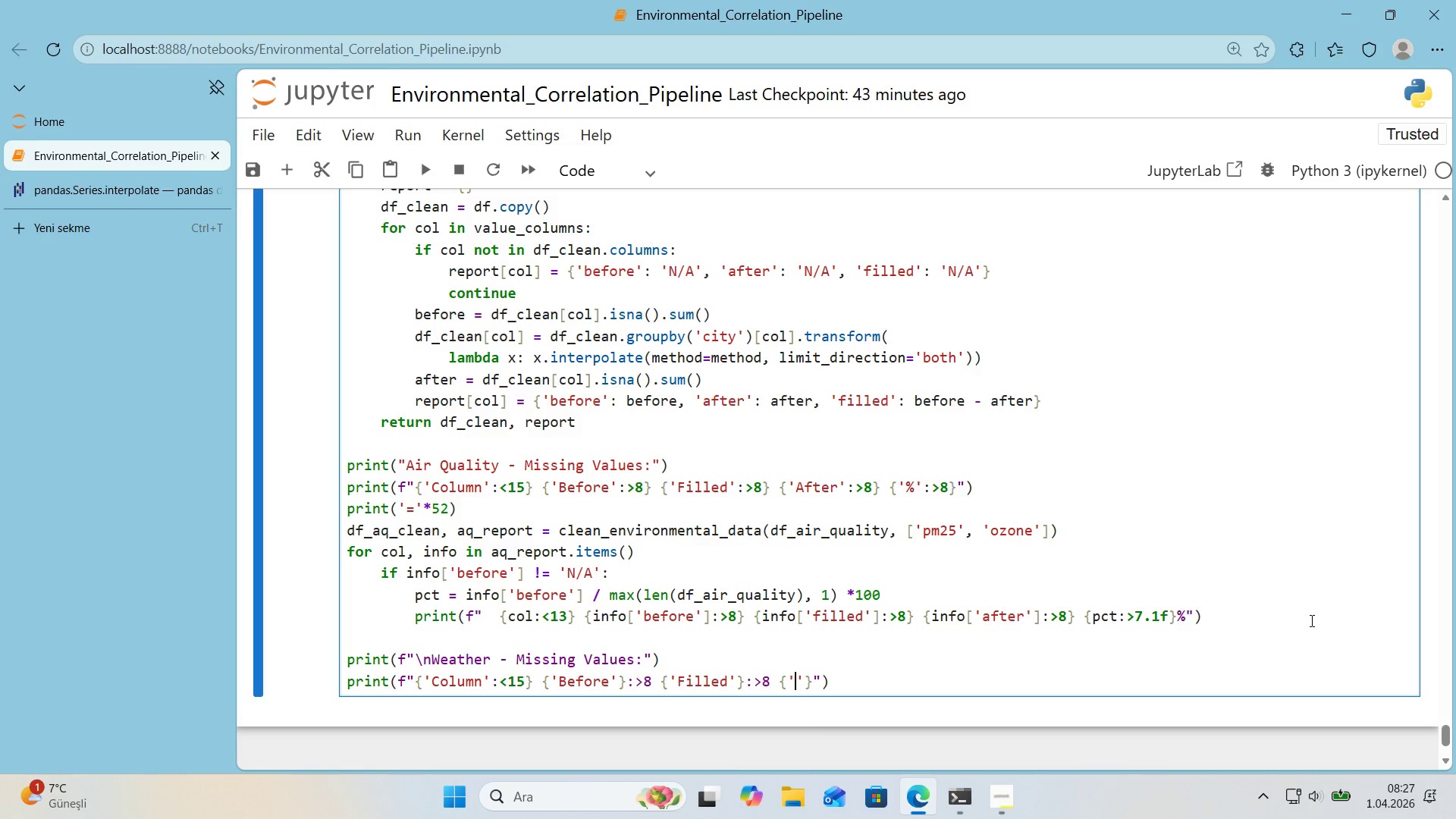 
type(After)
 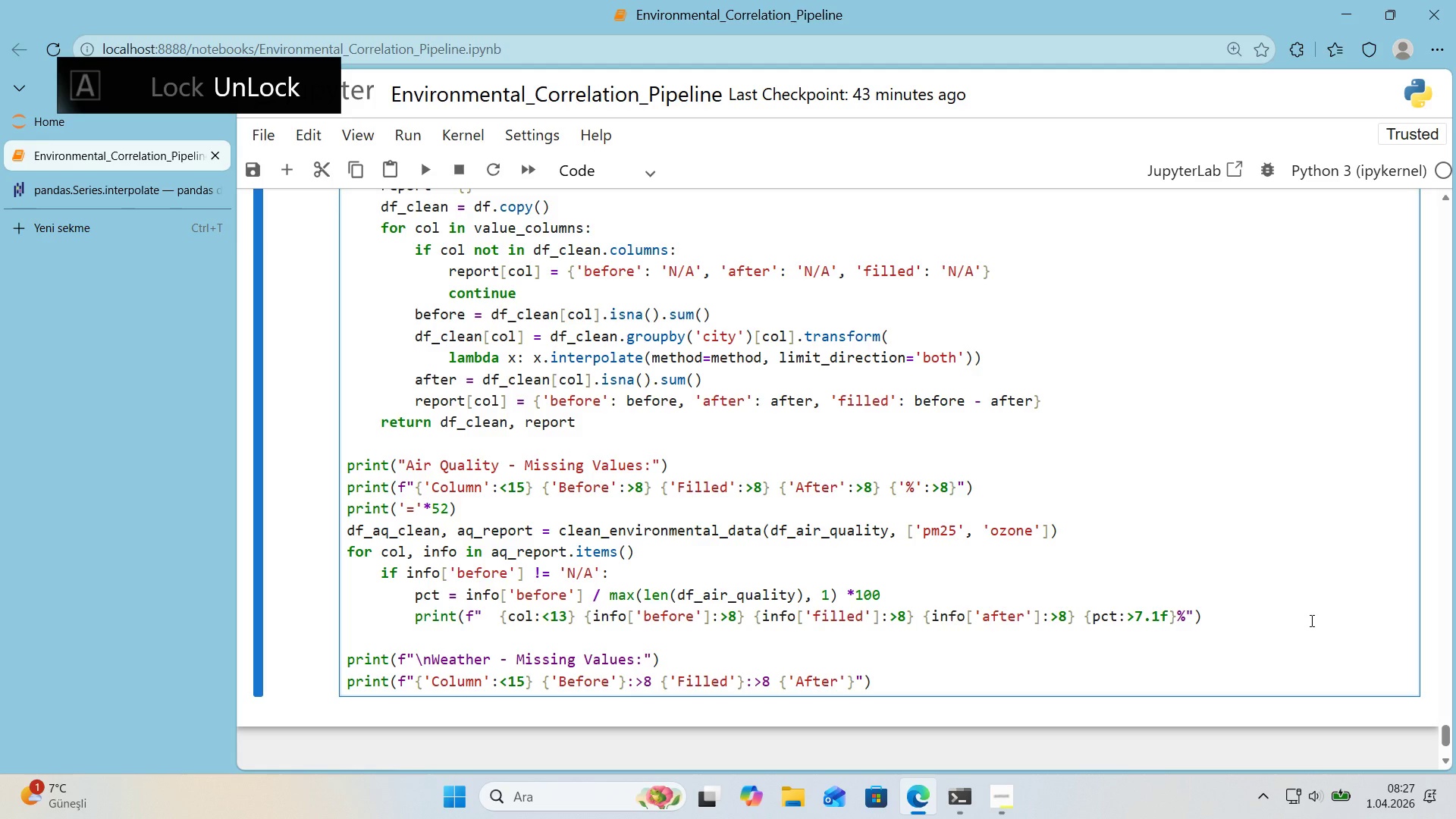 
key(ArrowRight)
 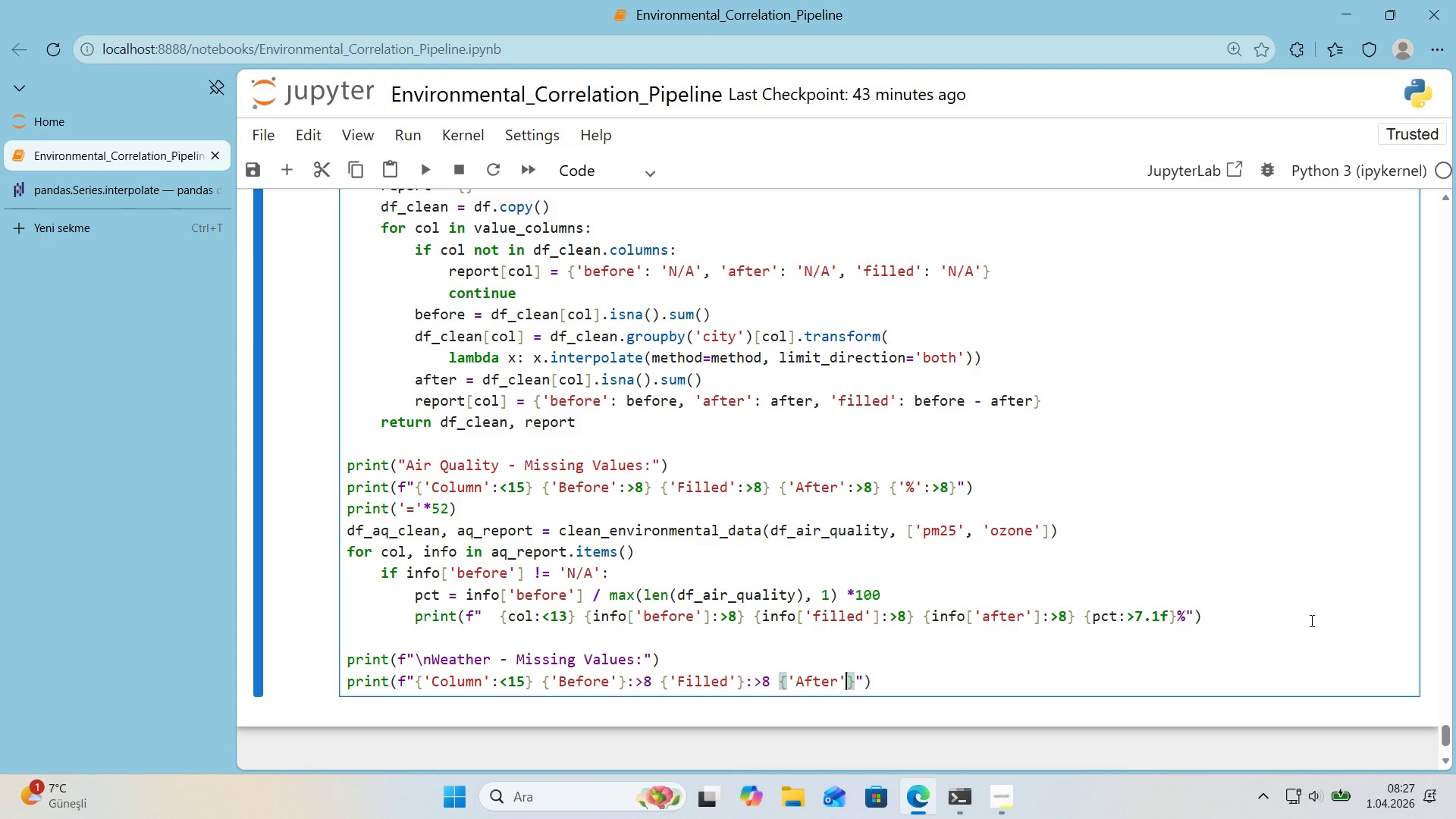 
key(Shift+Period)
 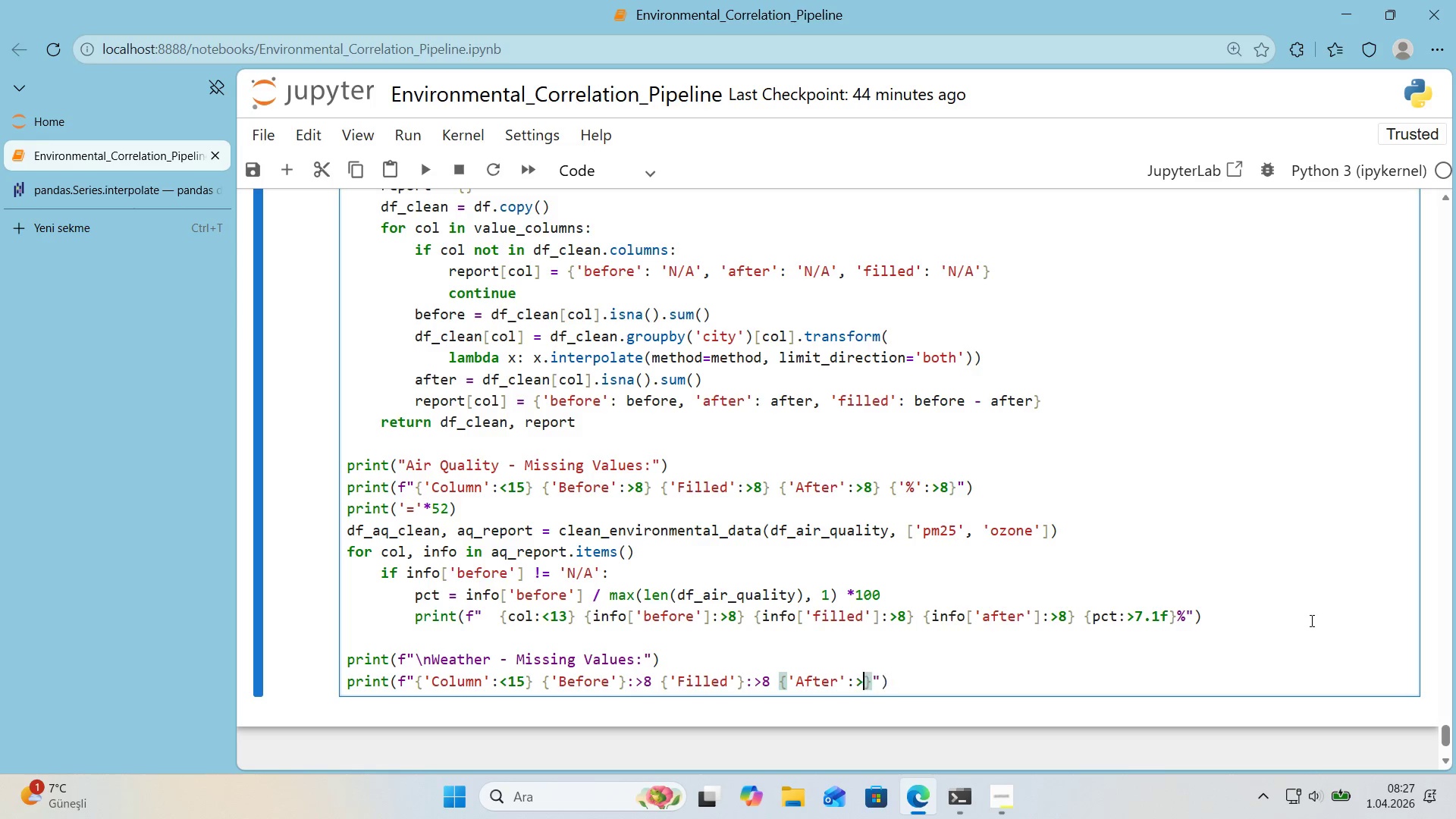 
key(Shift+Break)
 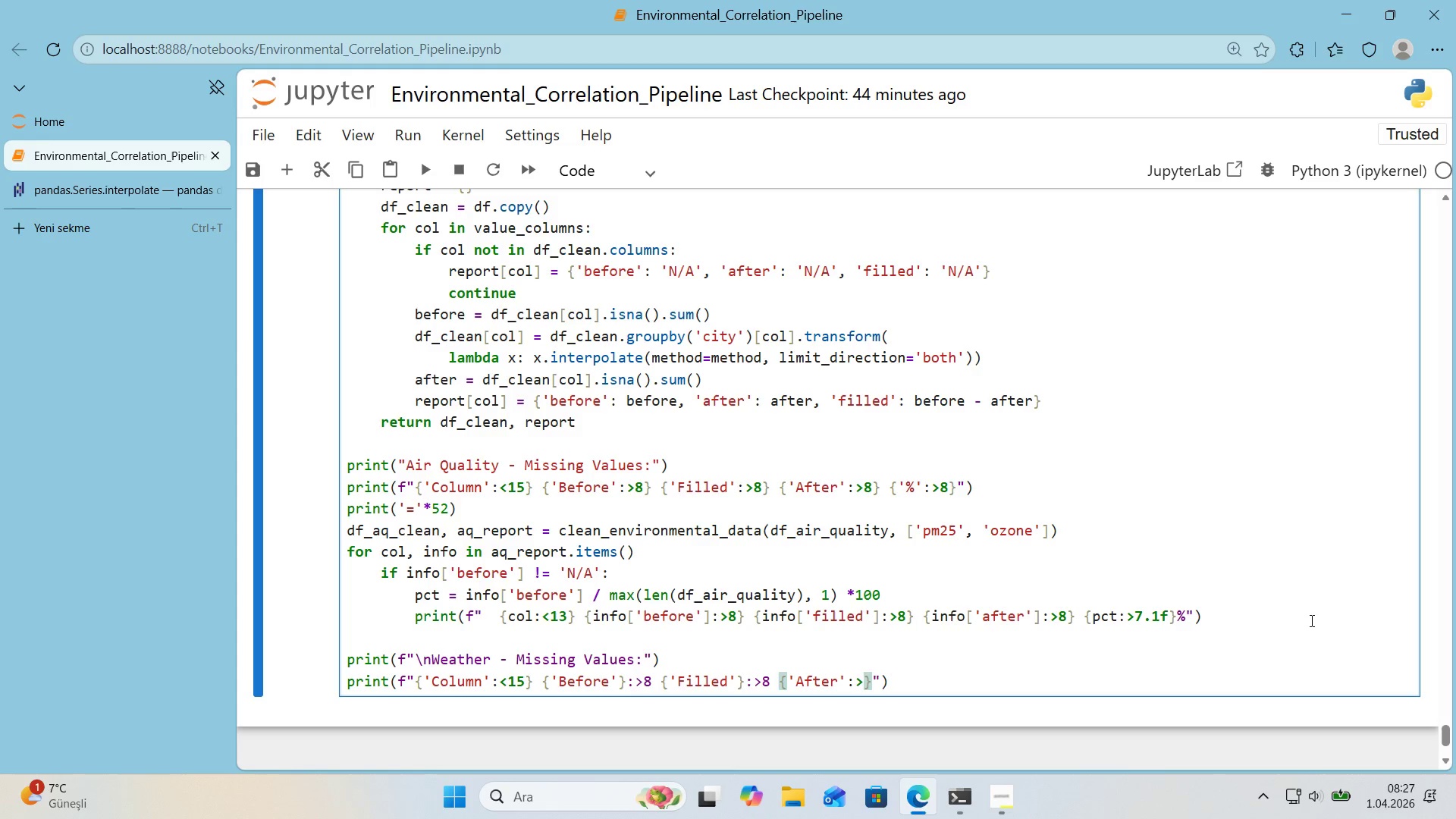 
key(Numpad8)
 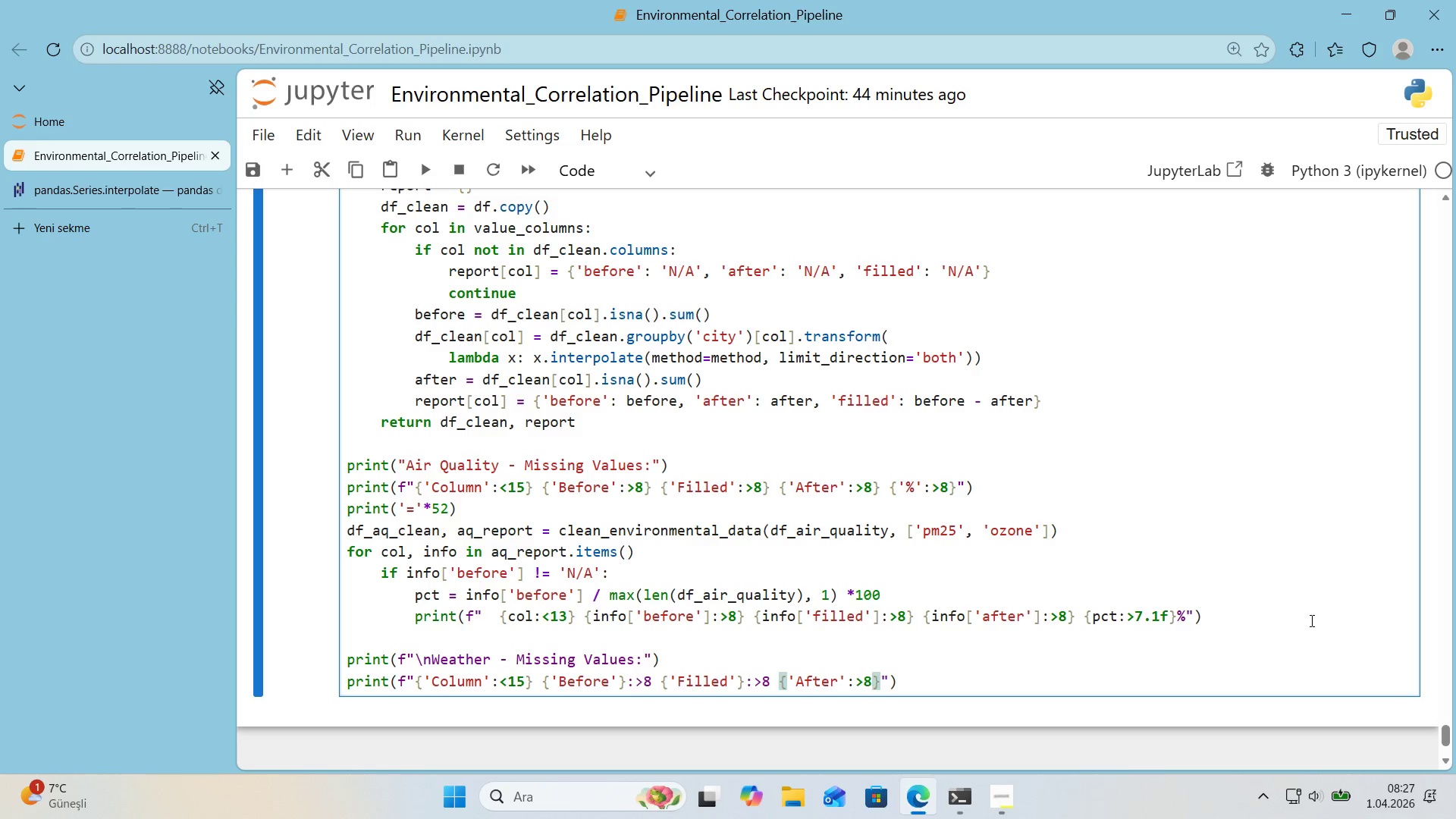 
key(ArrowRight)
 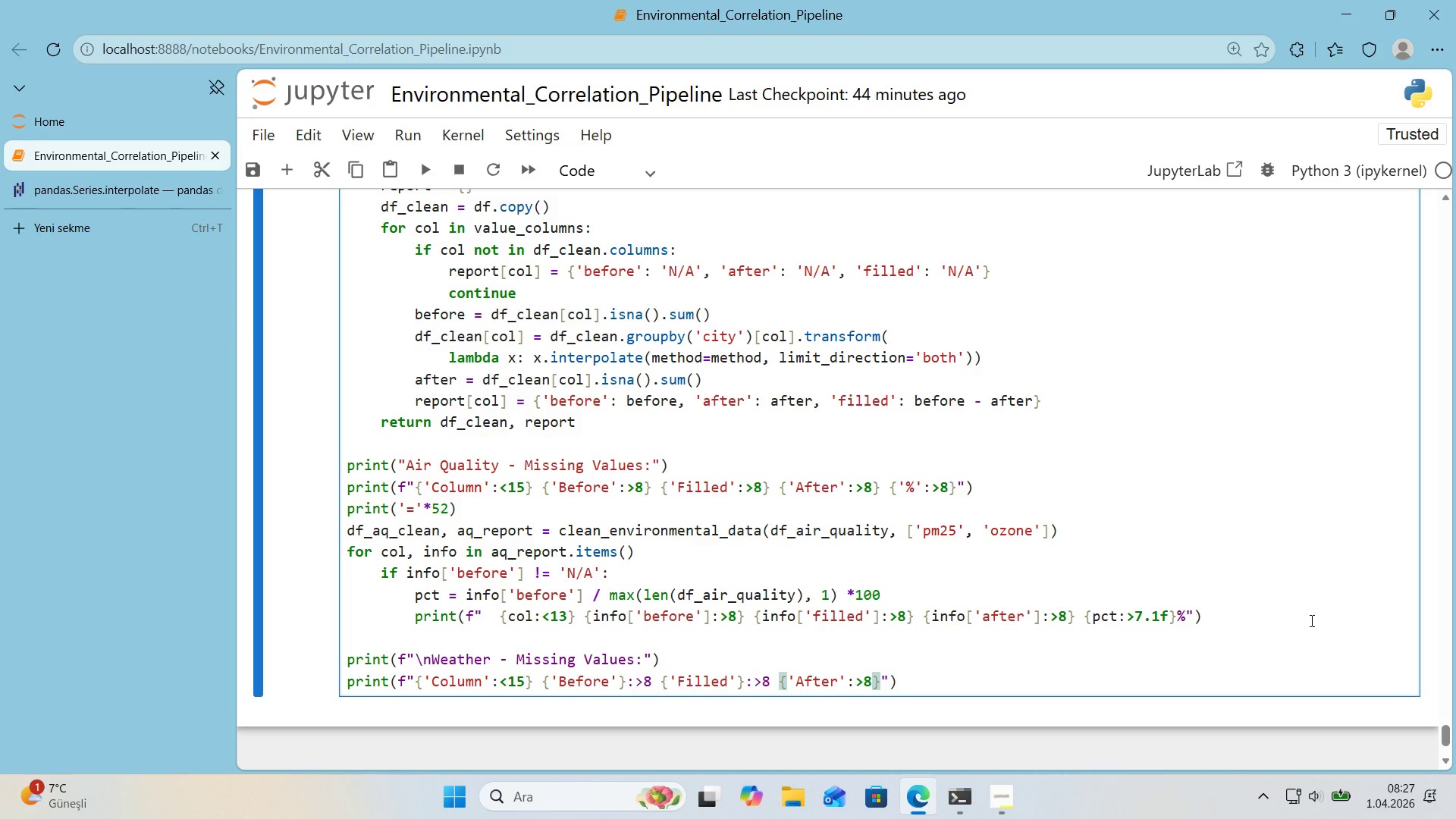 
key(Space)
 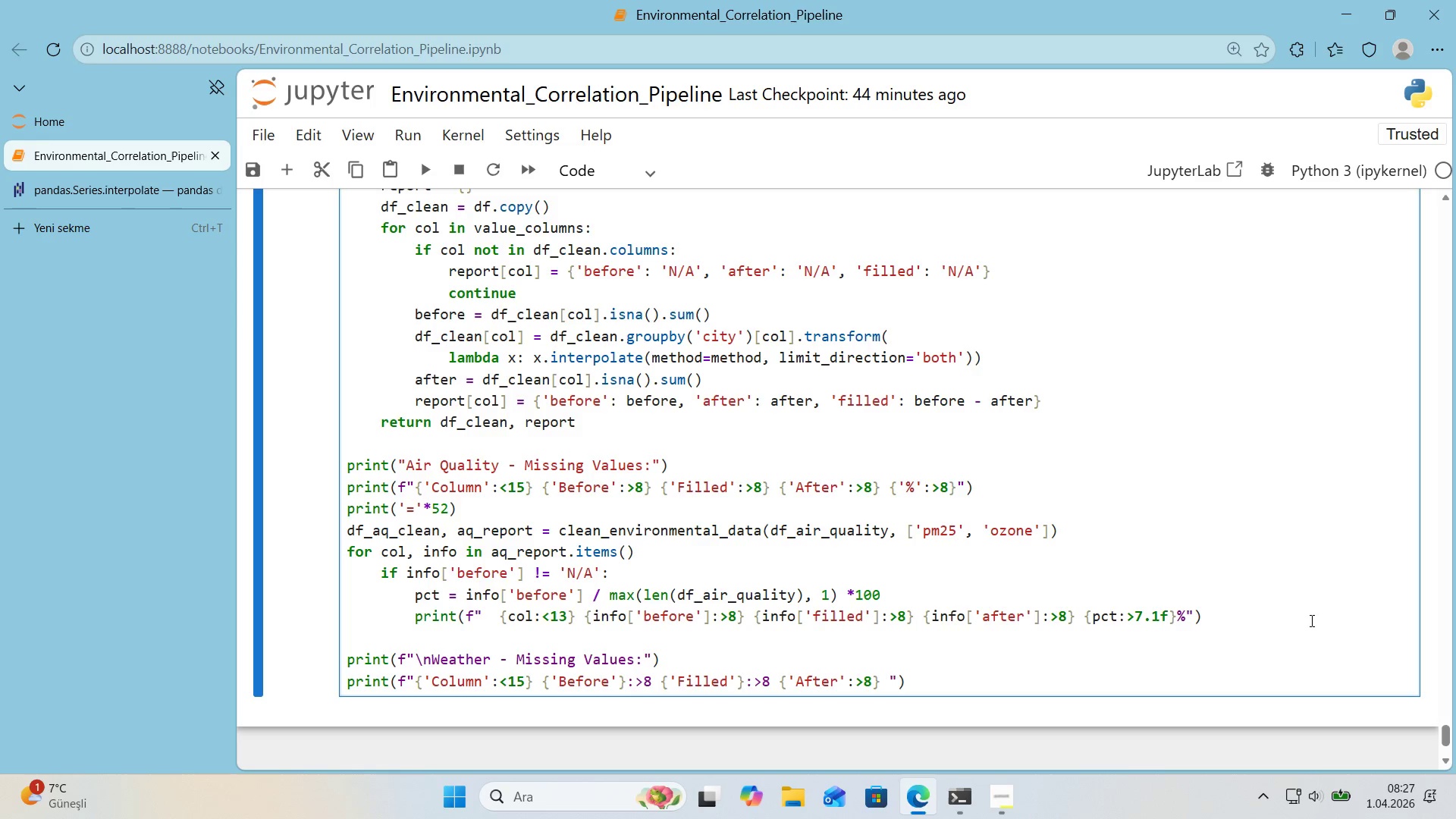 
key(Alt+Control+7)
 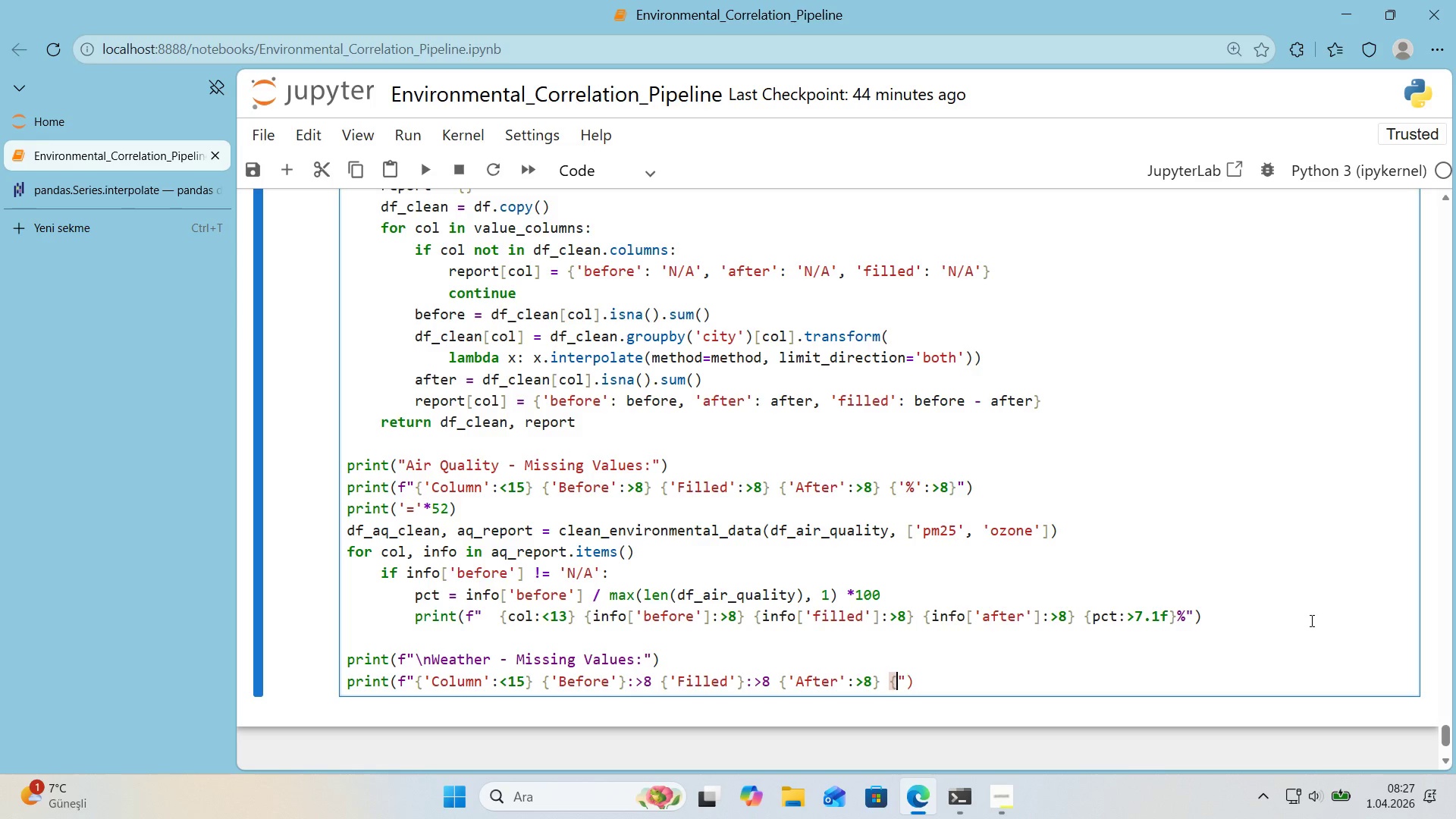 
key(Alt+Control+0)
 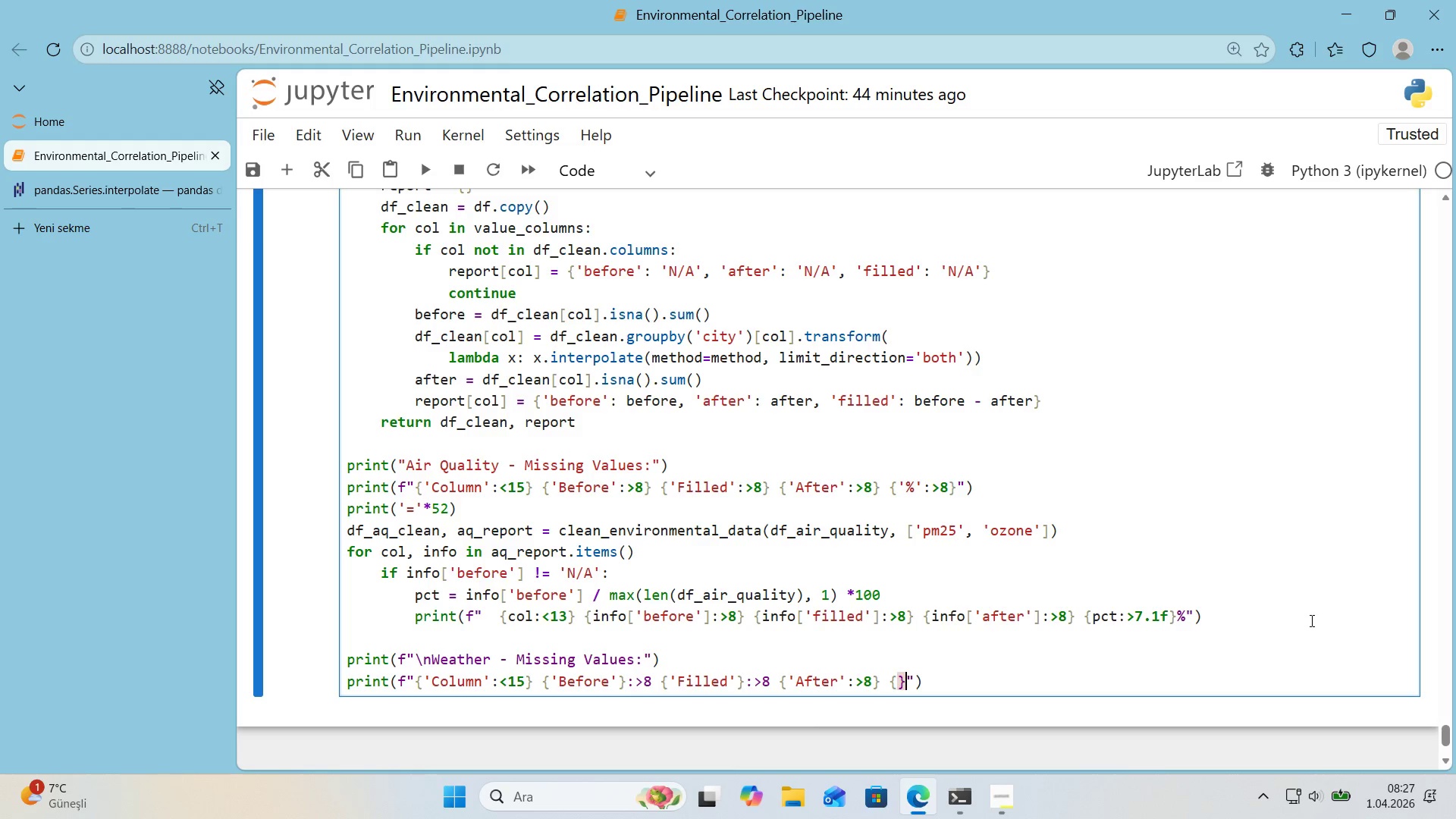 
key(ArrowLeft)
 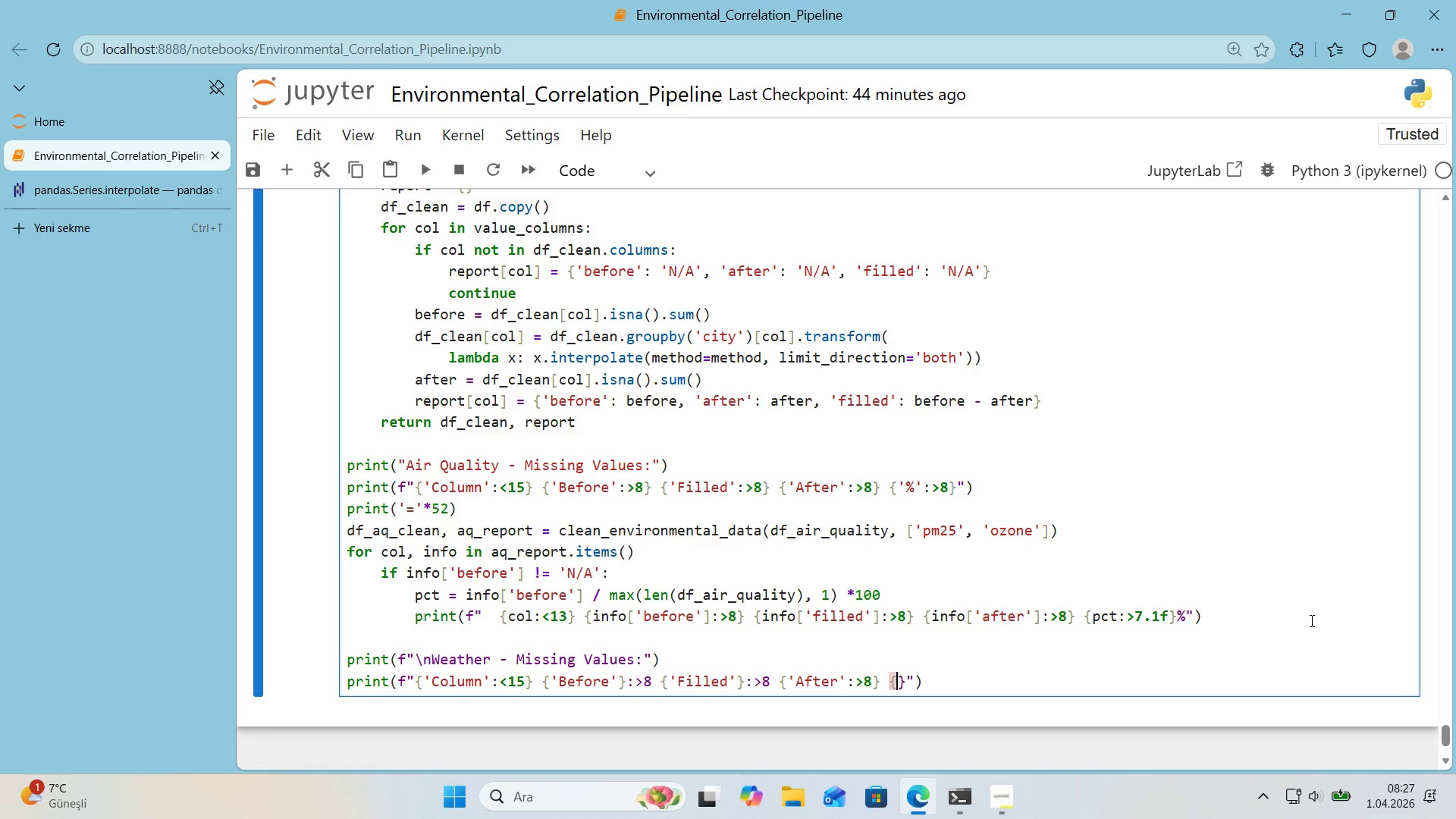 
type(@@)
 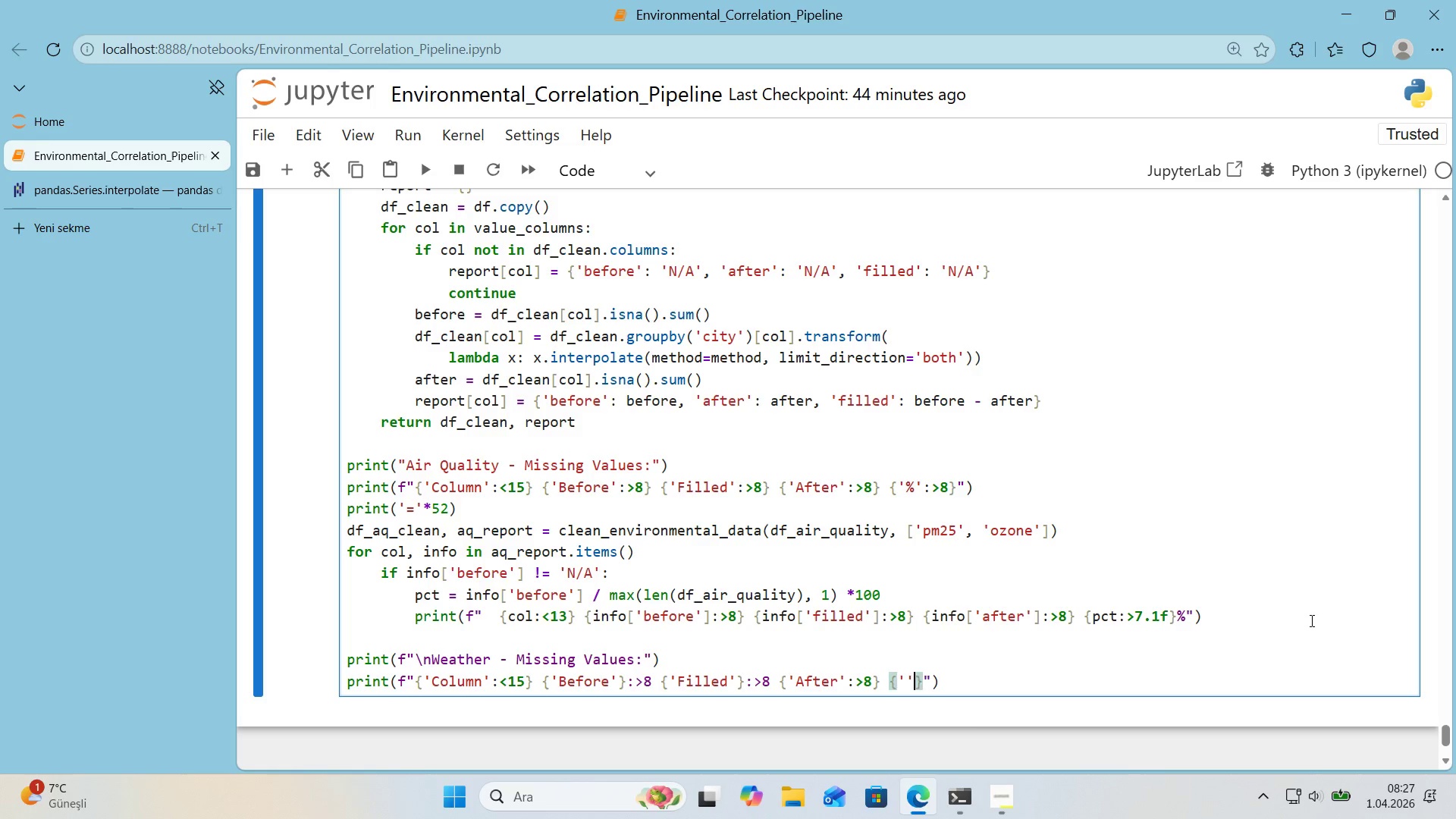 
key(ArrowLeft)
 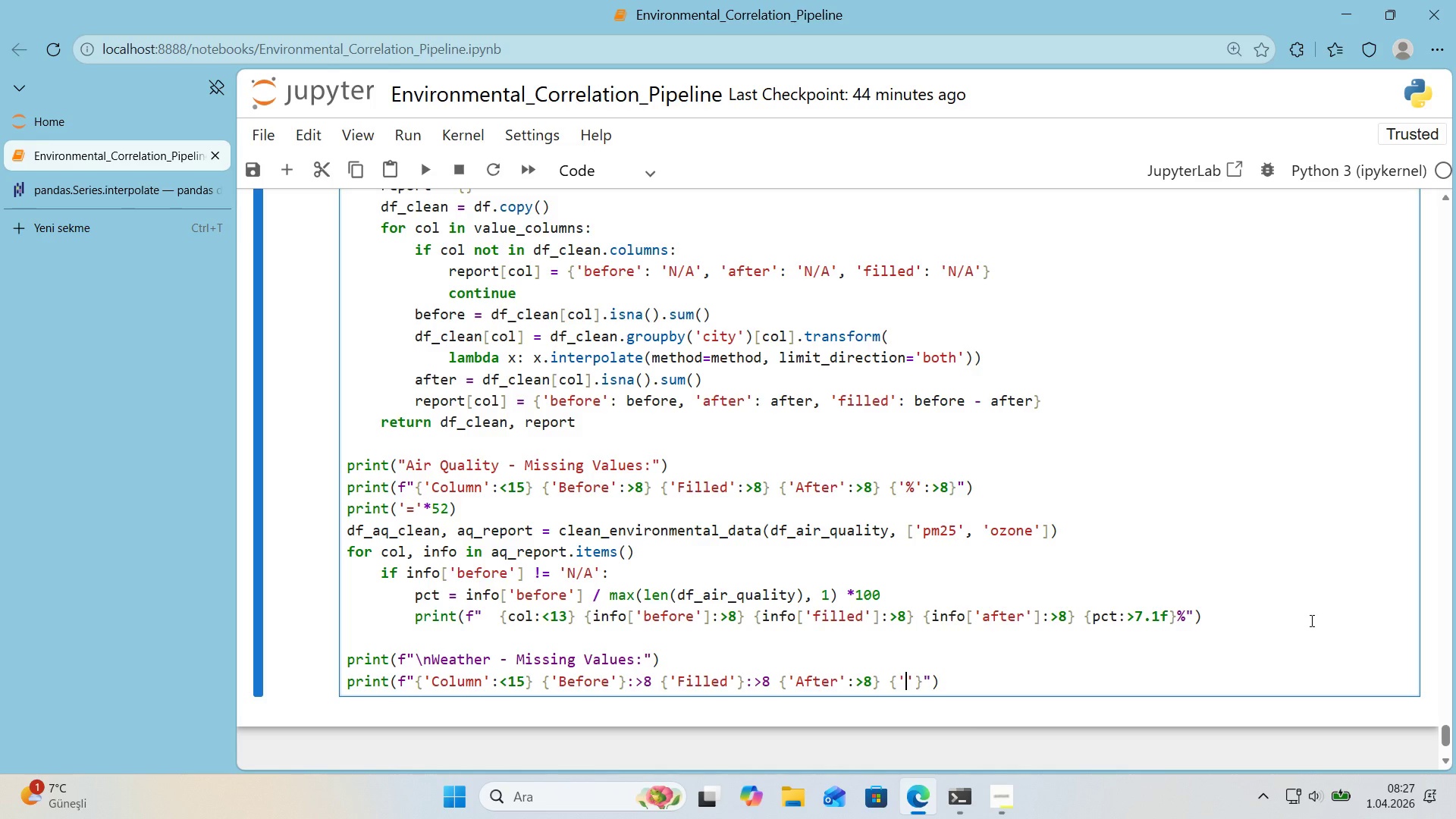 
key(Shift+5)
 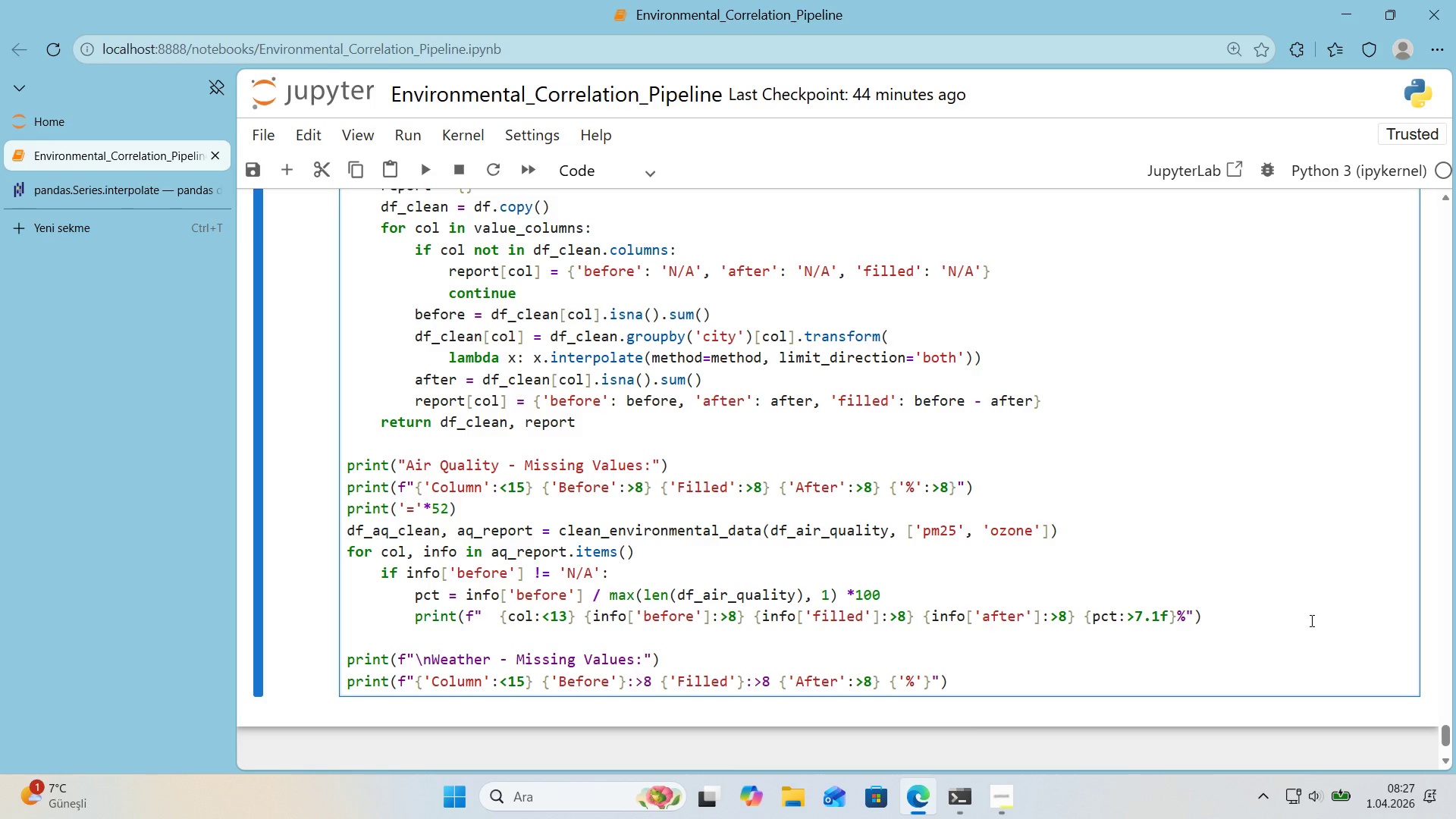 
key(ArrowRight)
 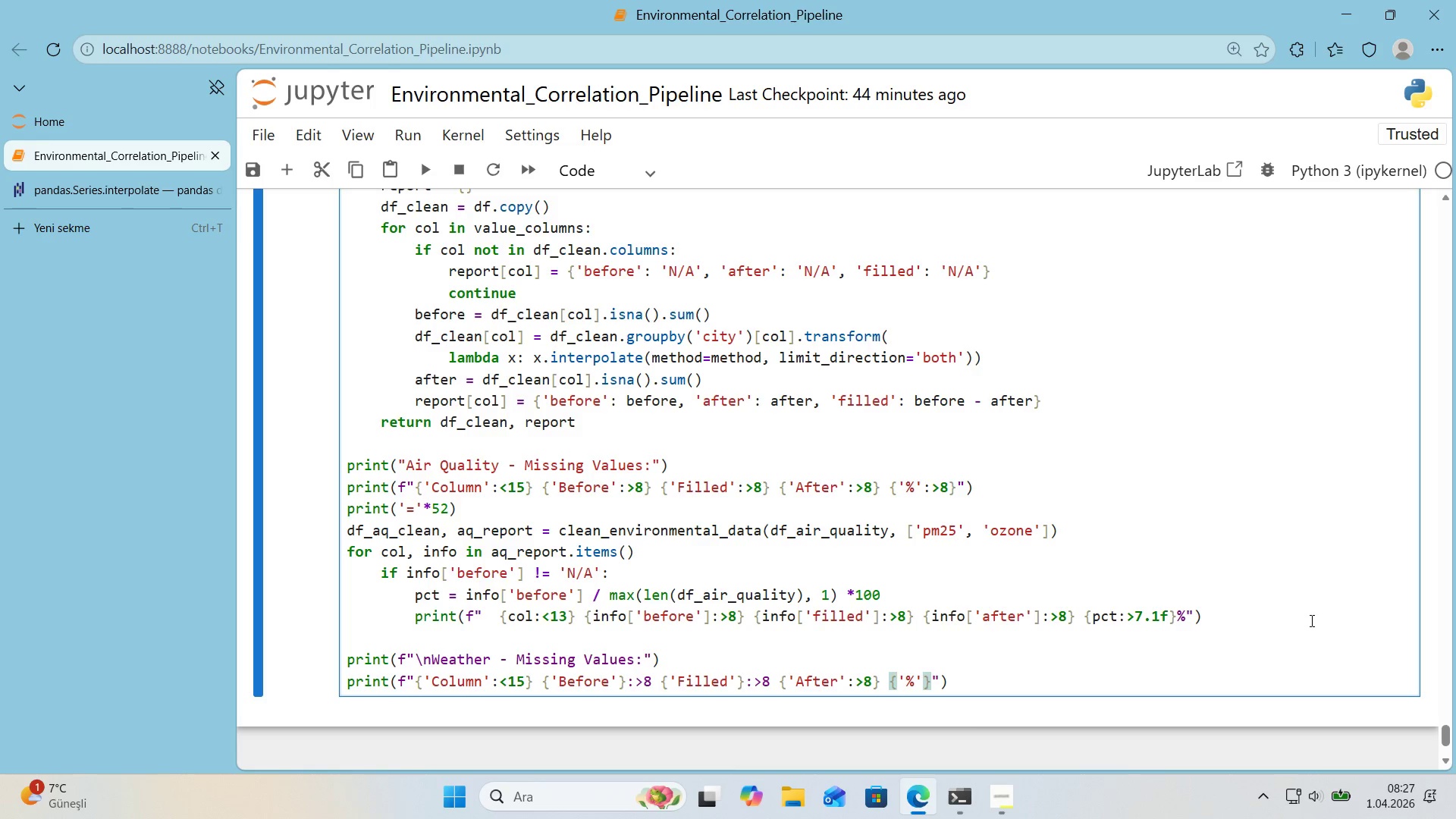 
key(Shift+Period)
 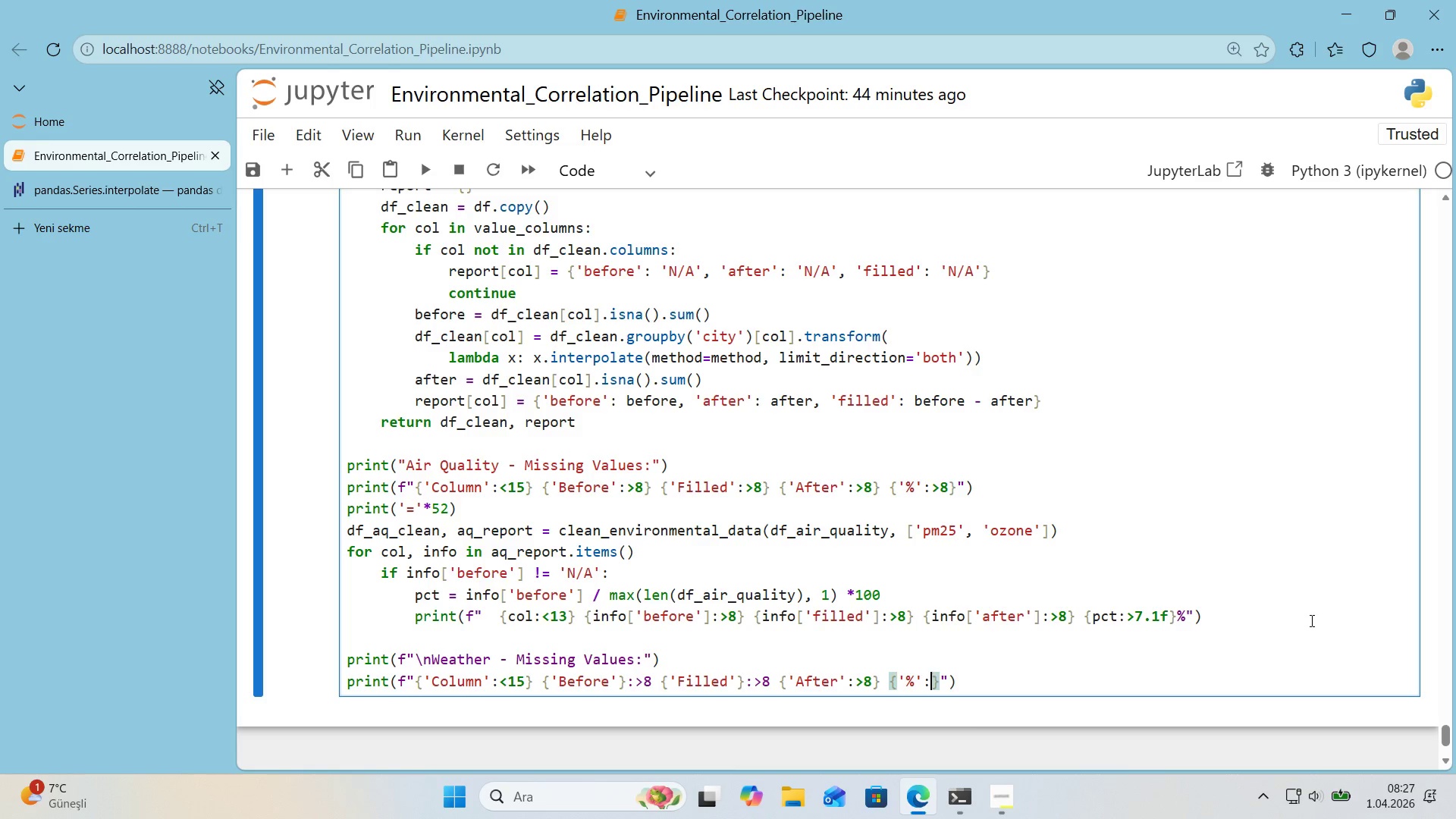 
key(Shift+Break)
 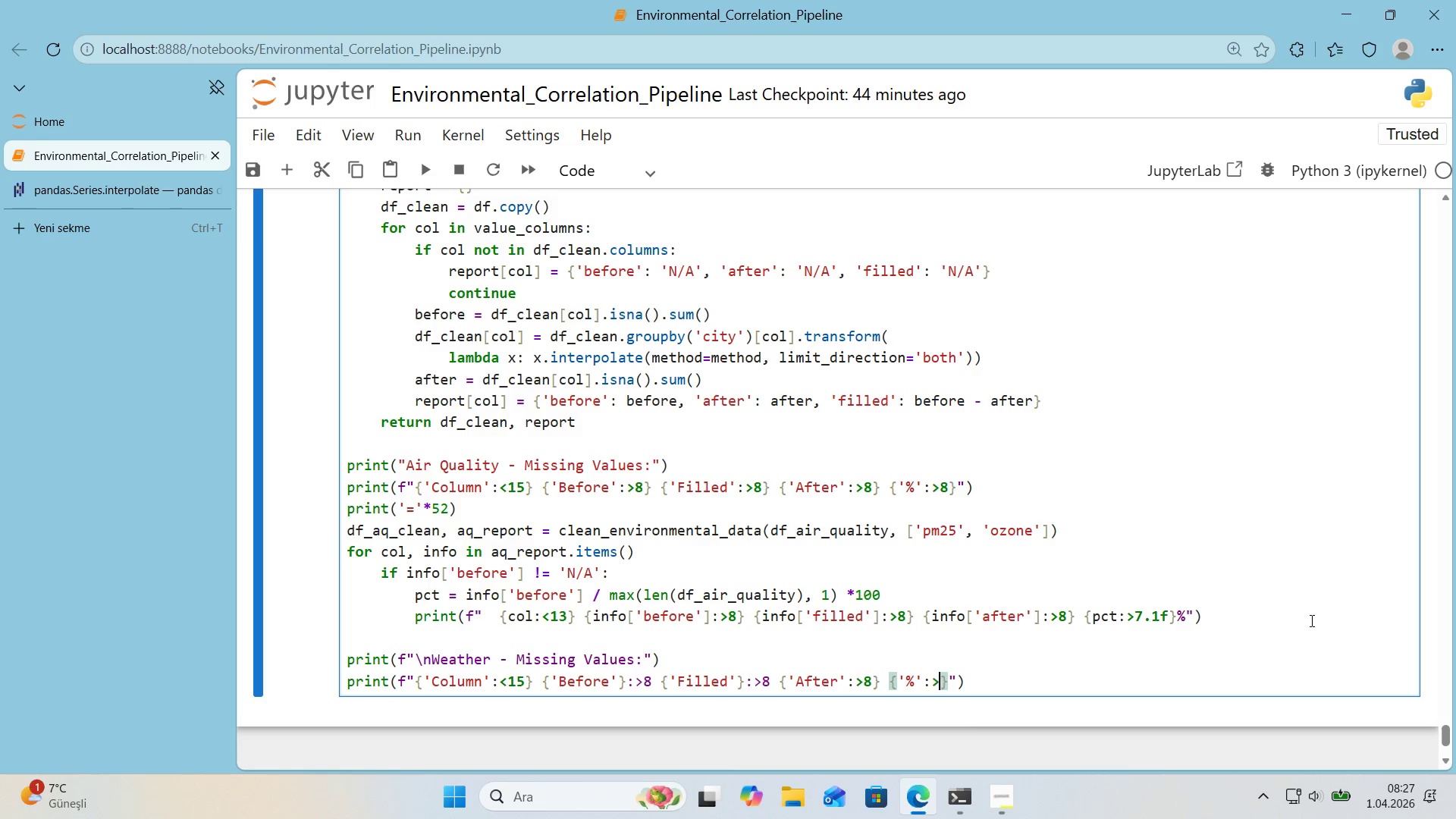 
key(Numpad8)
 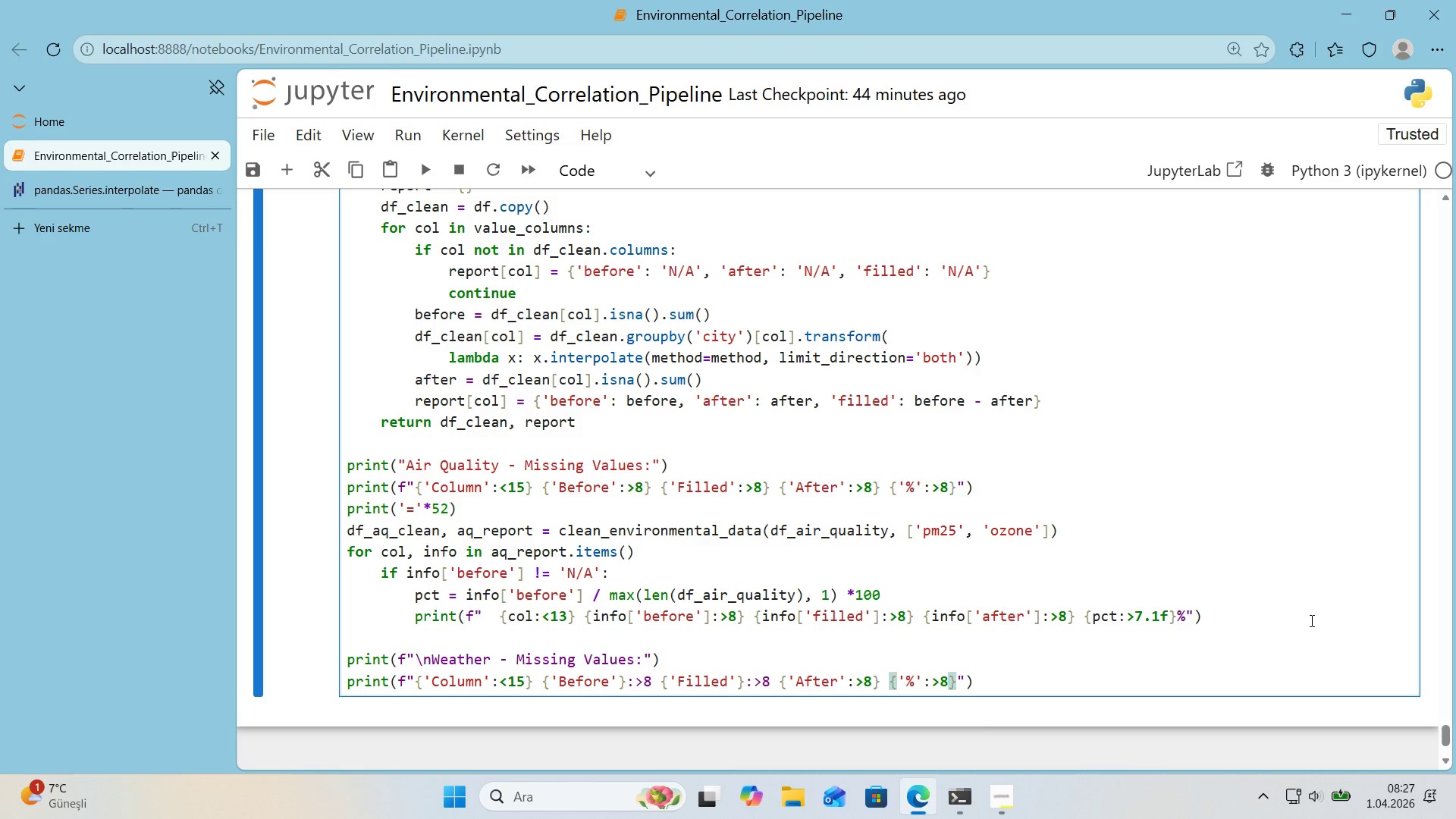 
key(ArrowRight)
 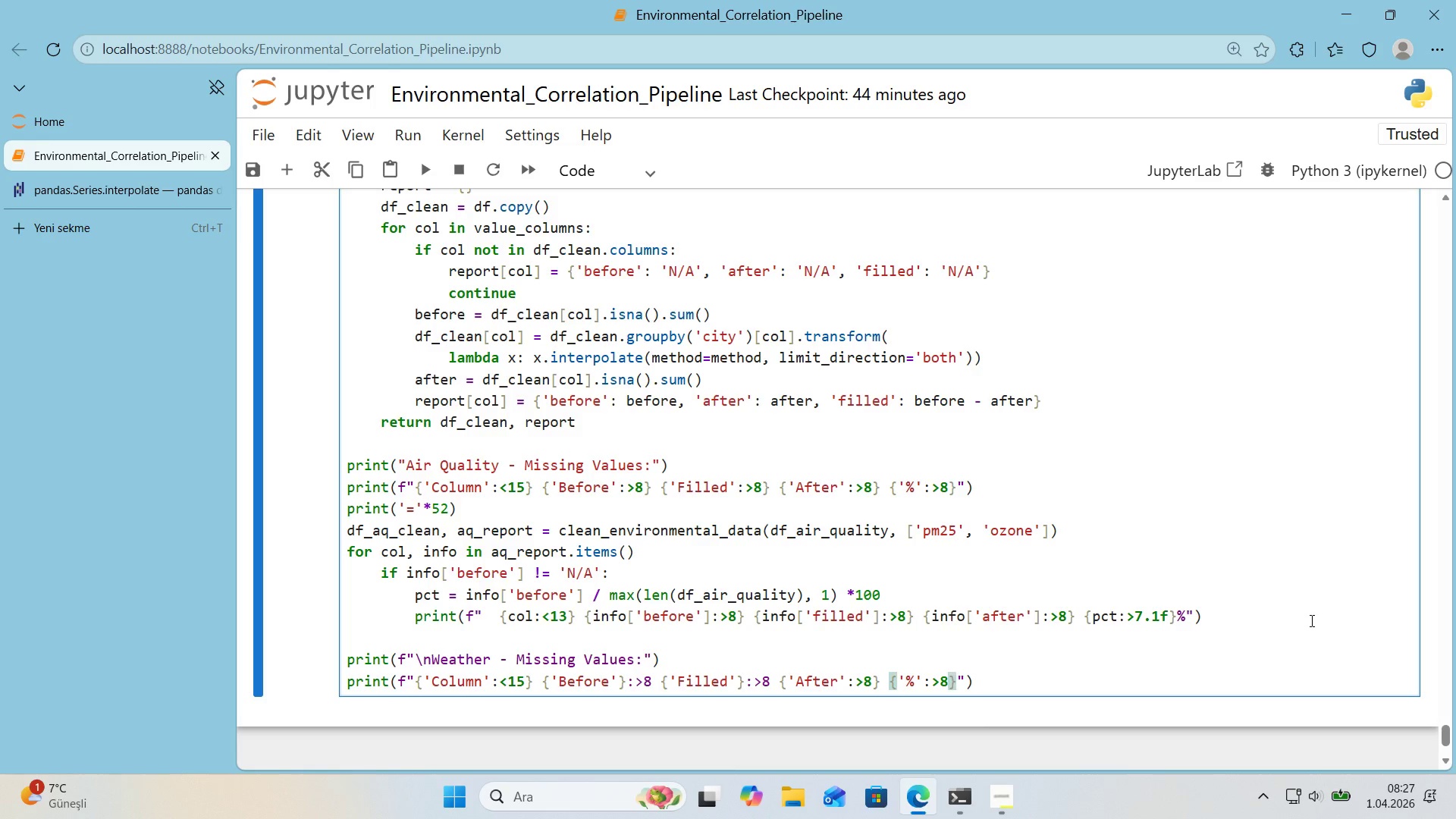 
key(ArrowRight)
 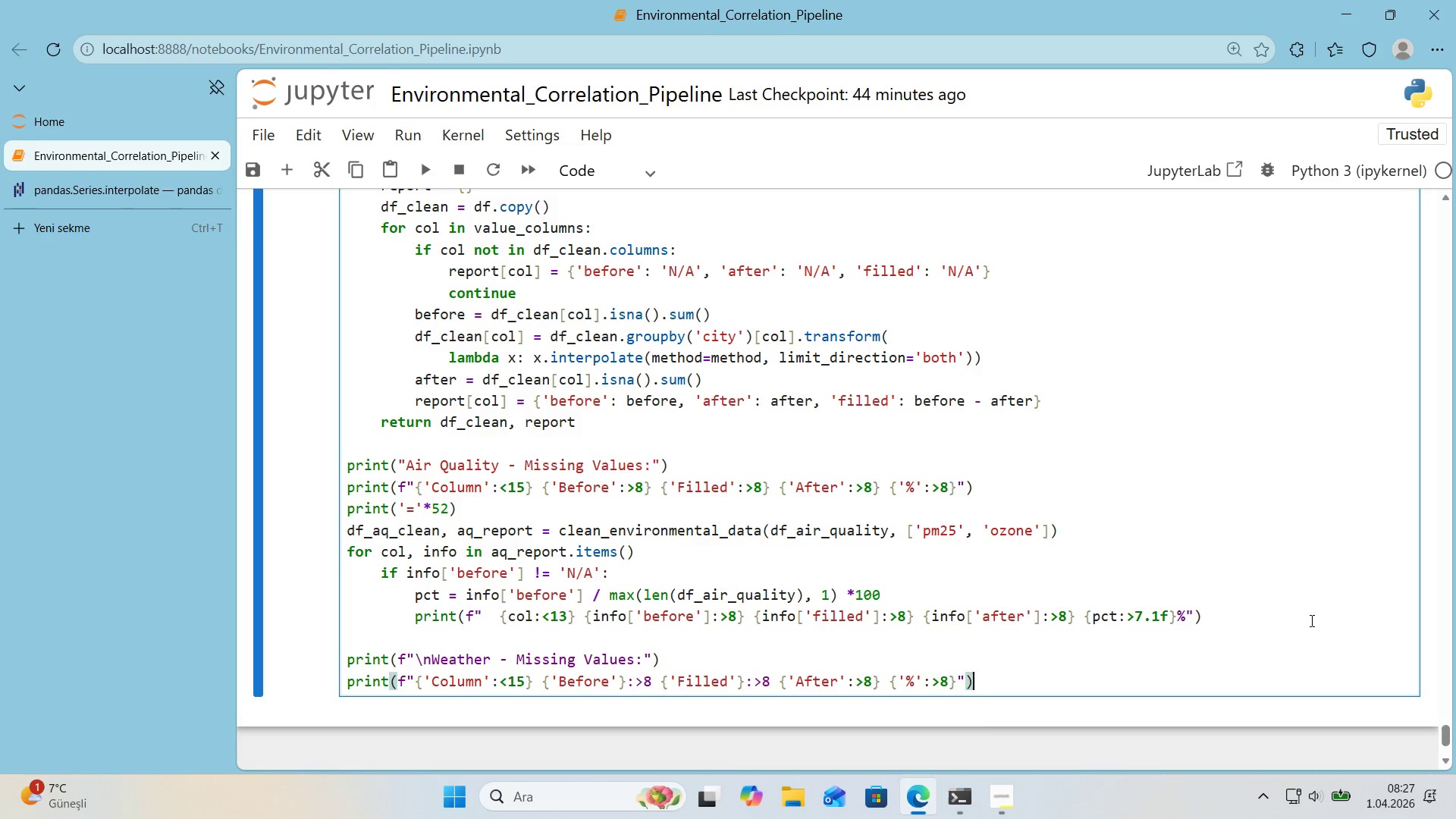 
key(ArrowRight)
 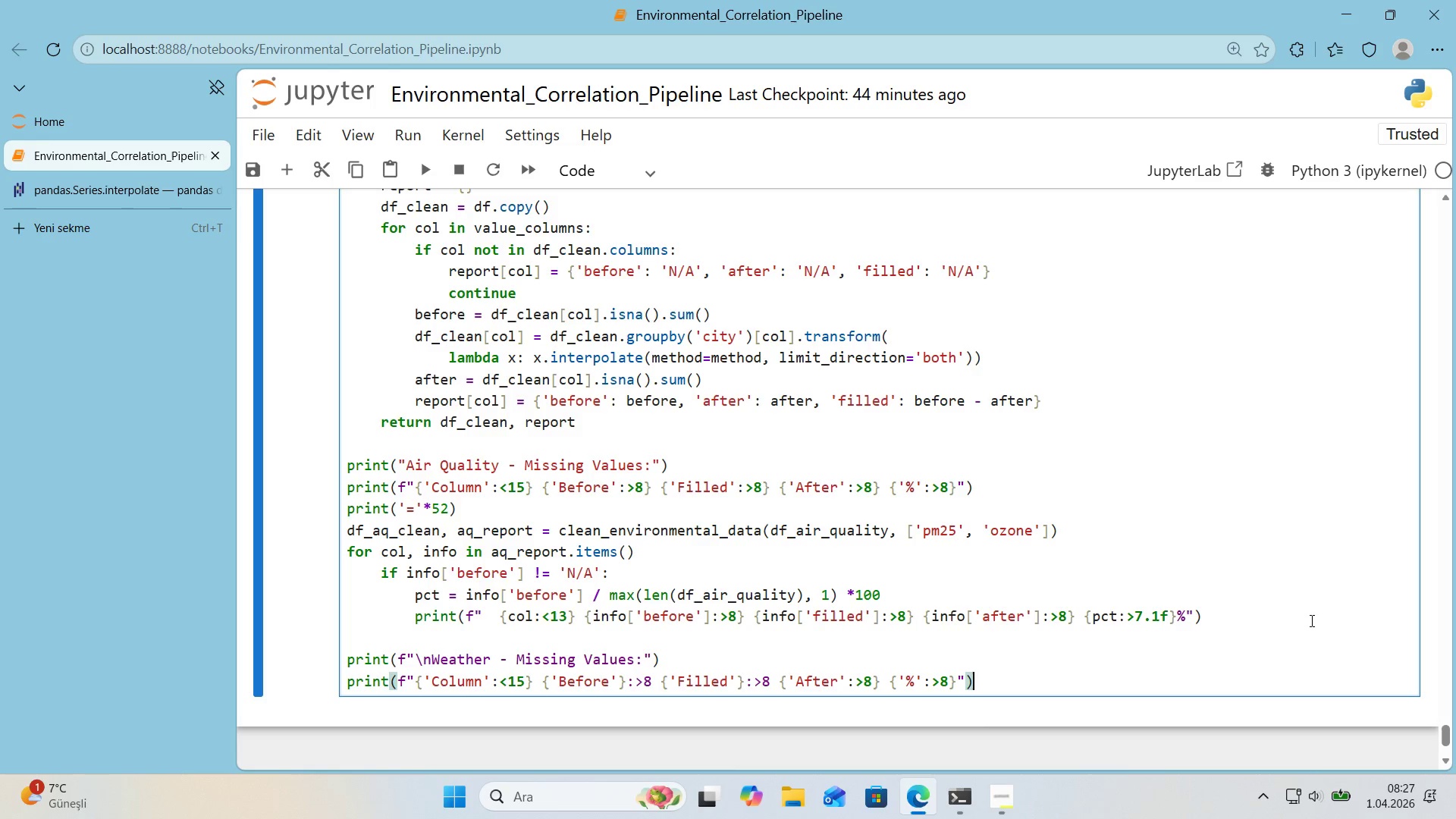 
key(Enter)
 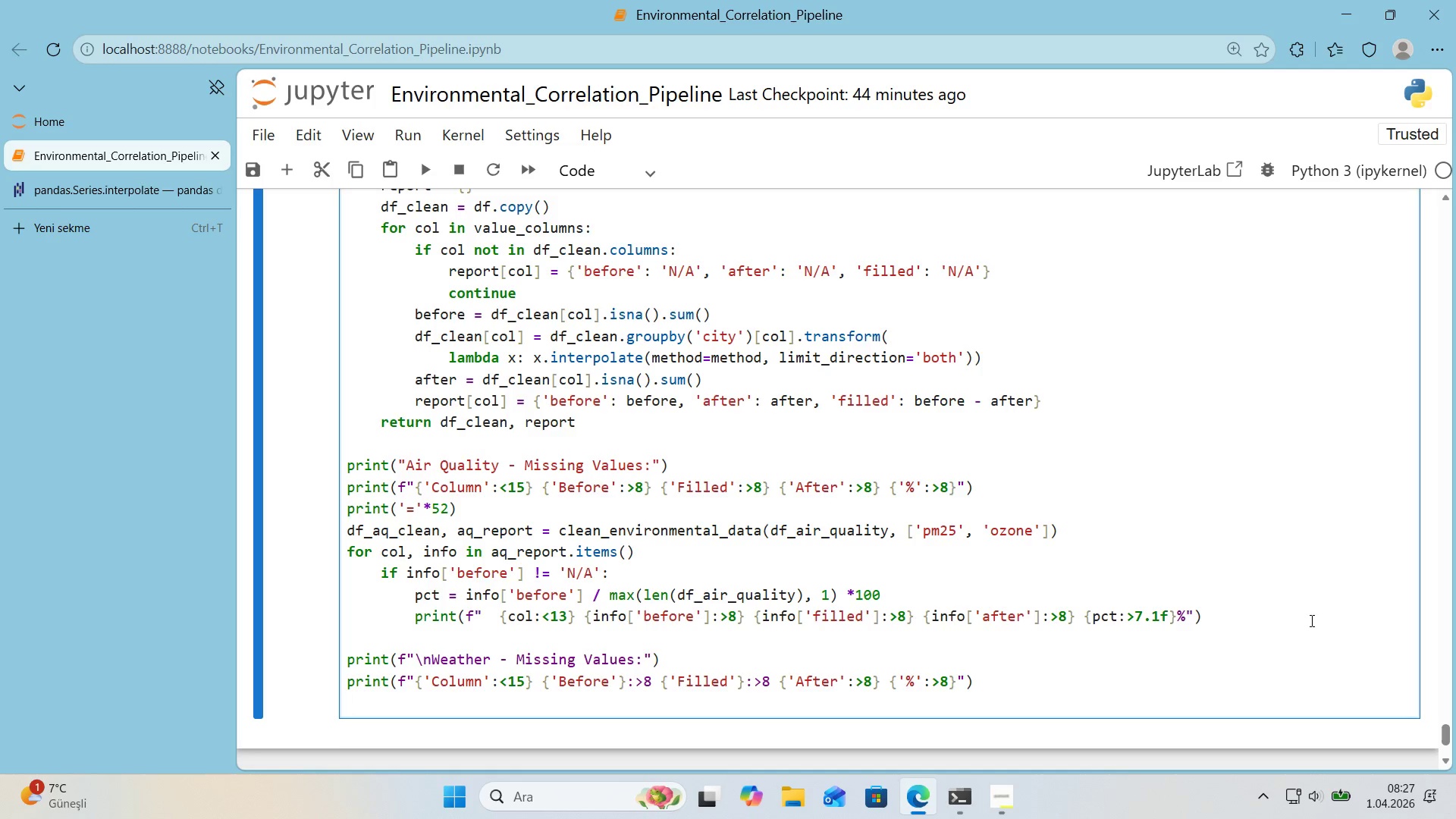 
type(pr'nt*()
 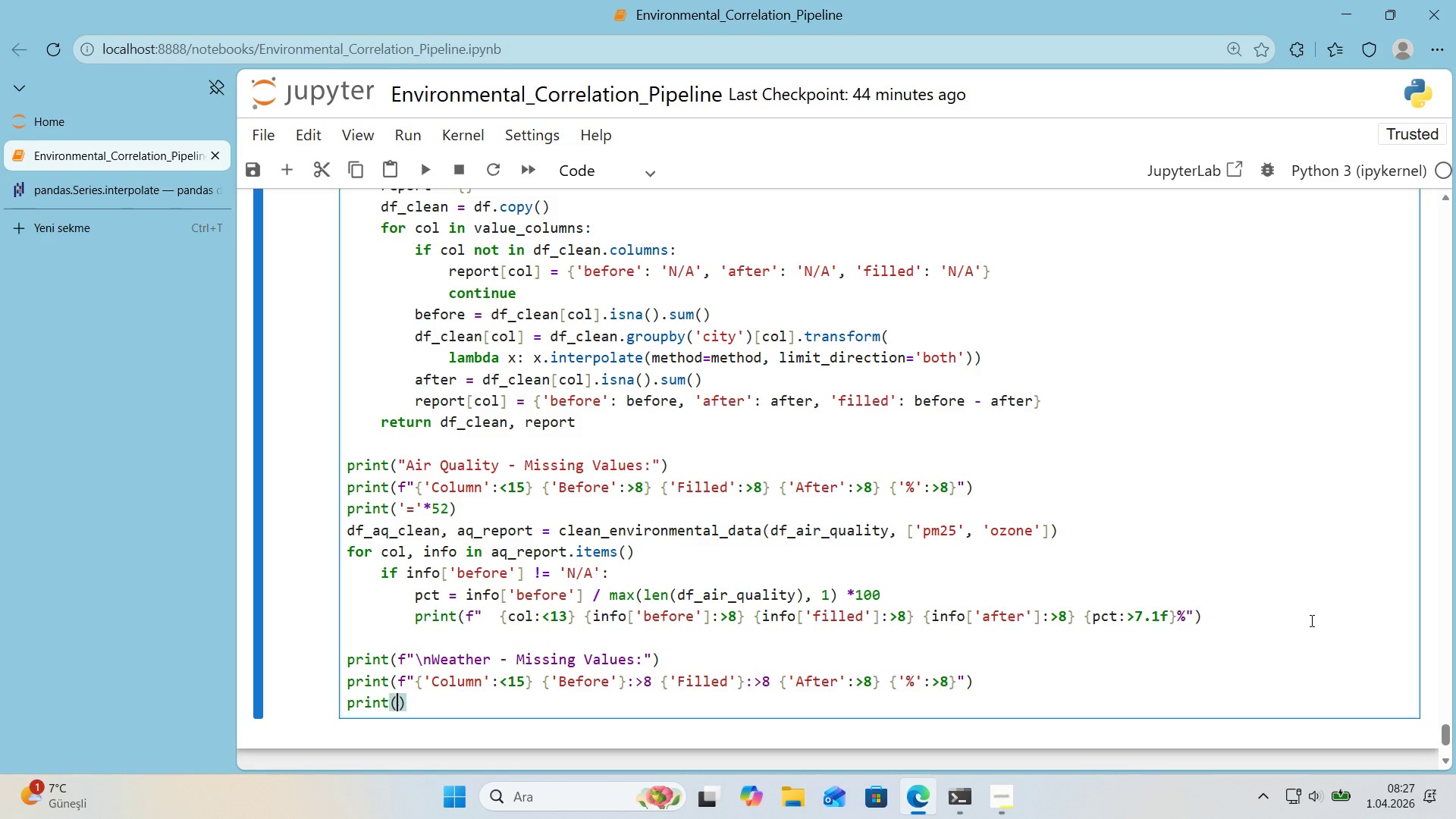 
 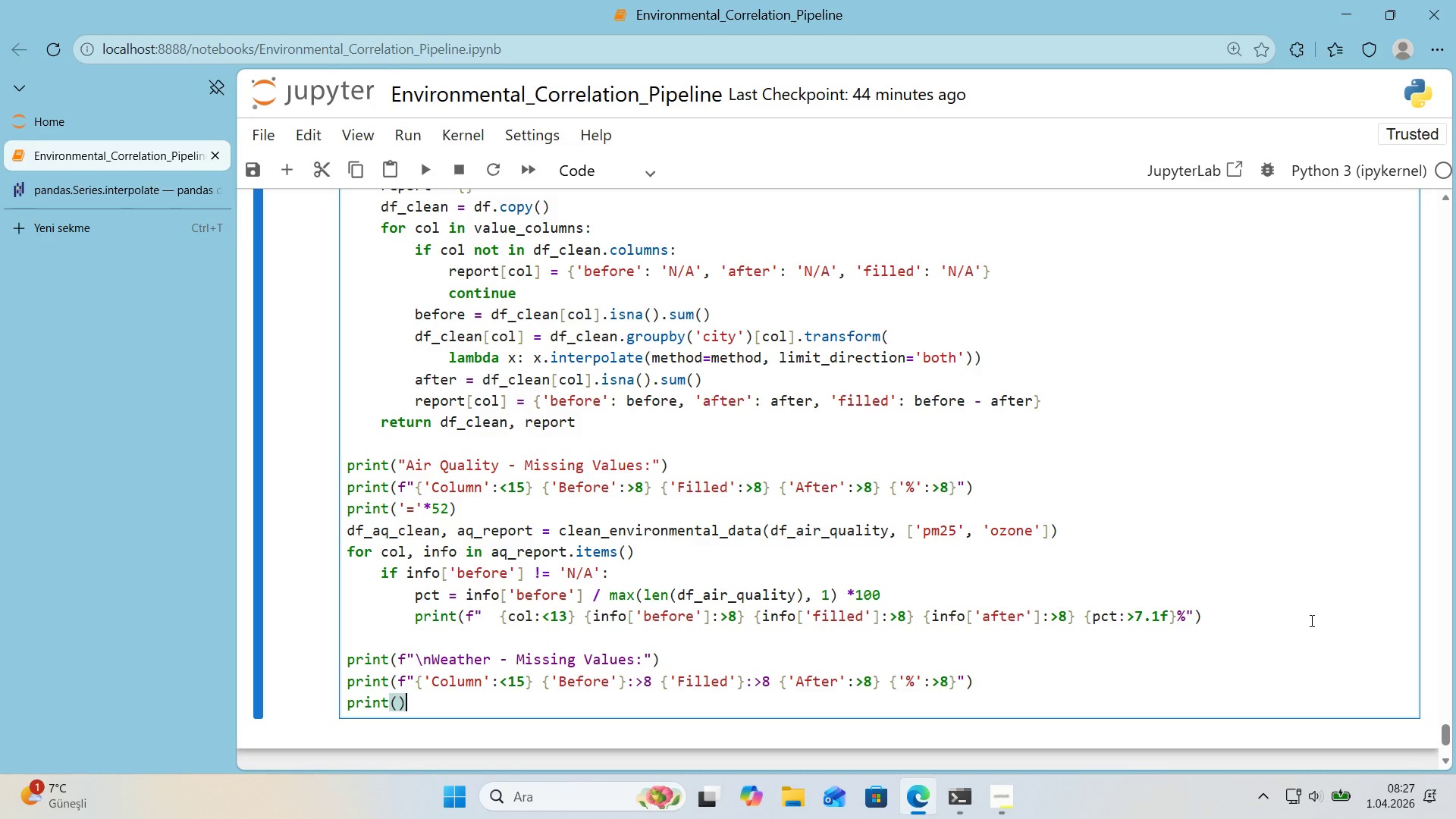 
key(ArrowLeft)
 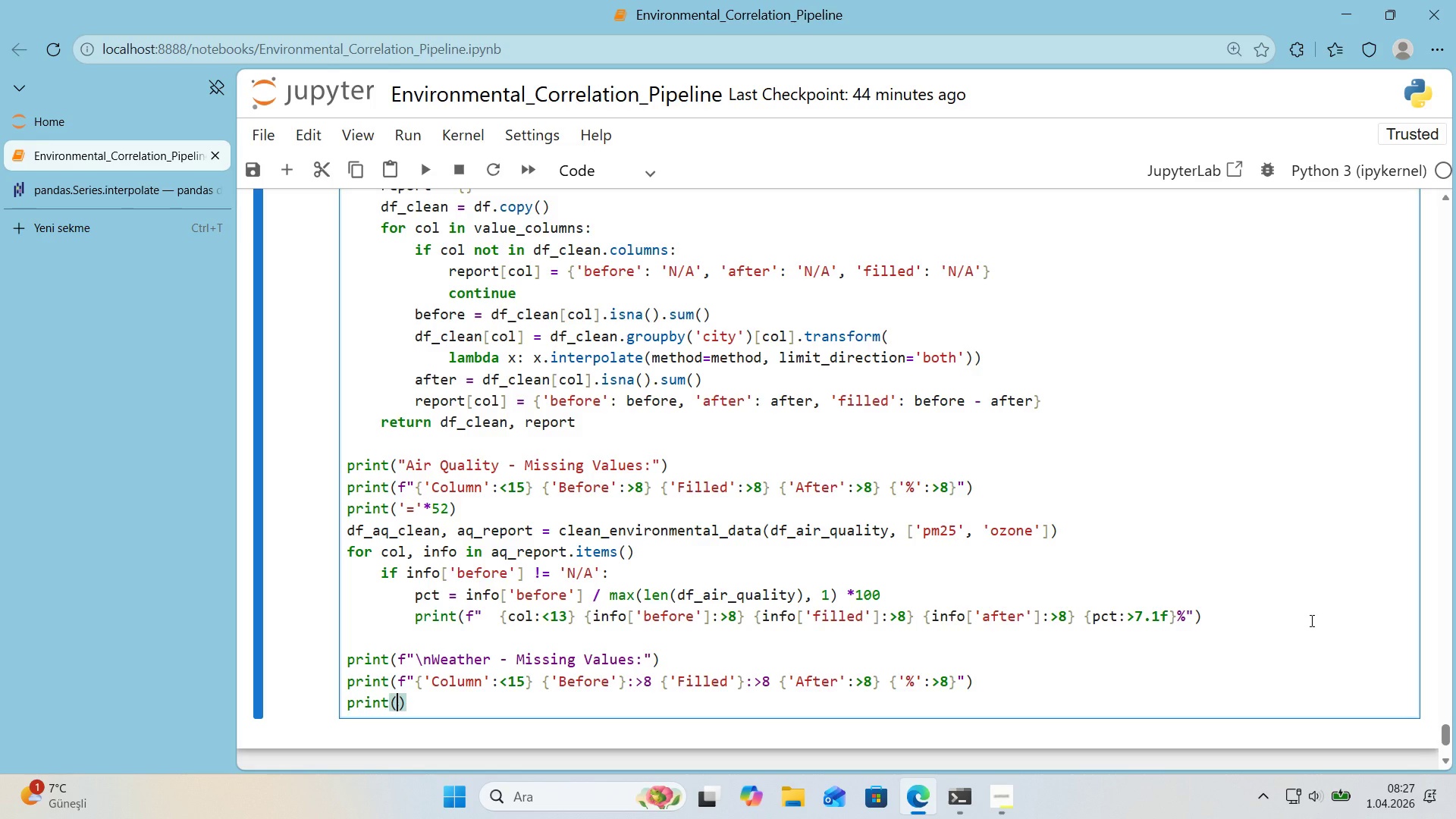 
type(@@)
 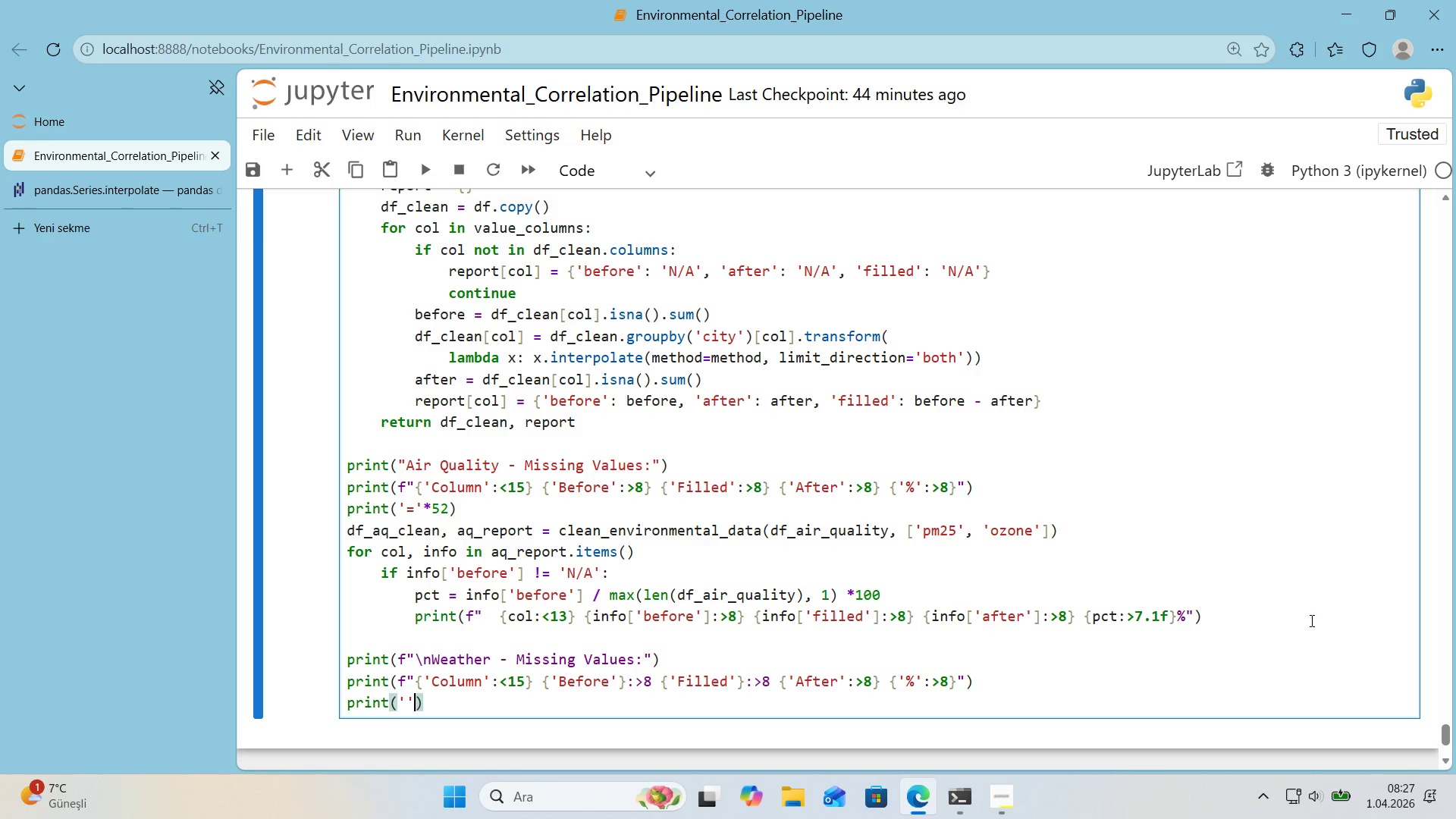 
key(ArrowLeft)
 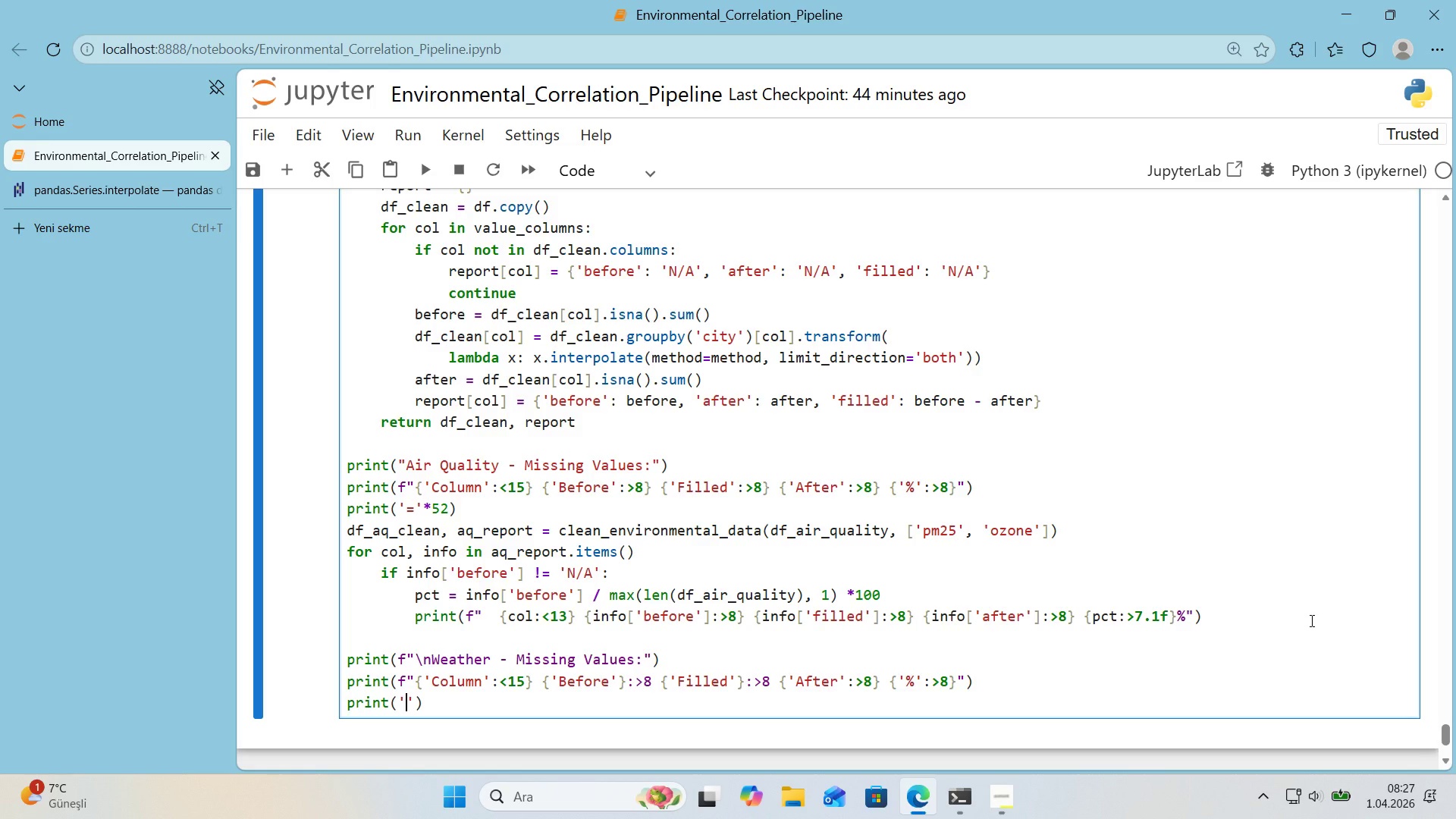 
key(Shift+0)
 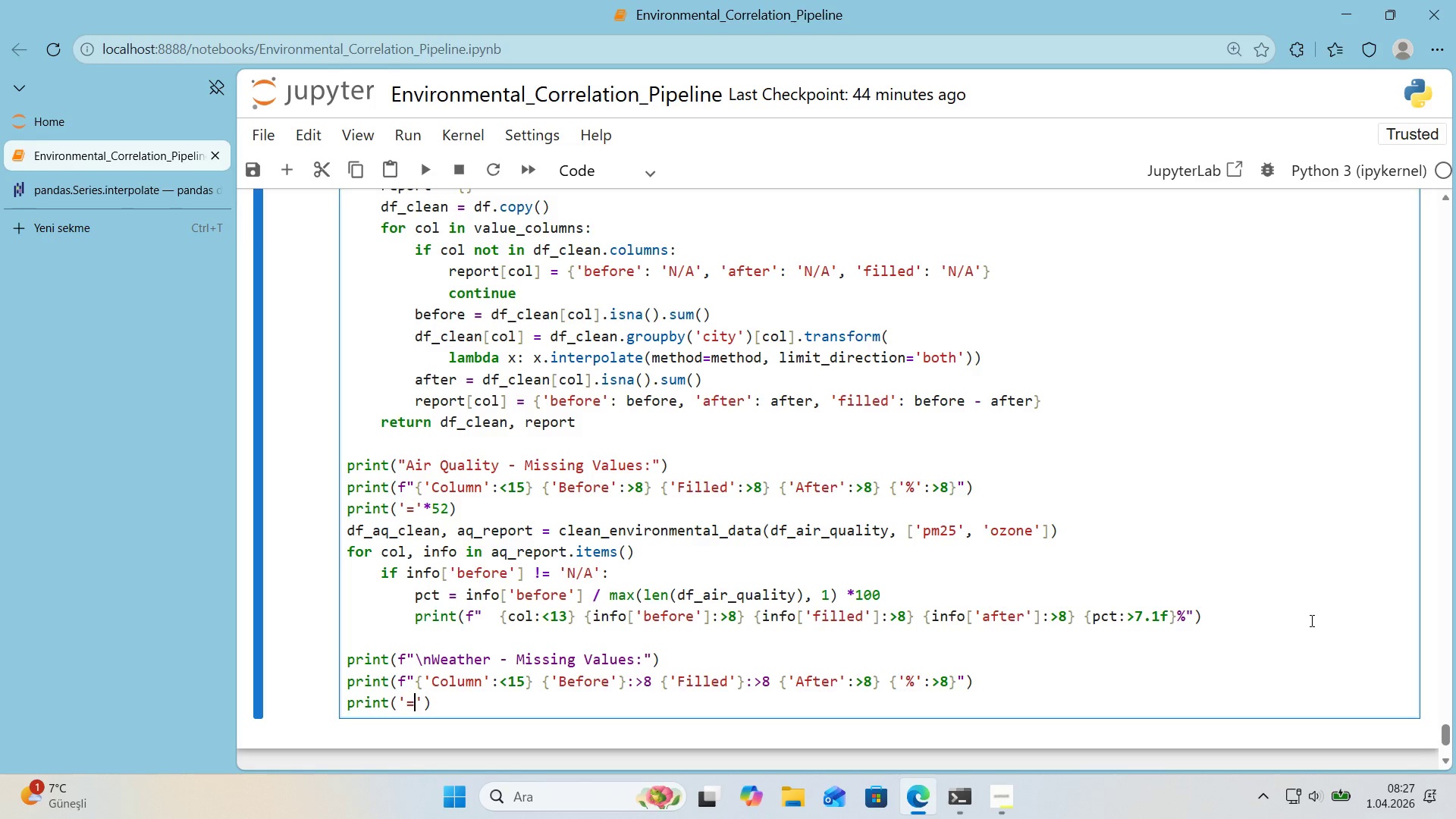 
key(ArrowRight)
 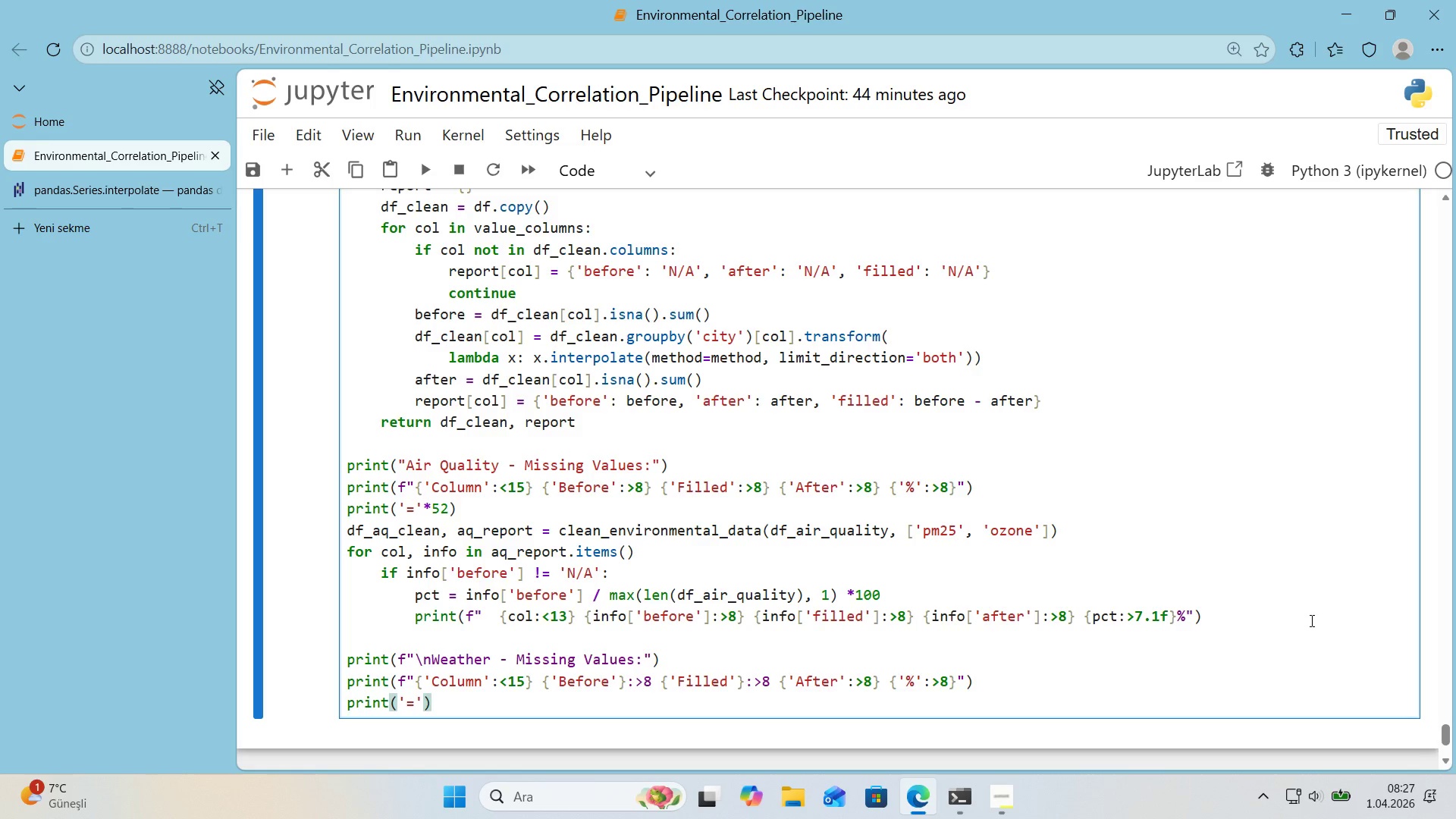 
key(NumpadMultiply)
 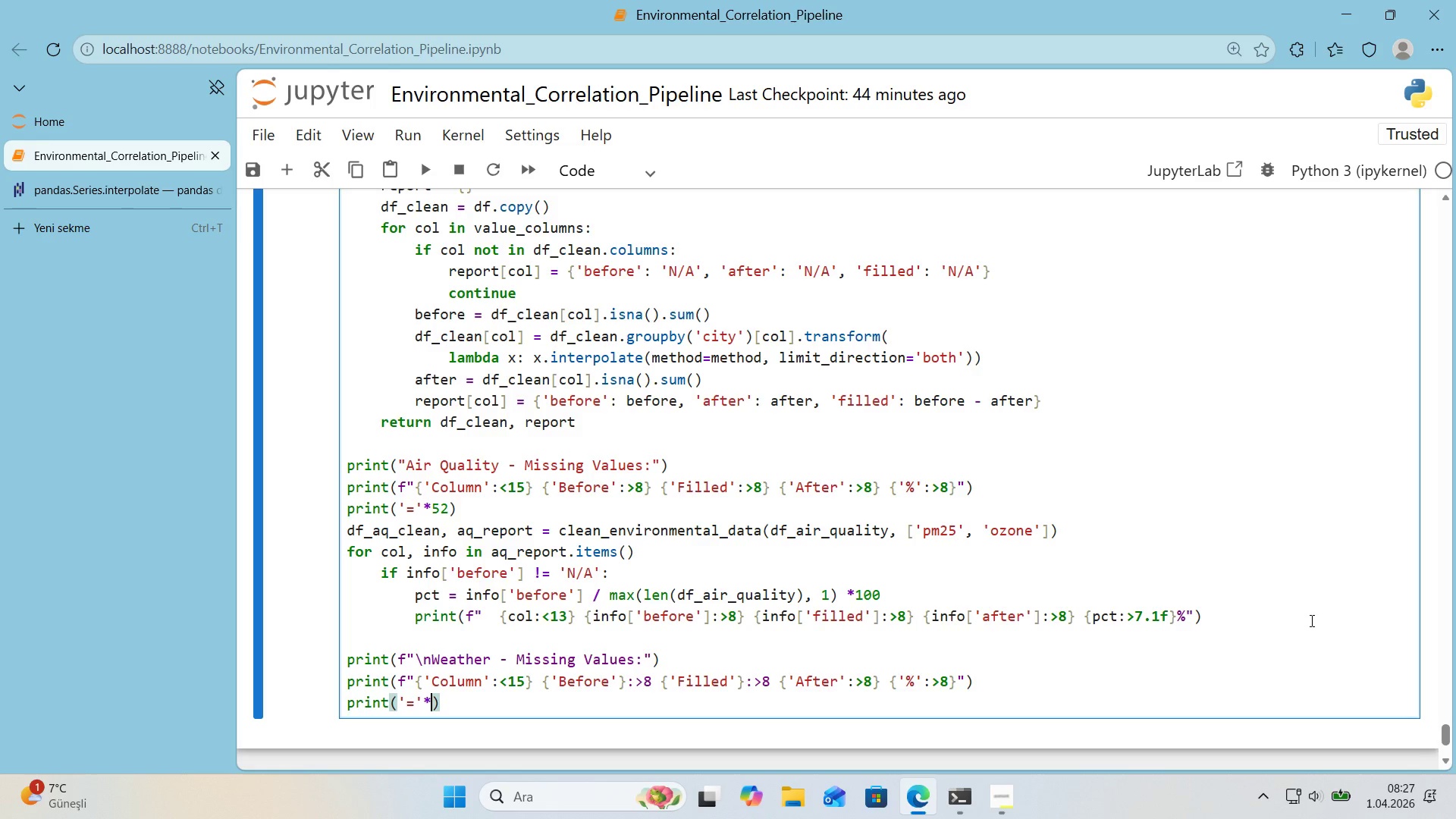 
key(Numpad5)
 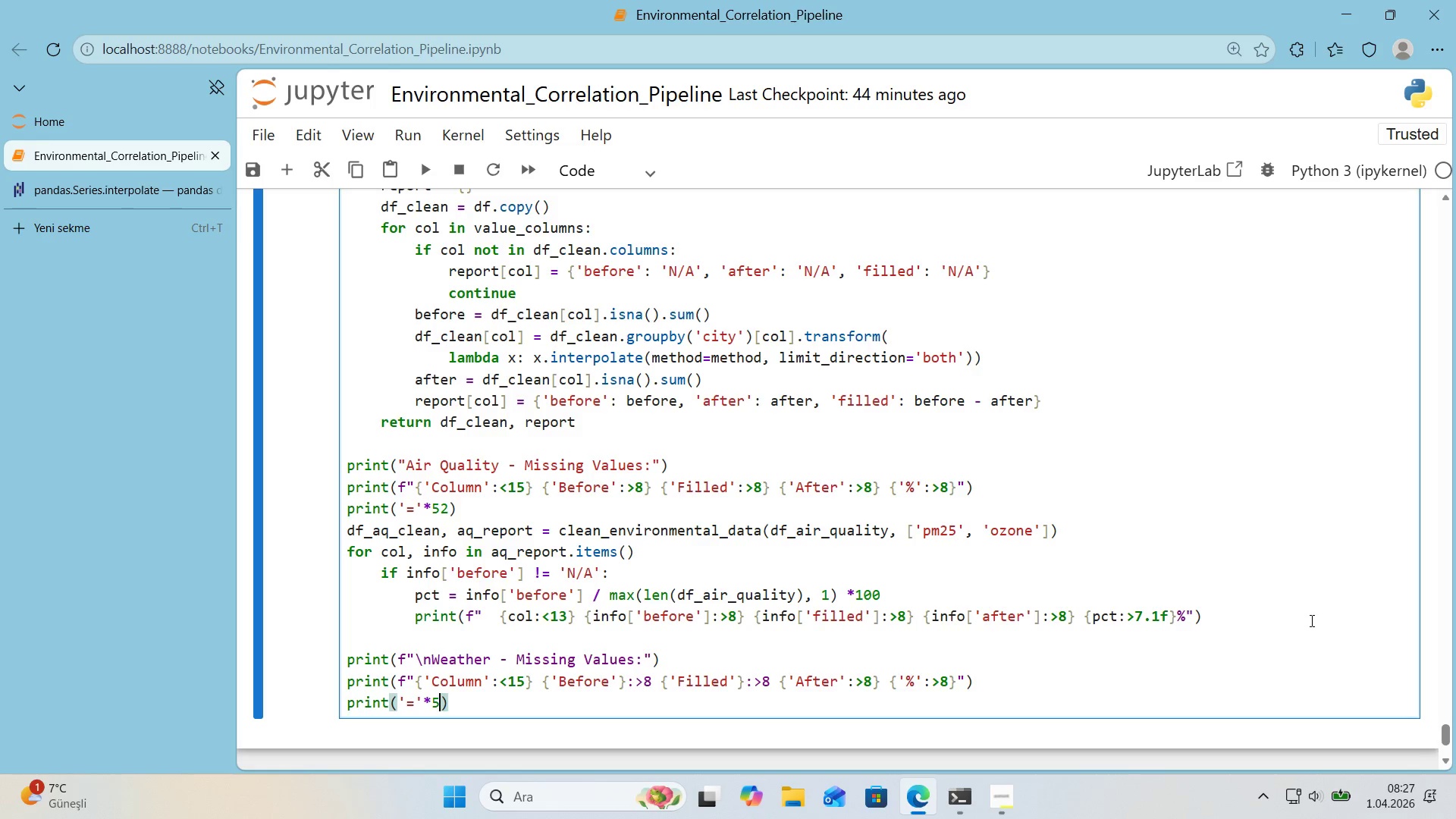 
key(Numpad2)
 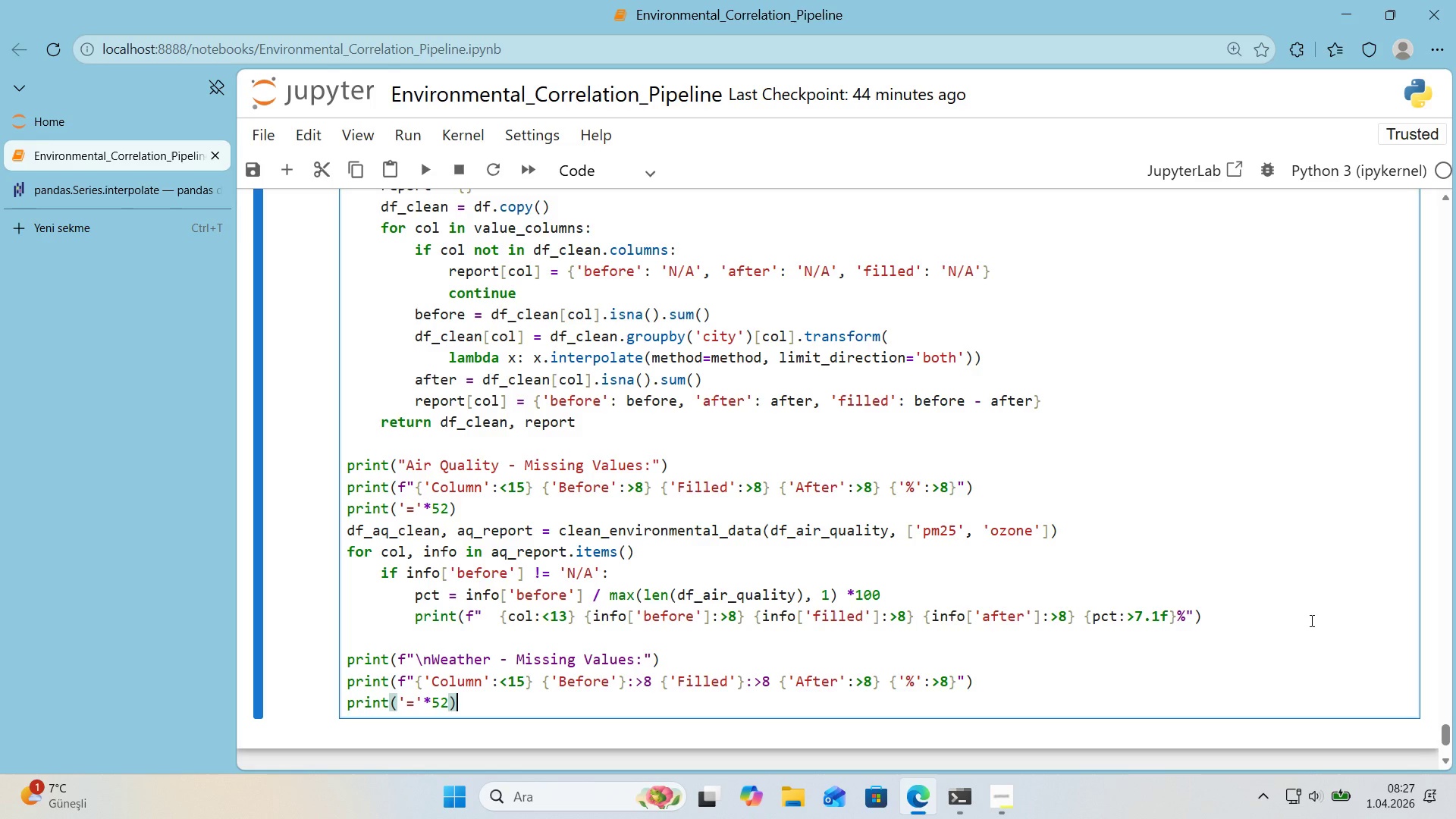 
key(ArrowRight)
 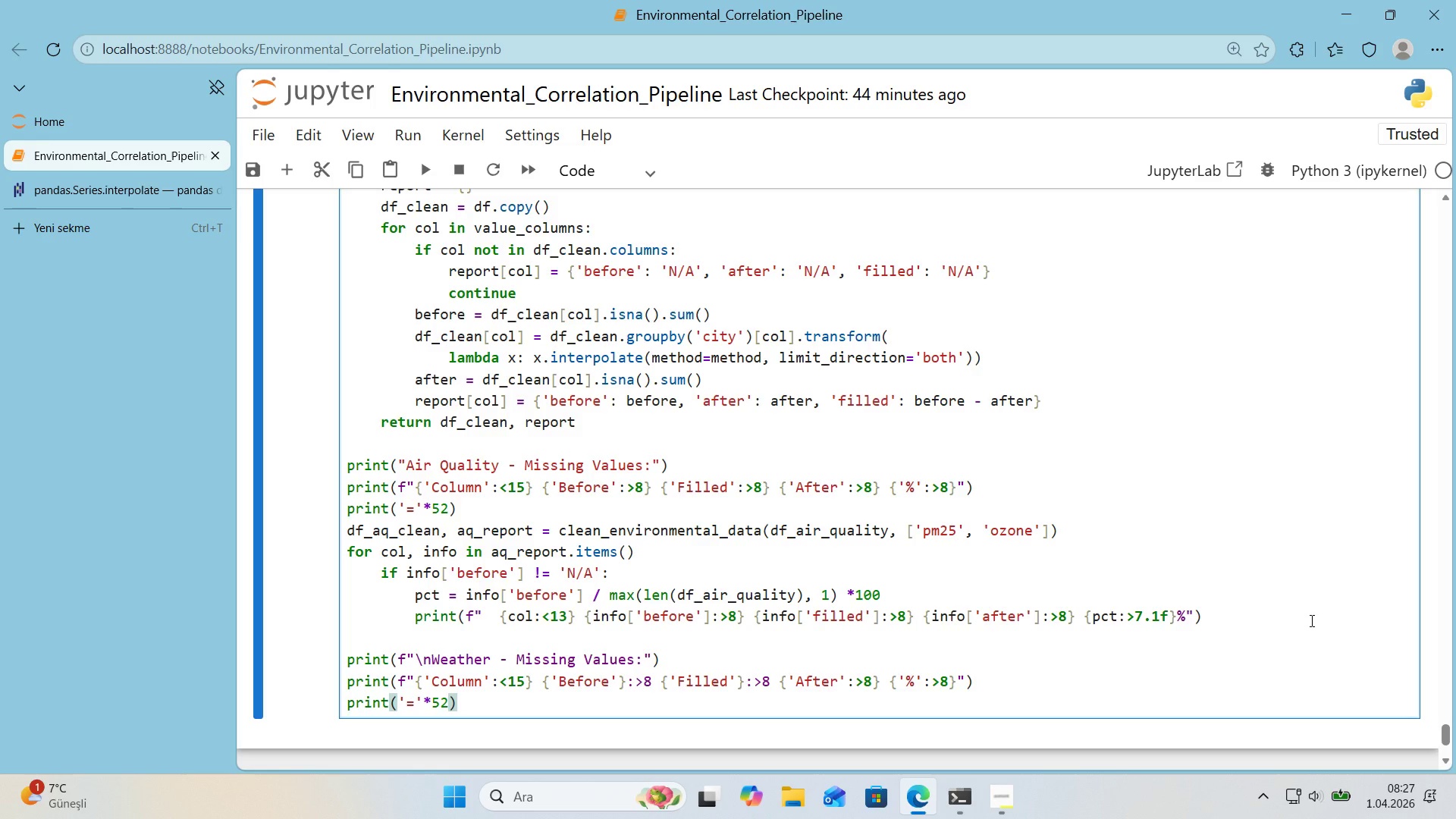 
key(Enter)
 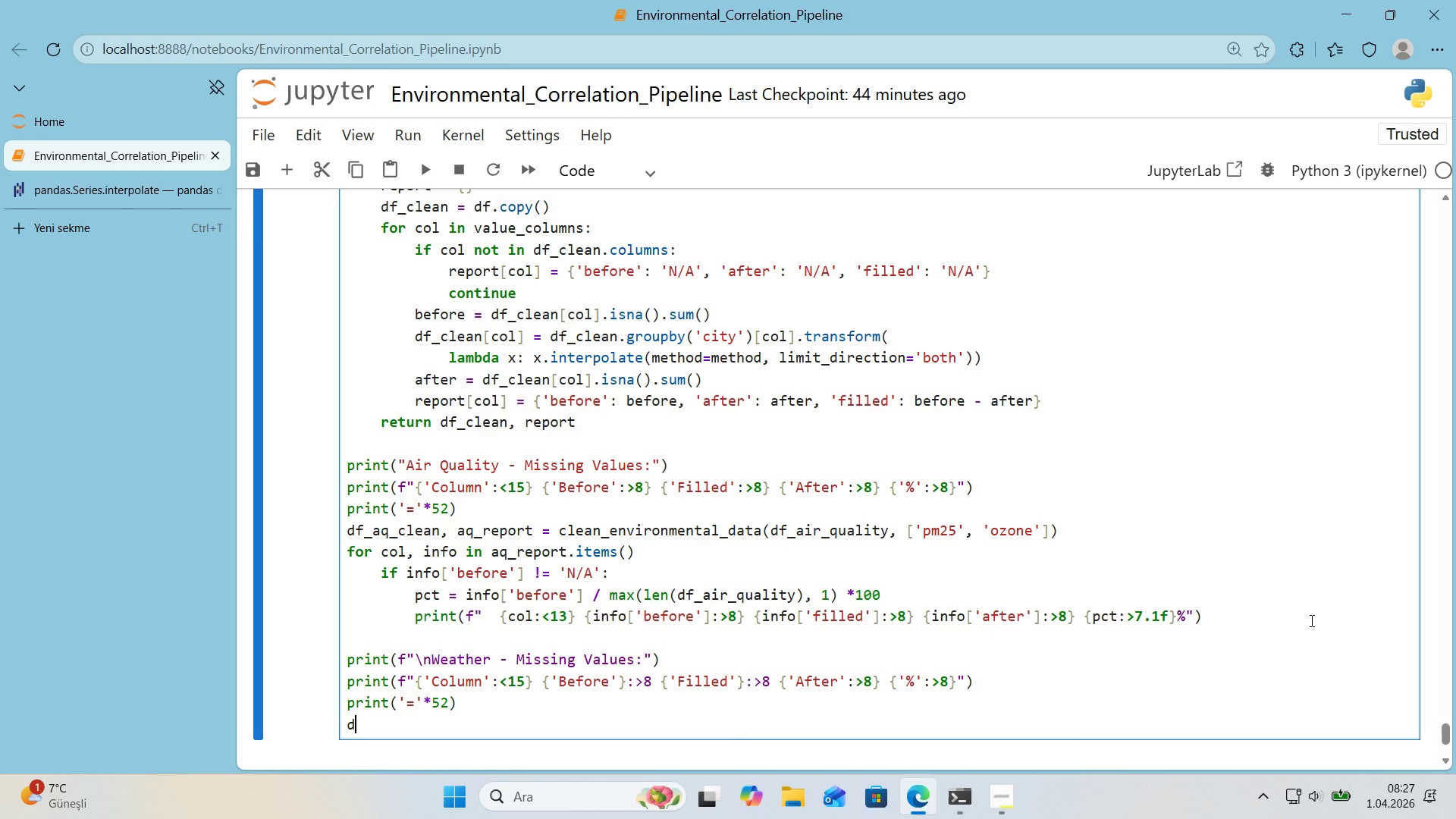 
type(df_wx_clean, wx_report)
 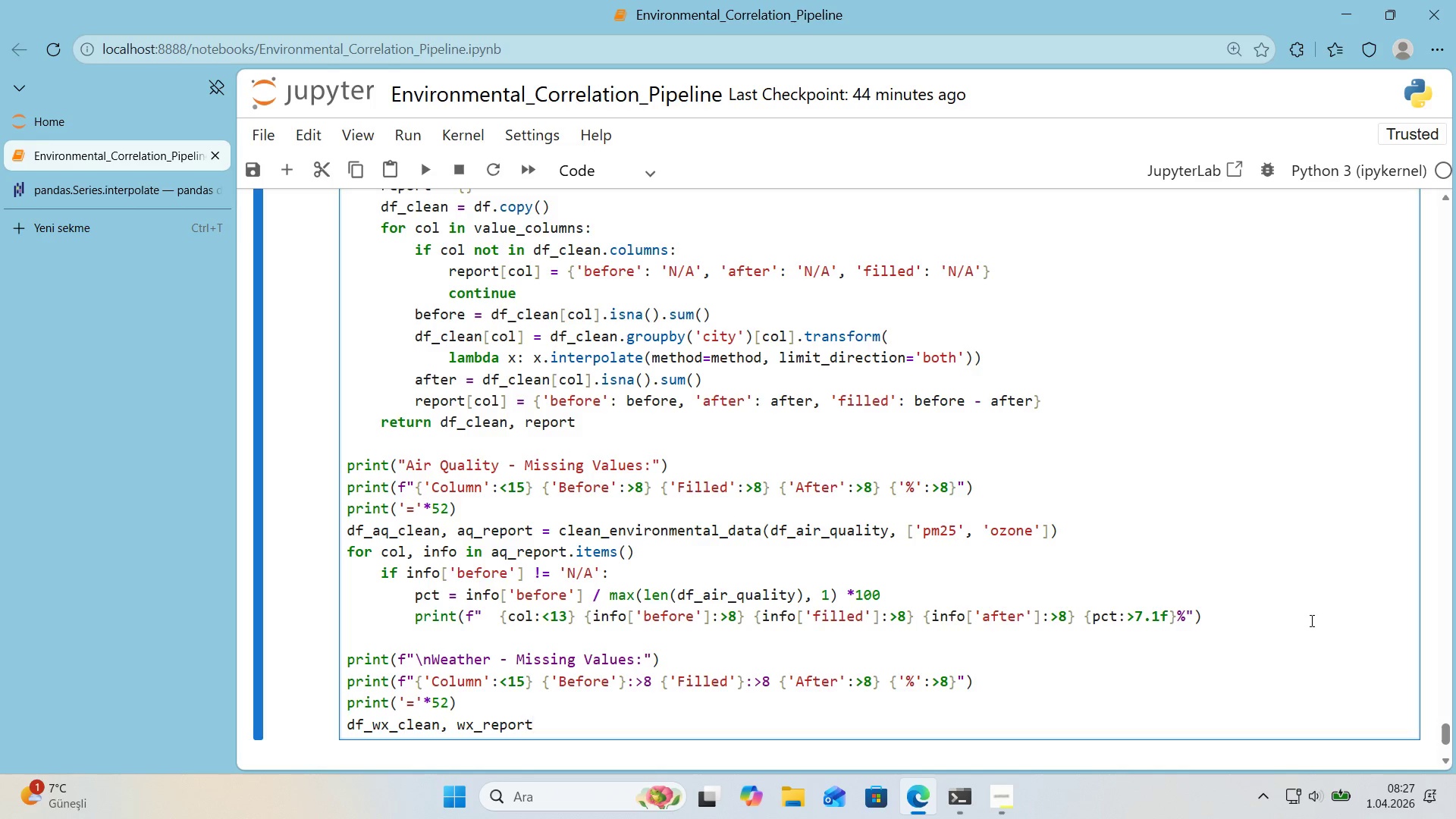 
type( ) clean_env'ronmental_data*()
 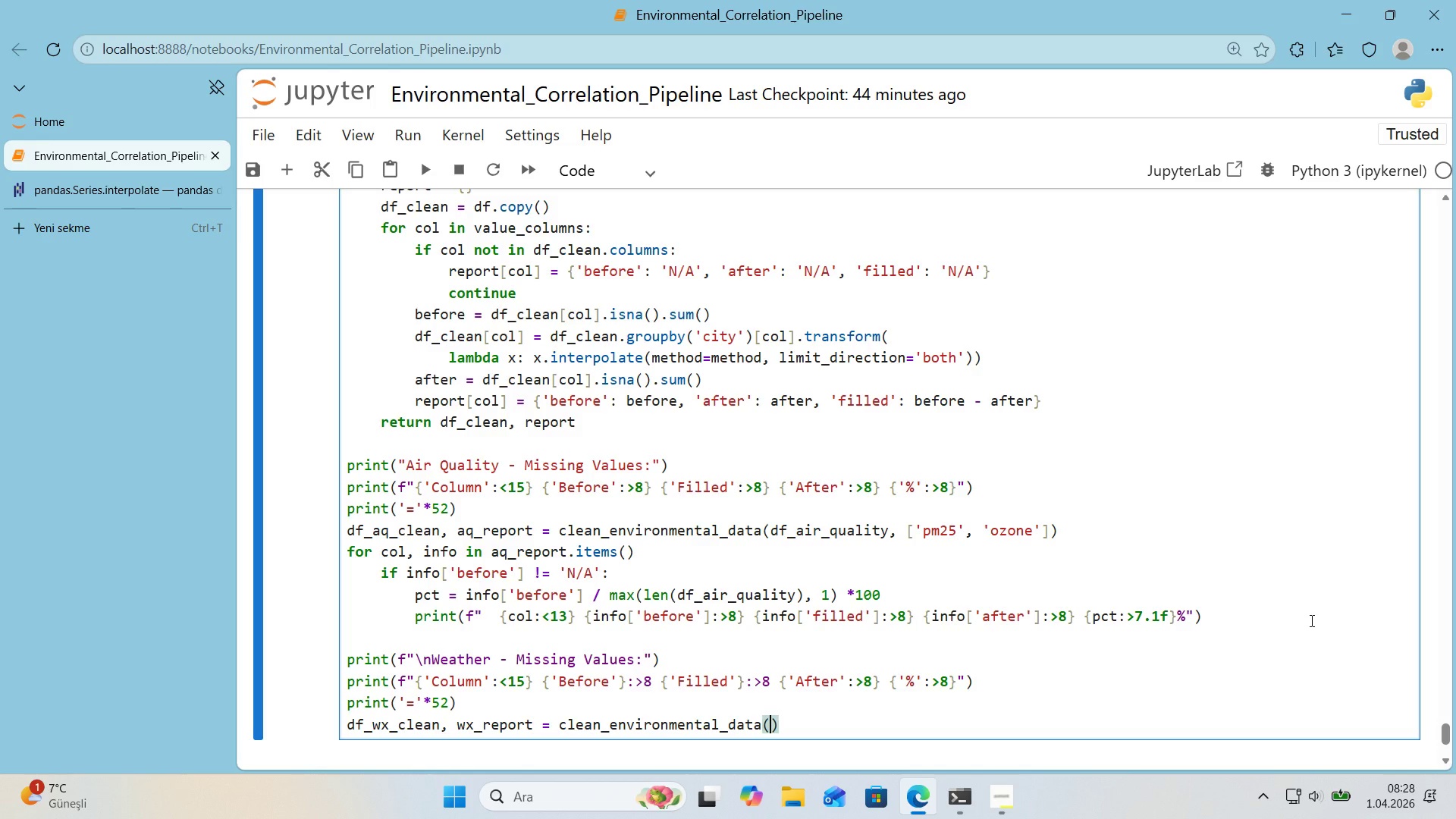 
 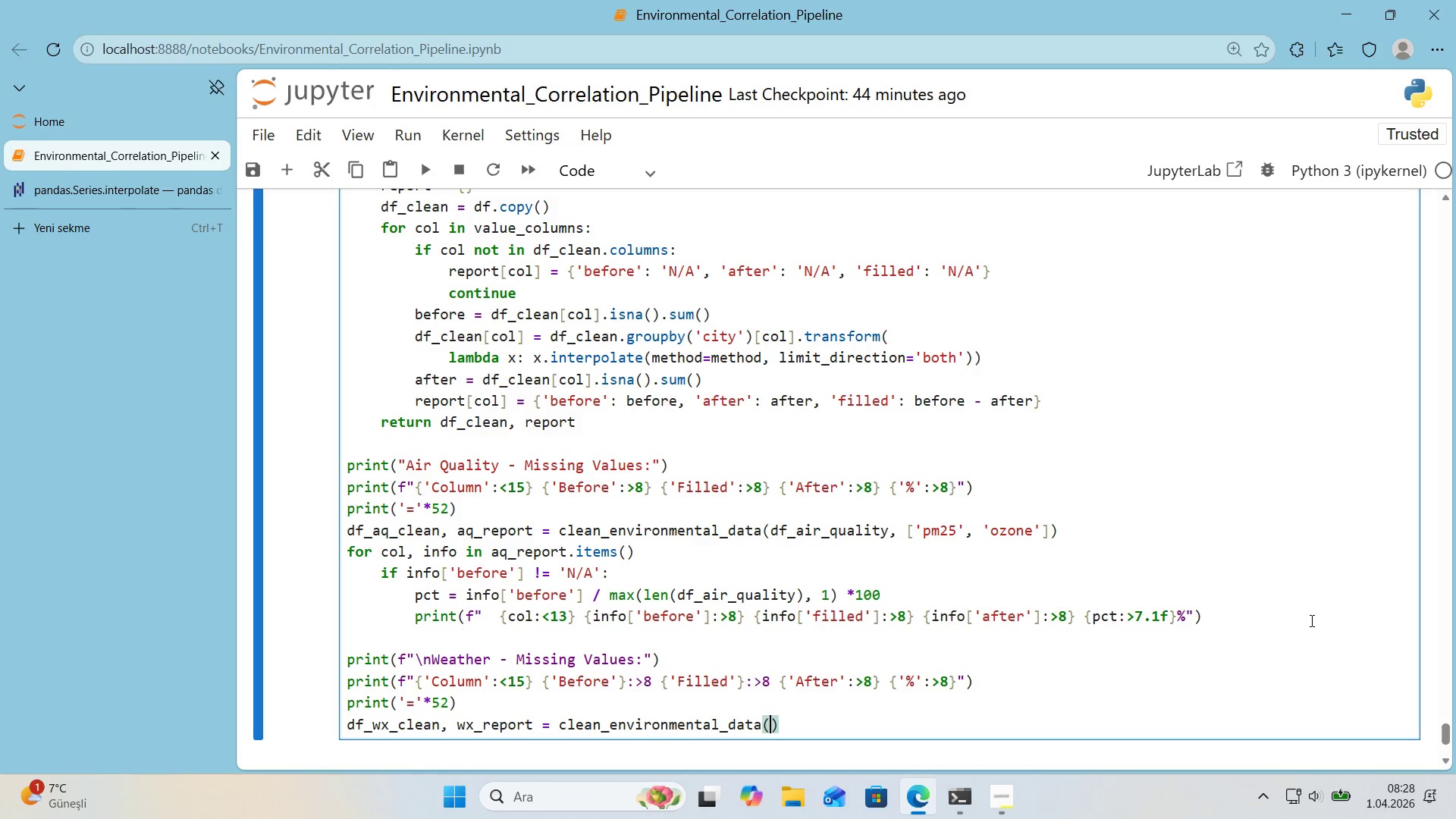 
key(ArrowLeft)
 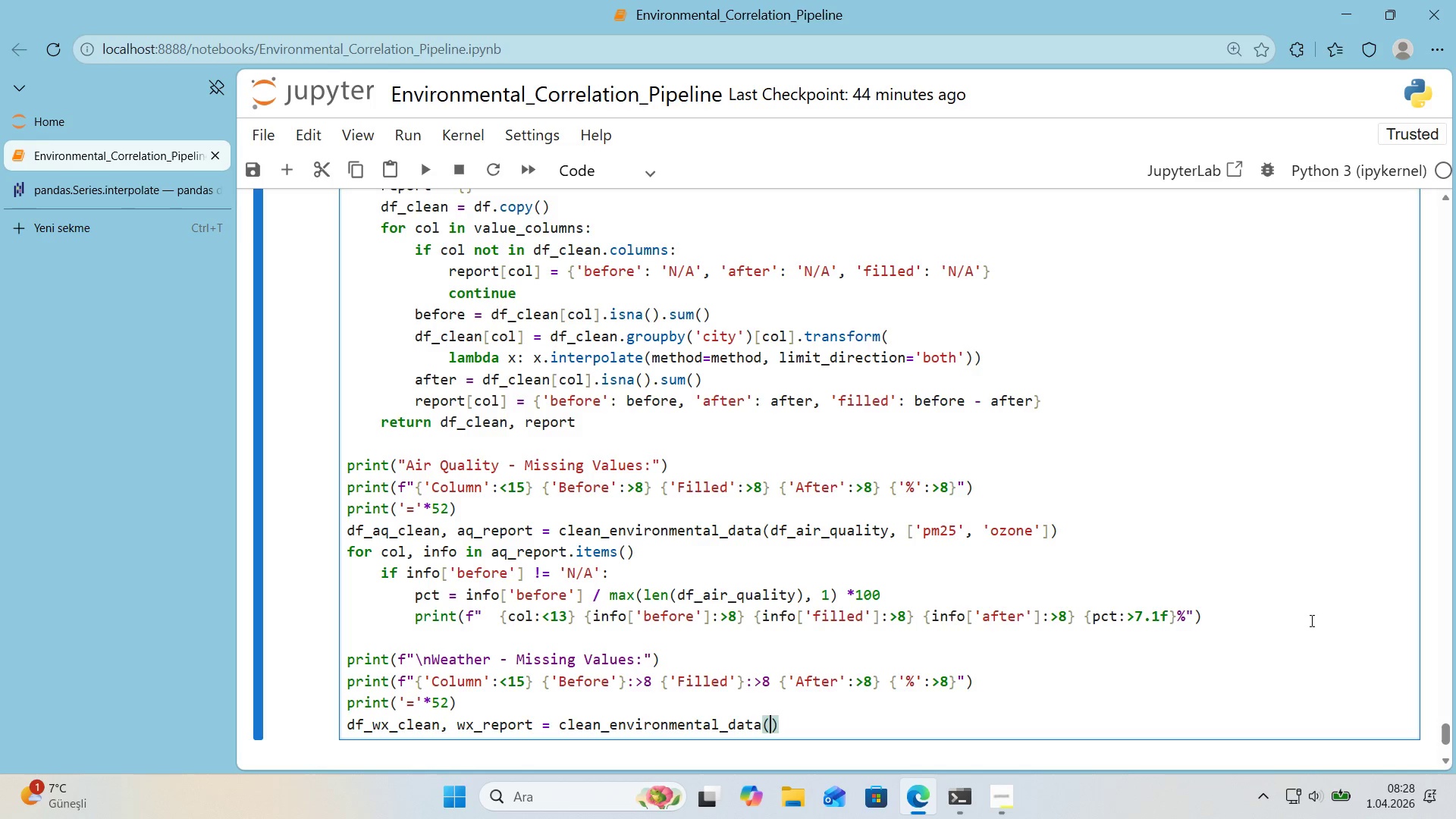 
type(df_weather, )
 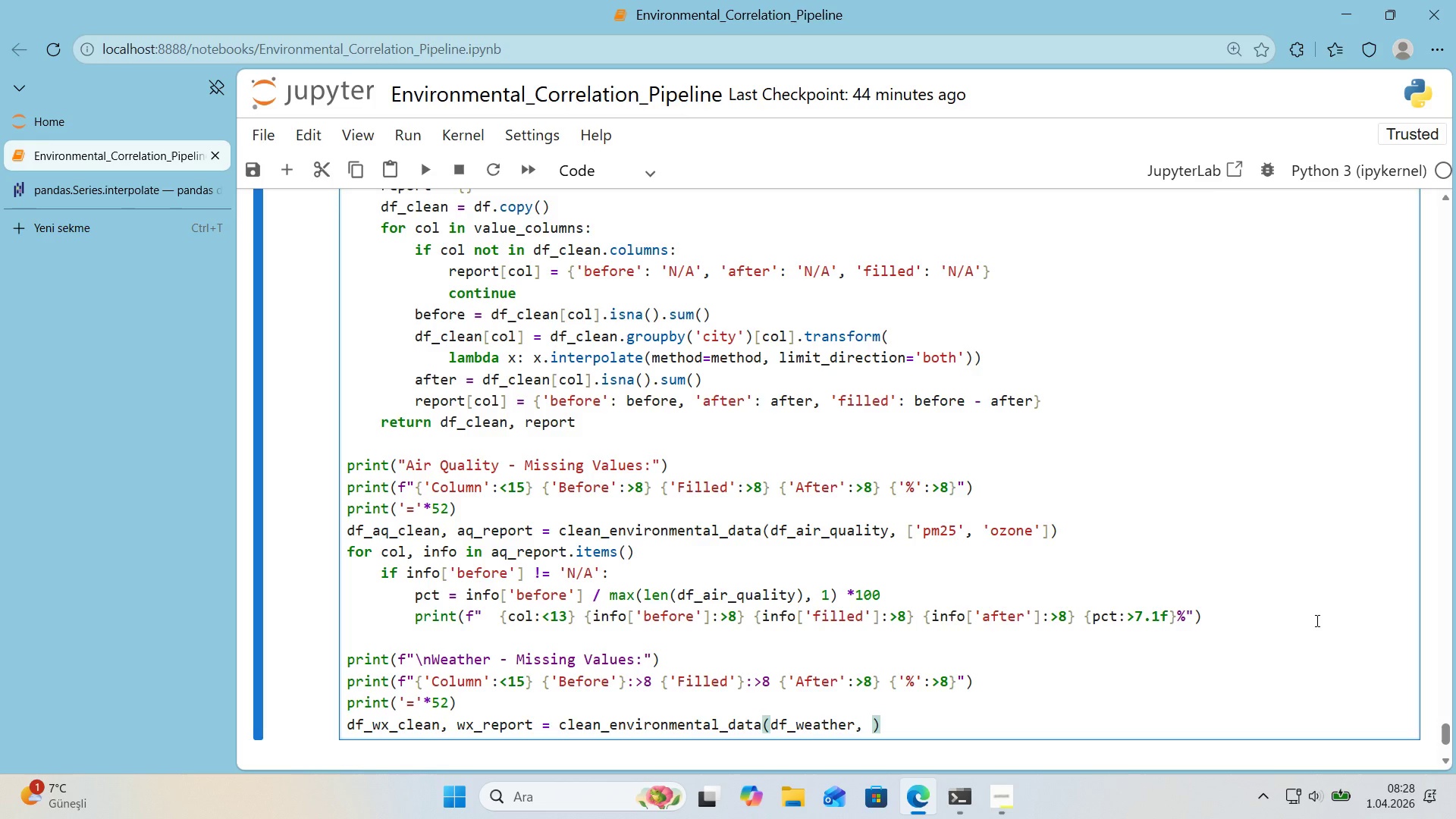 
scroll: coordinate [1316, 620], scroll_direction: down, amount: 1.0
 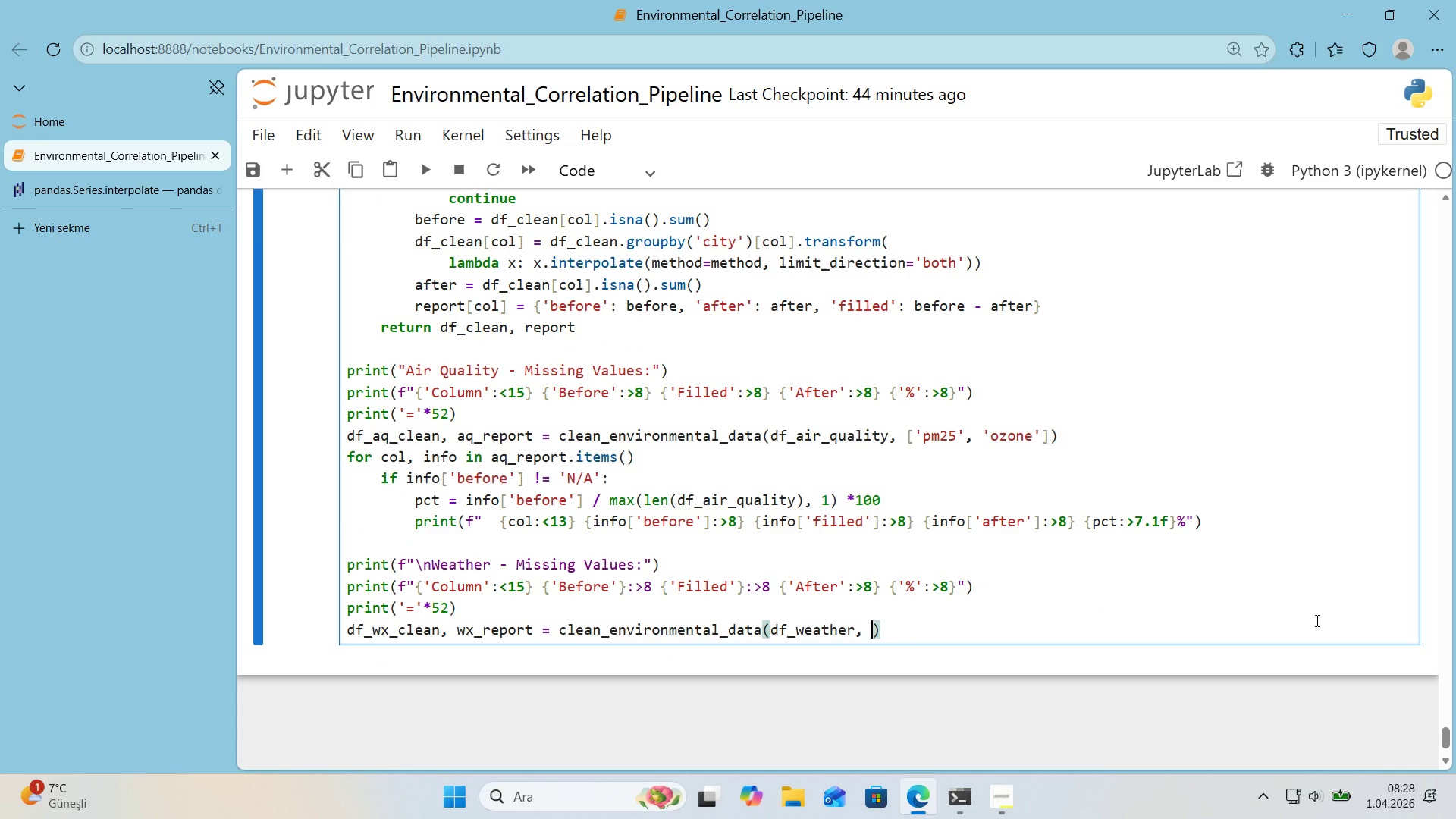 
key(Alt+Control+8)
 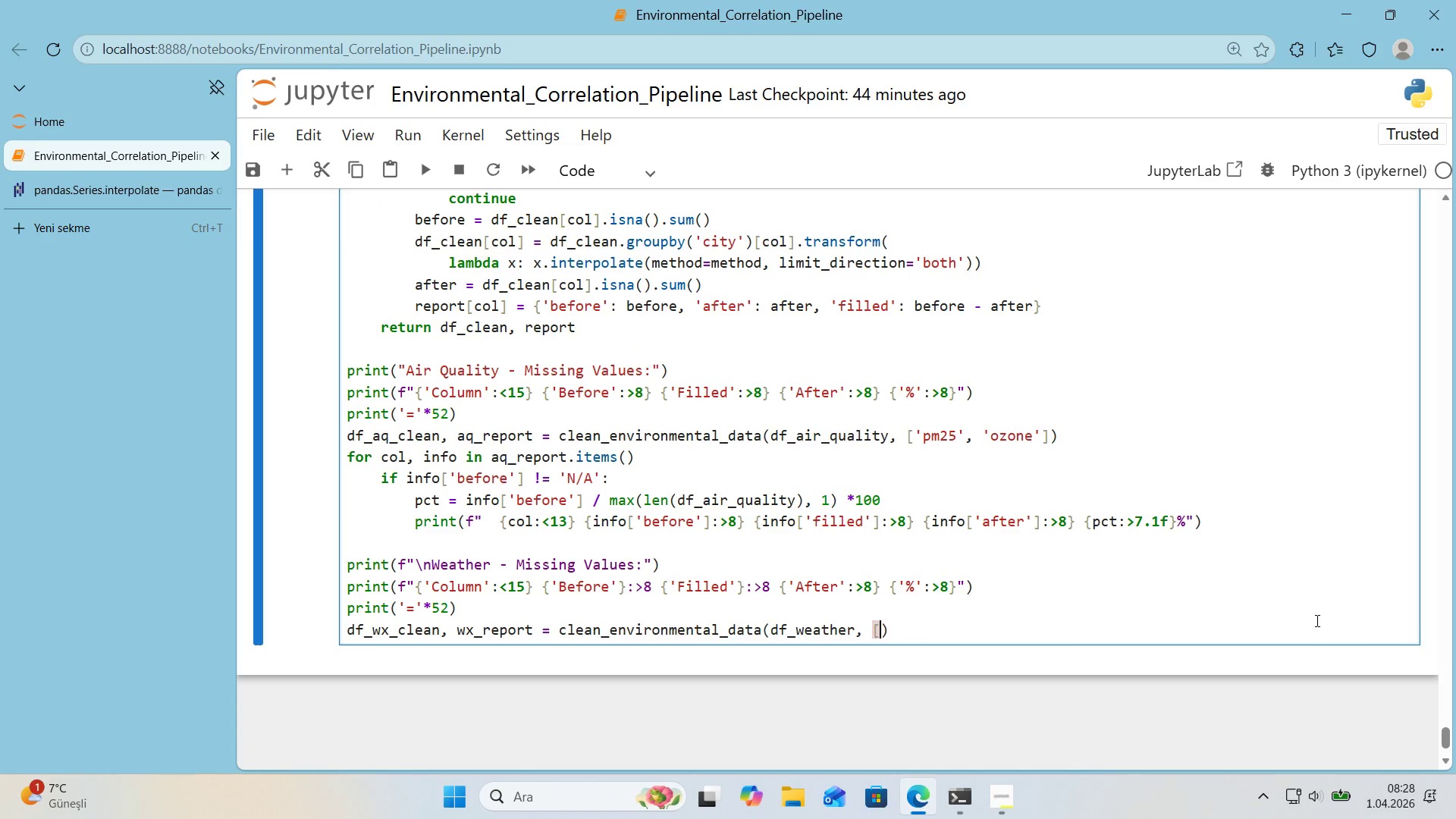 
key(Alt+Control+9)
 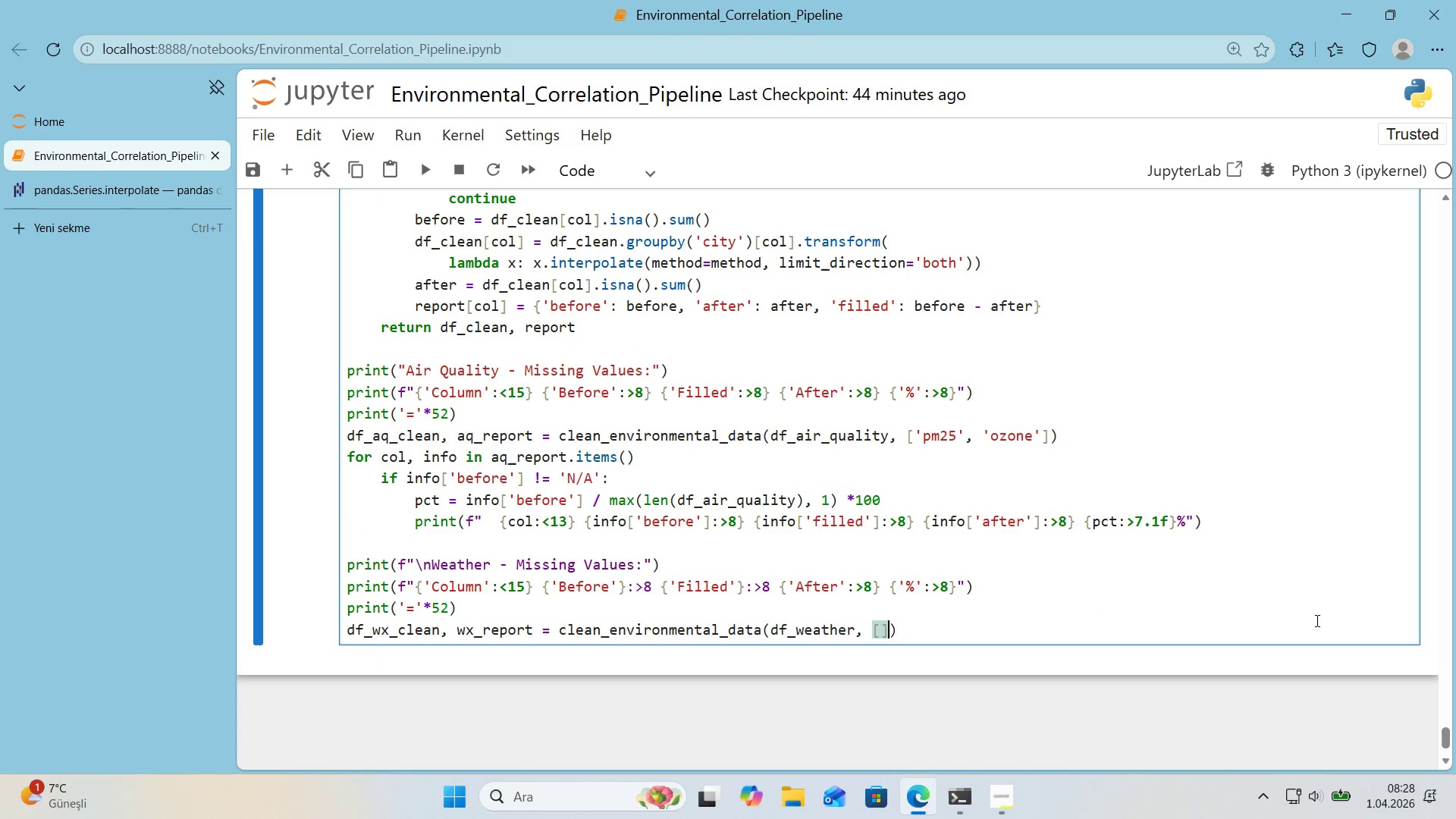 
key(ArrowLeft)
 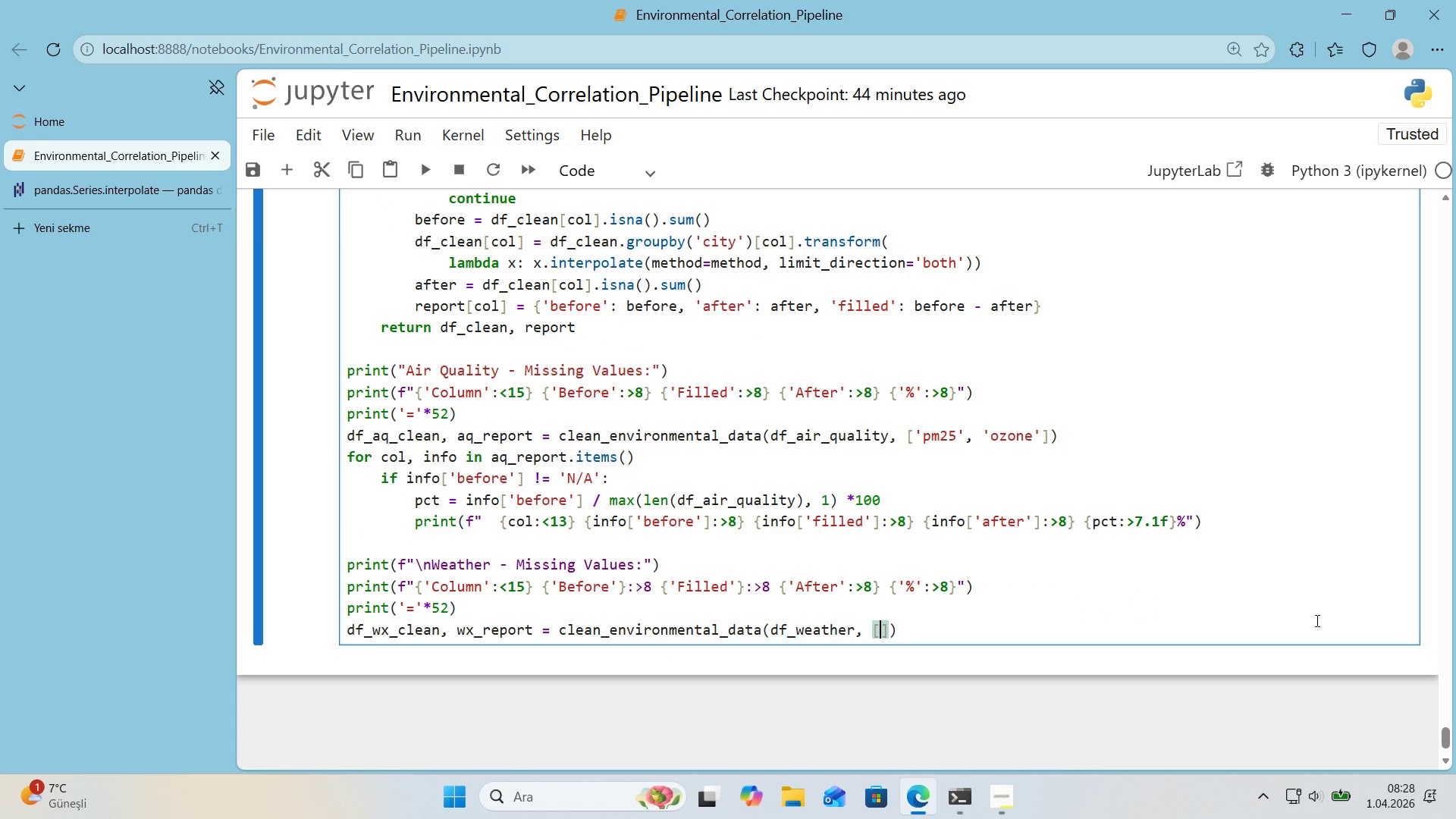 
type(@@)
 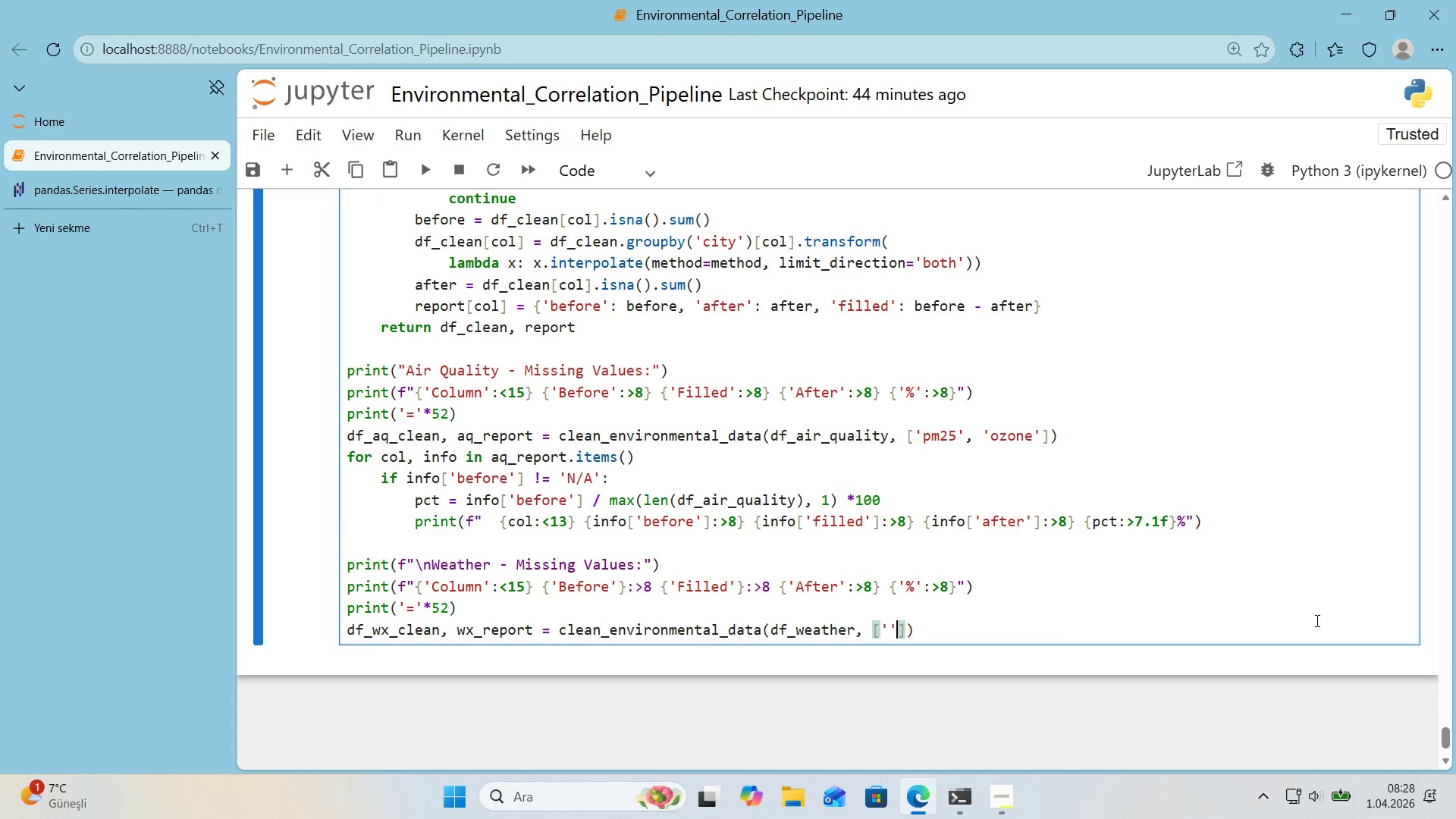 
key(ArrowLeft)
 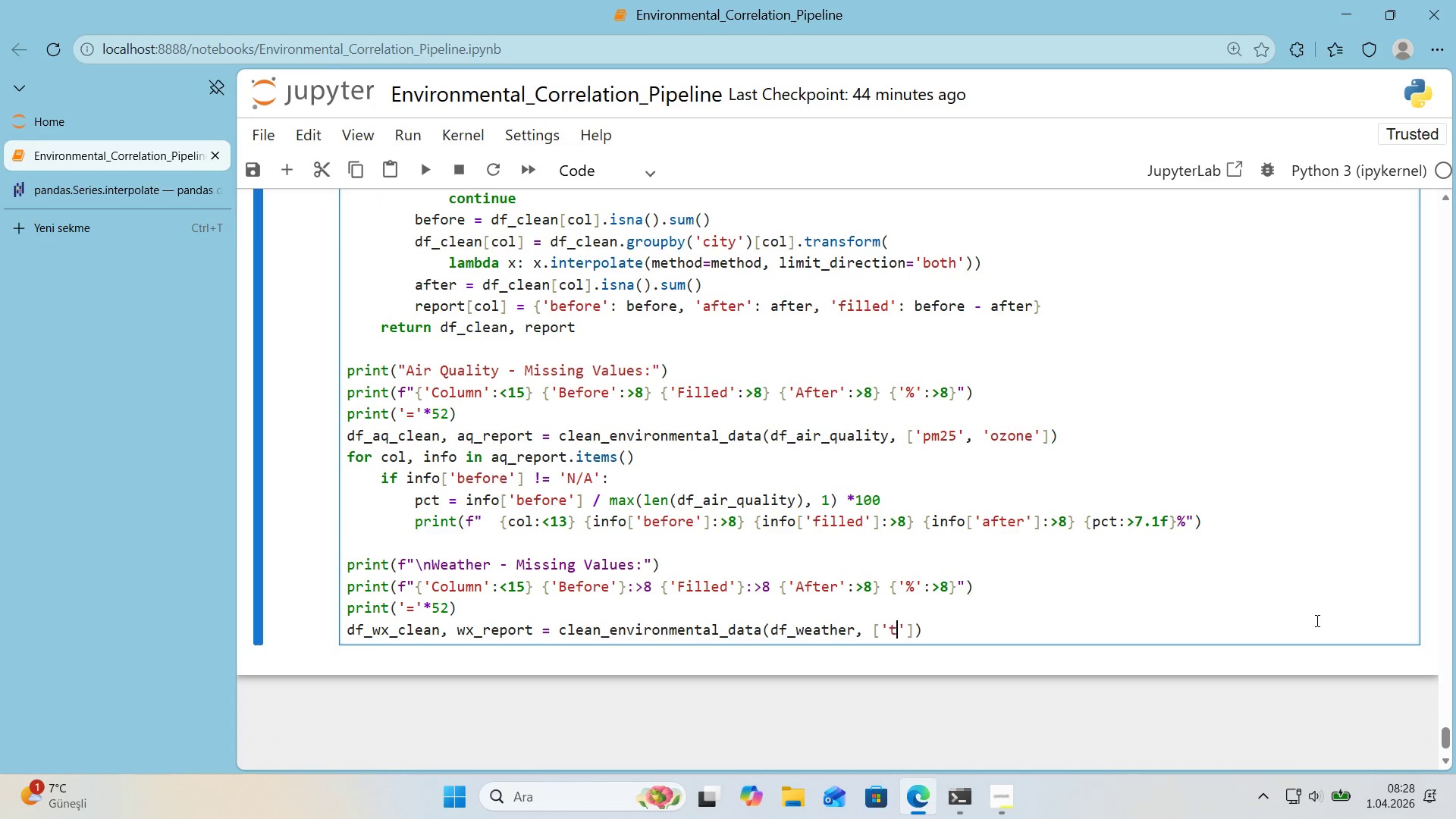 
type(tempa)
key(Backspace)
type(erature_f)
 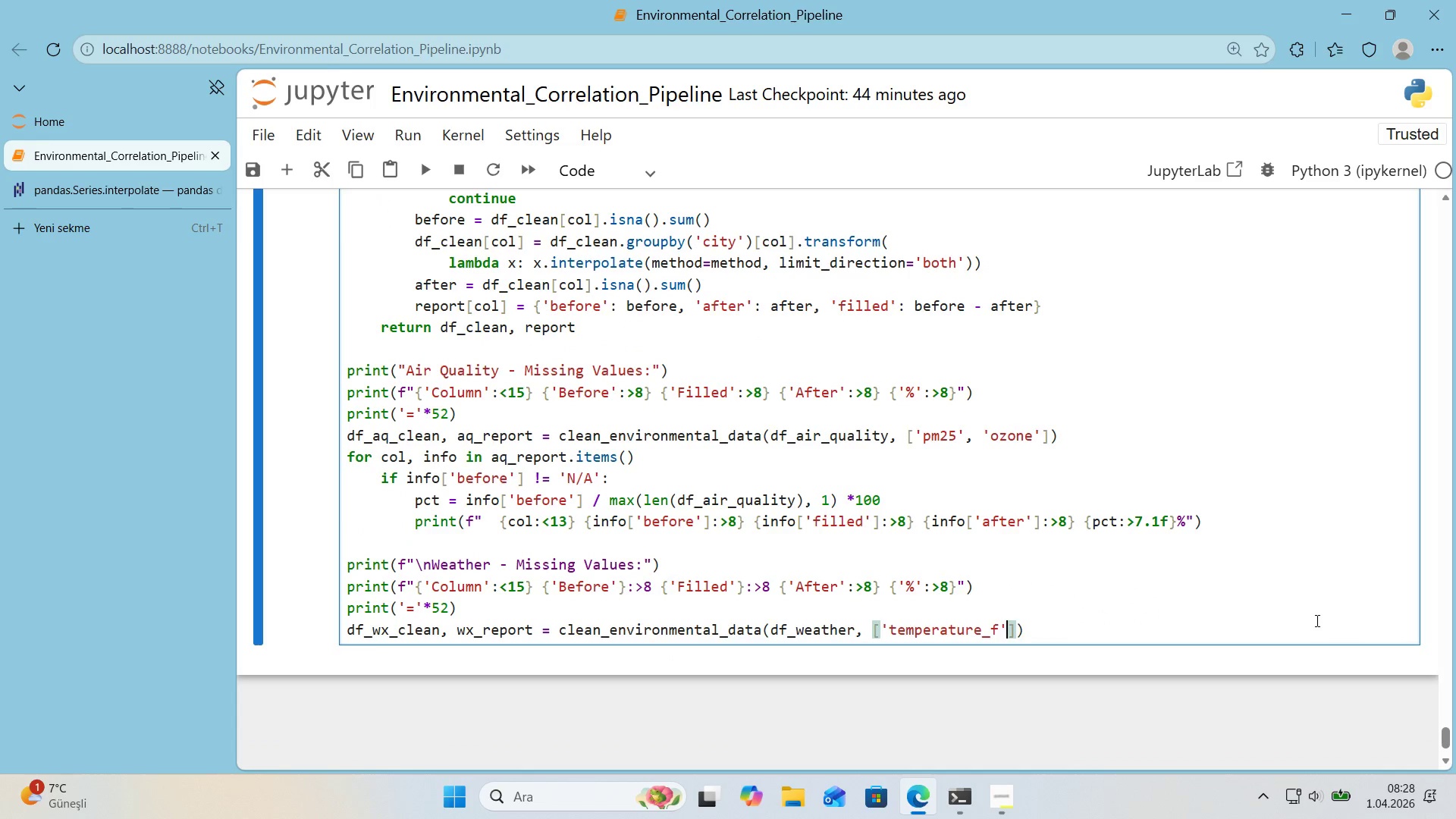 
 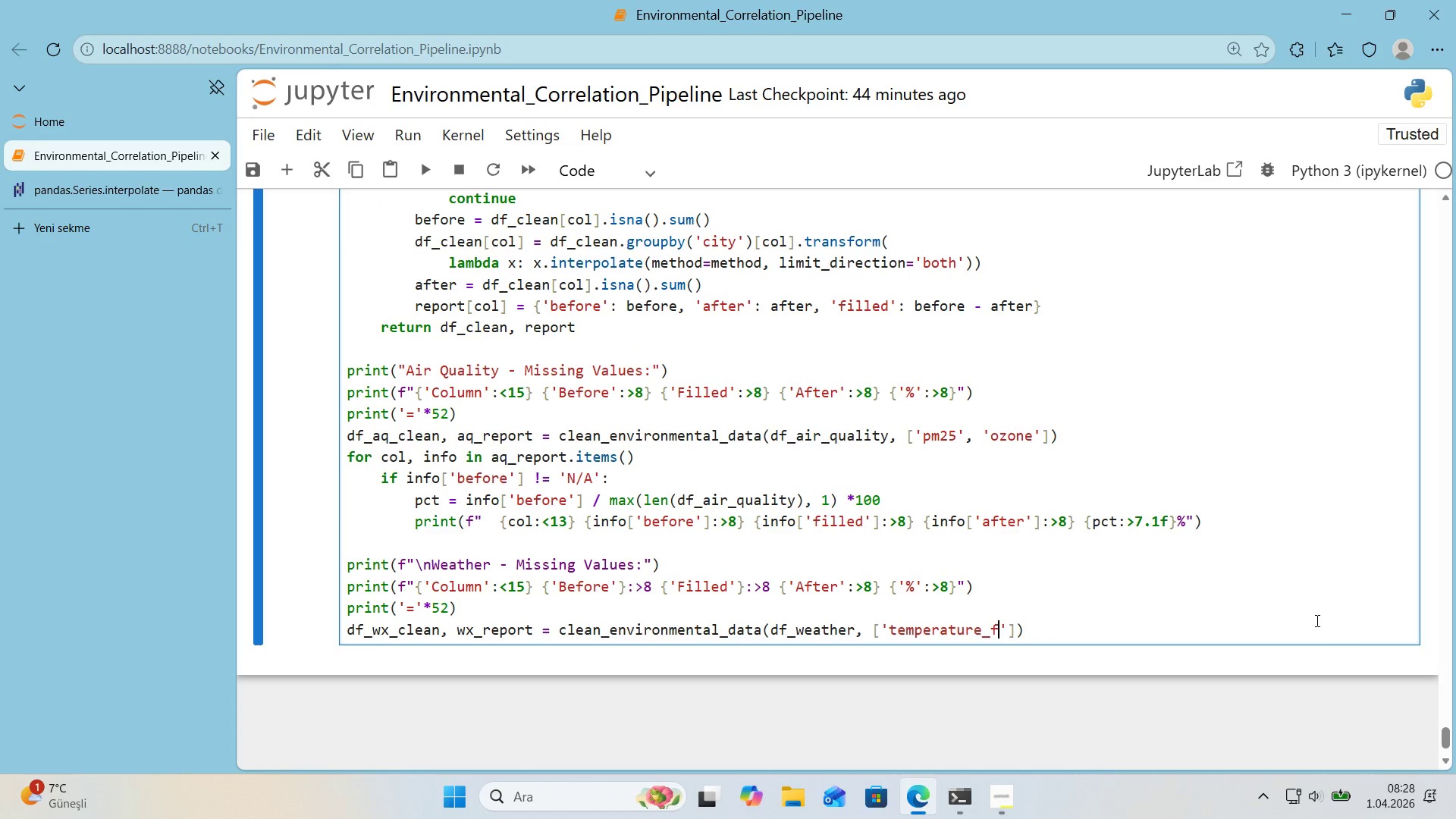 
key(ArrowRight)
 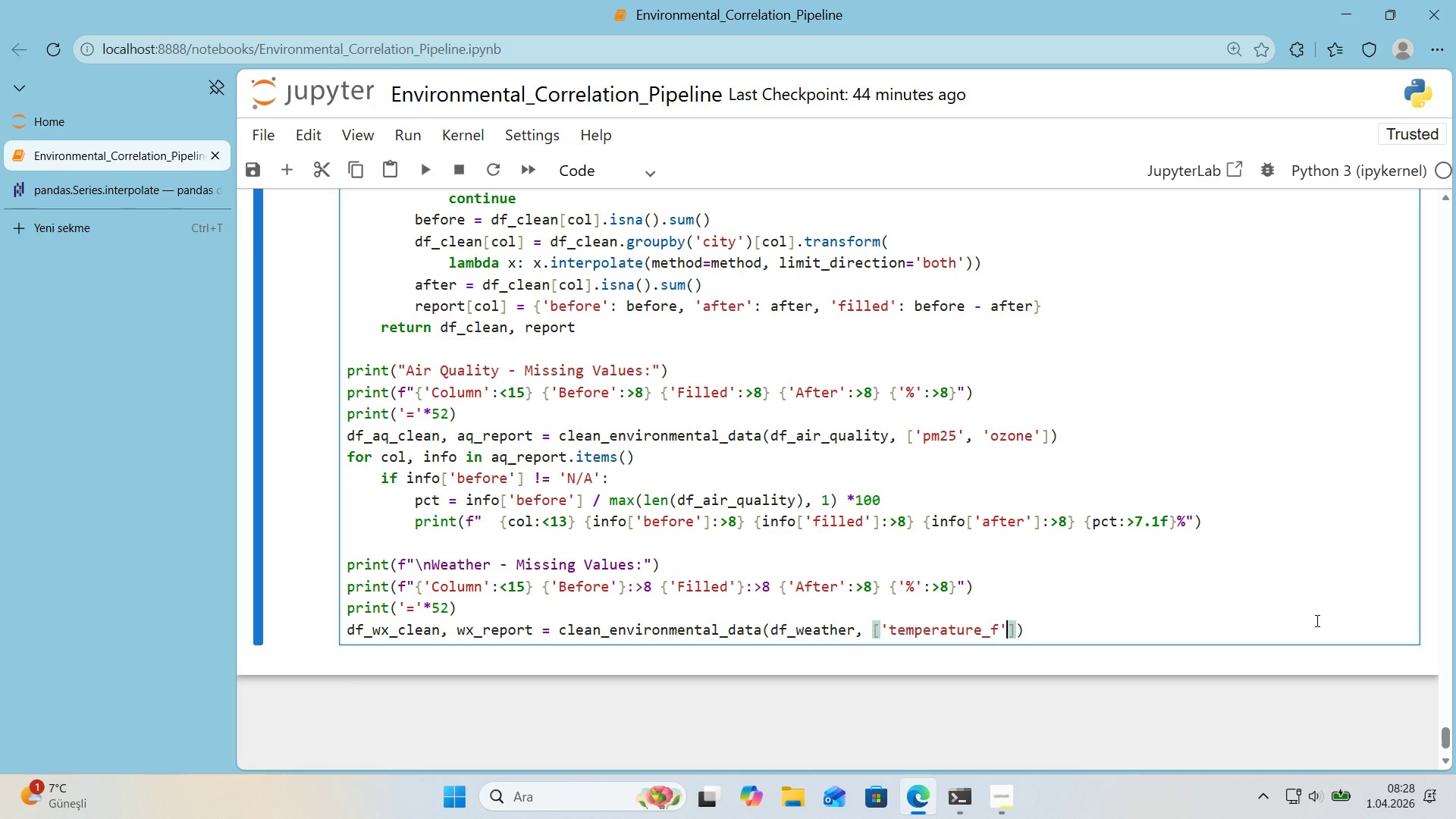 
type(, @@)
 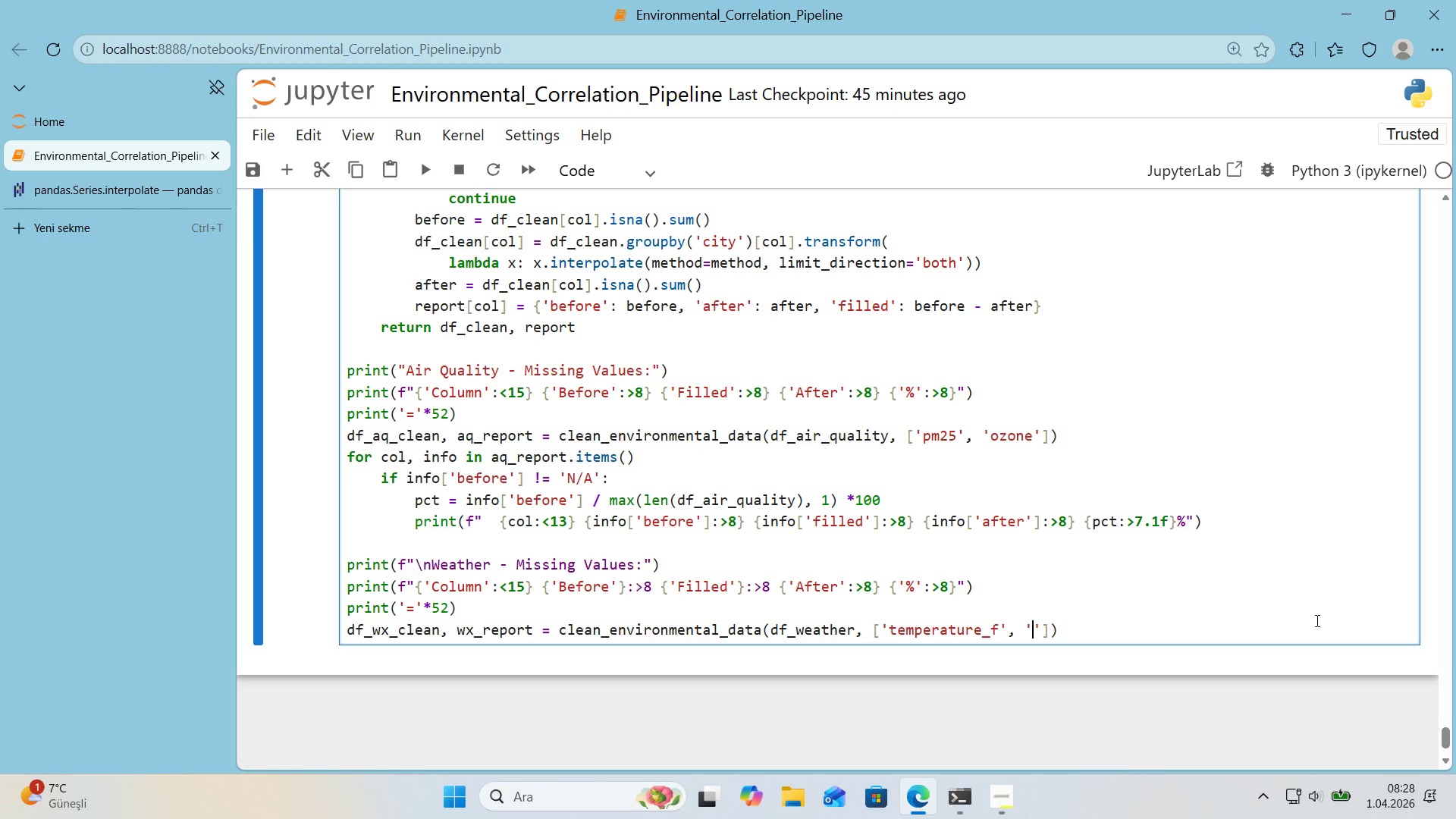 
 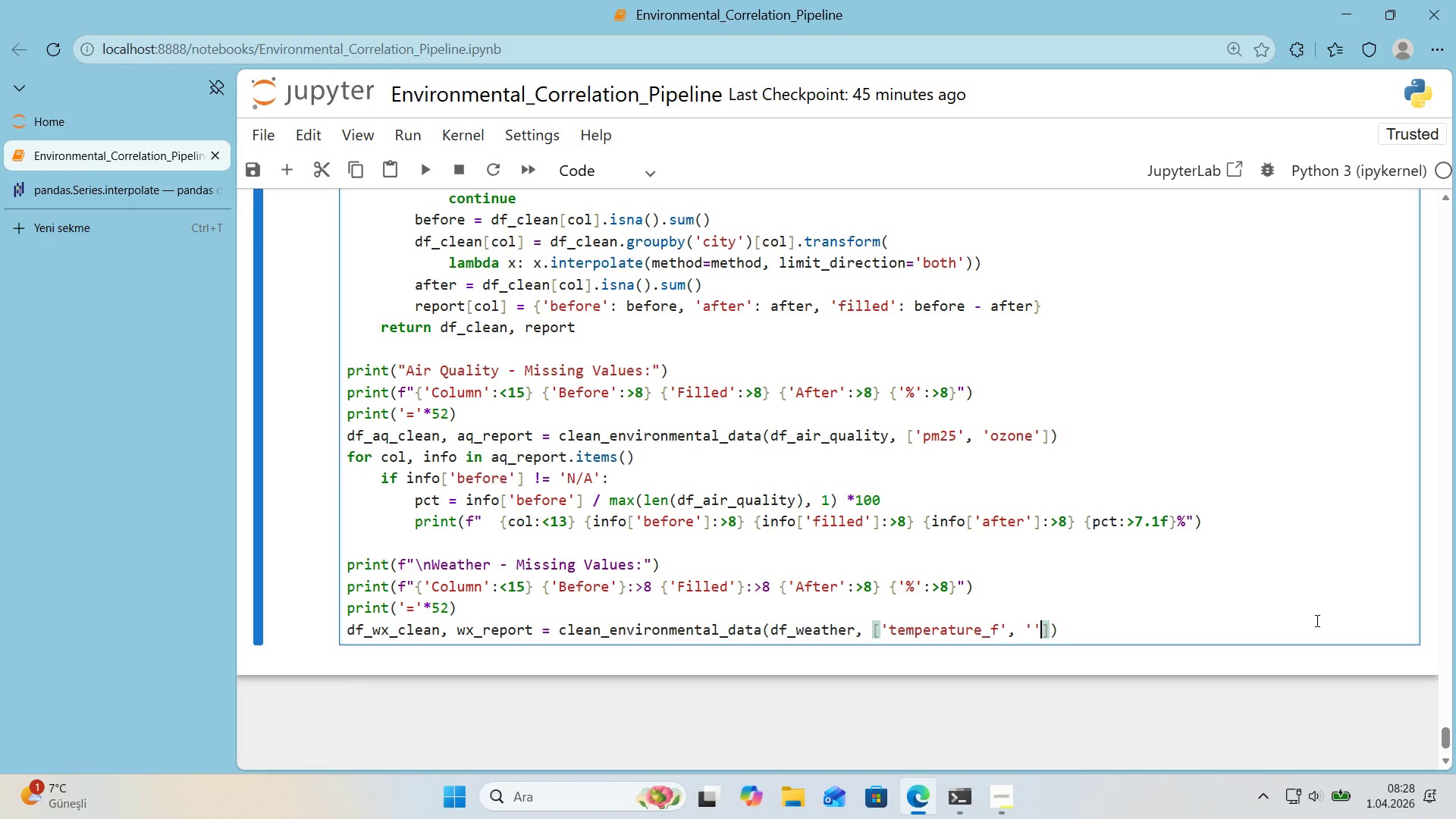 
key(ArrowLeft)
 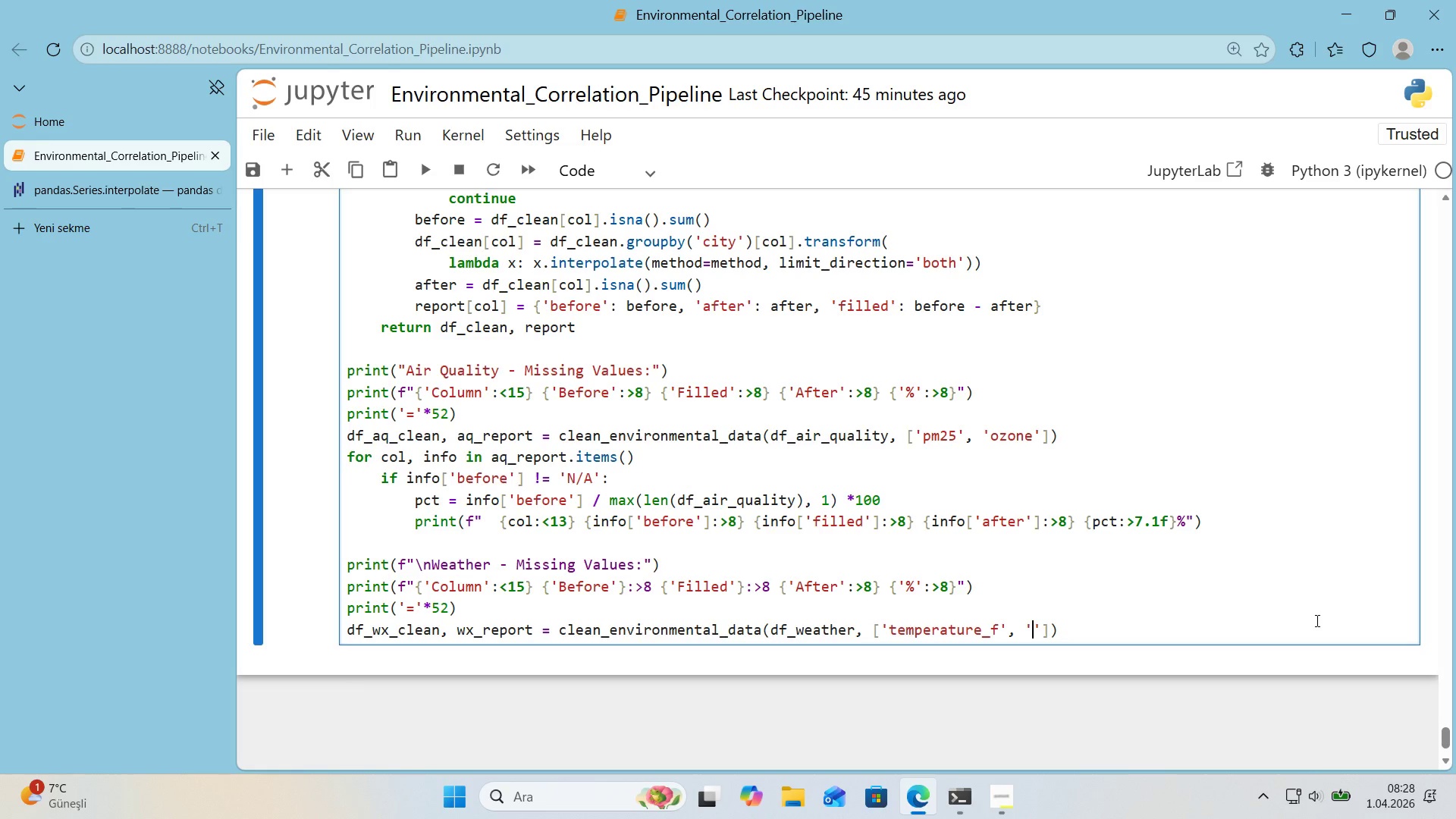 
type(hum'd'ty_pct)
 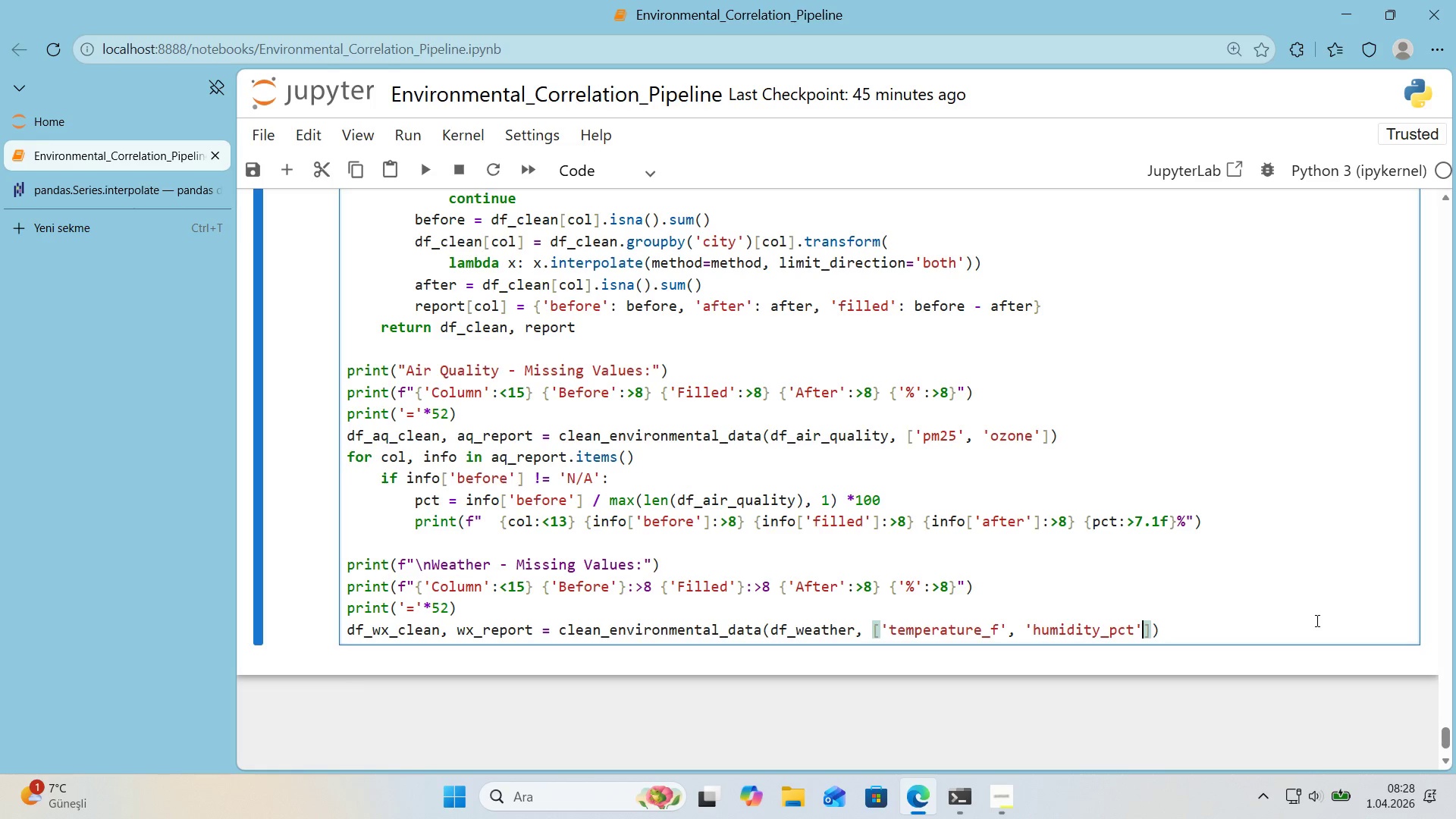 
 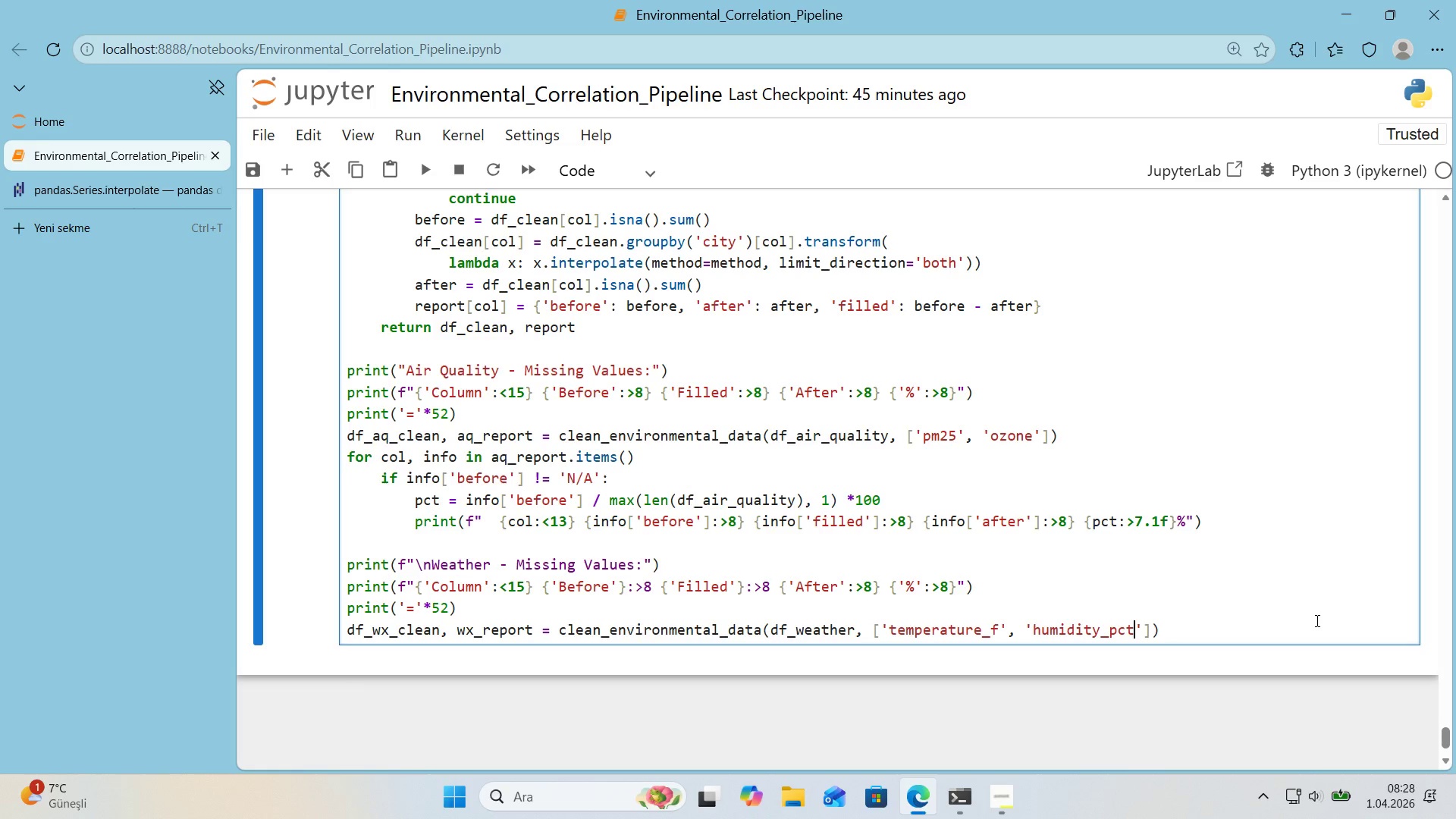 
key(ArrowRight)
 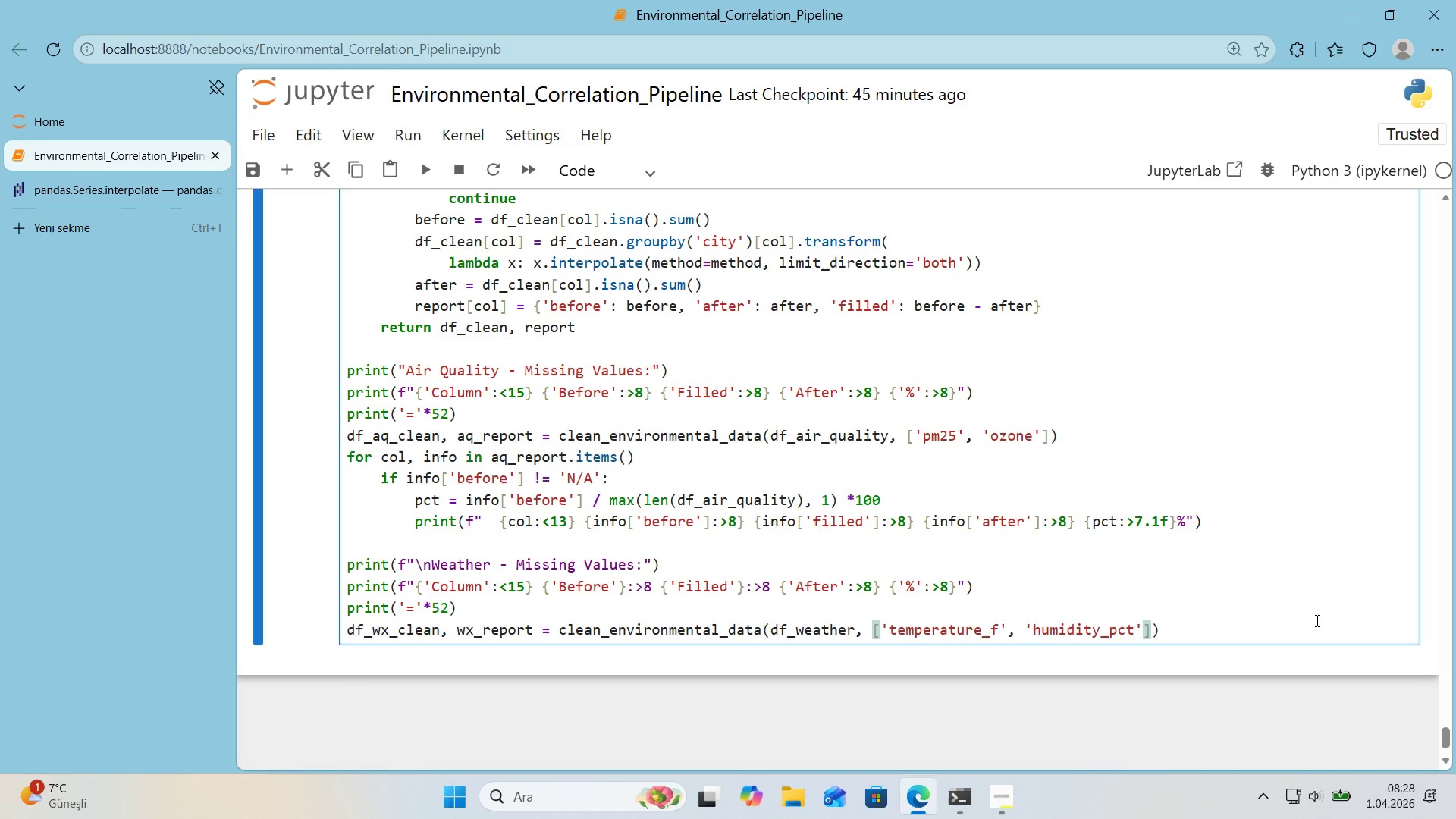 
key(ArrowRight)
 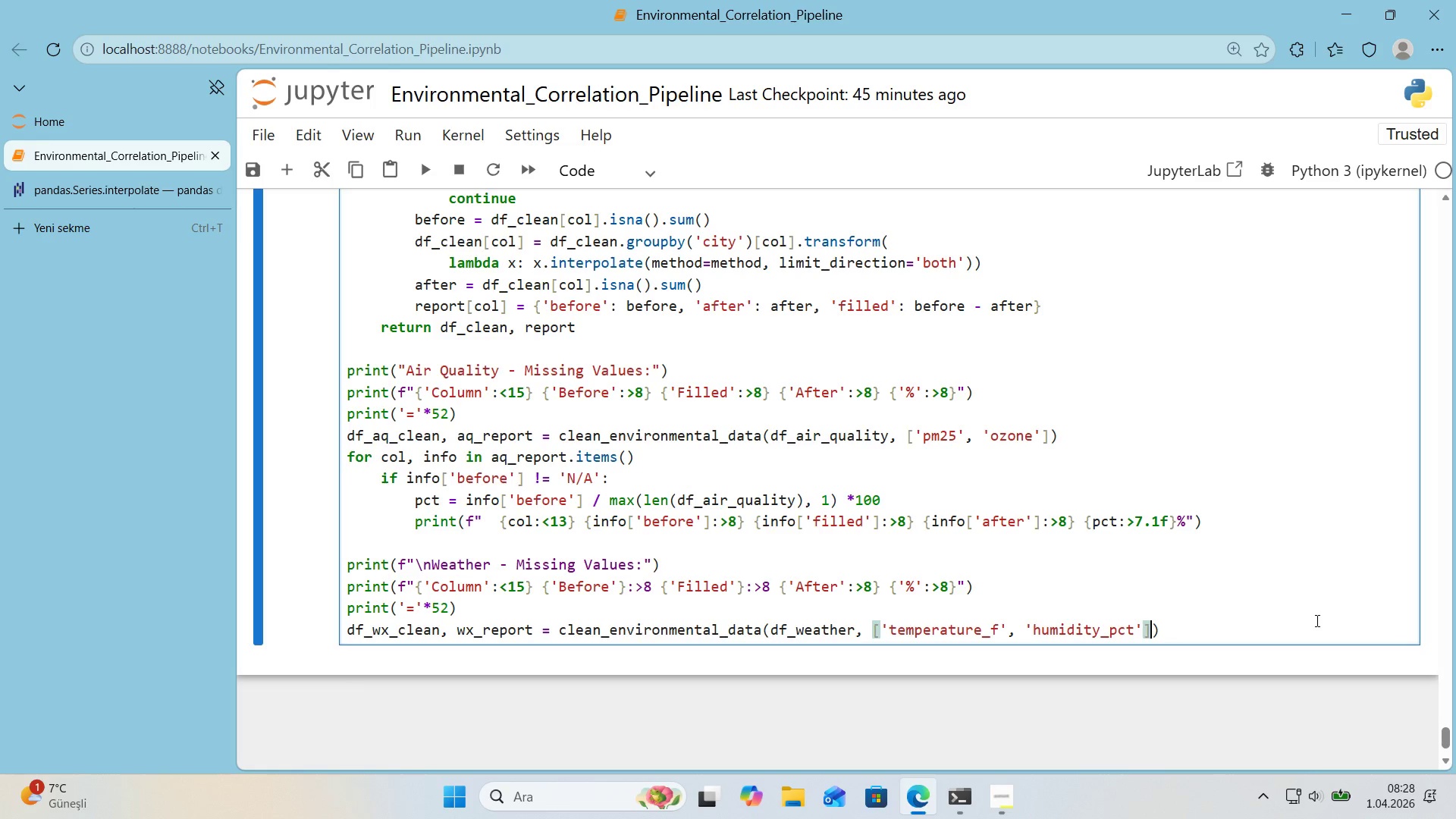 
key(ArrowRight)
 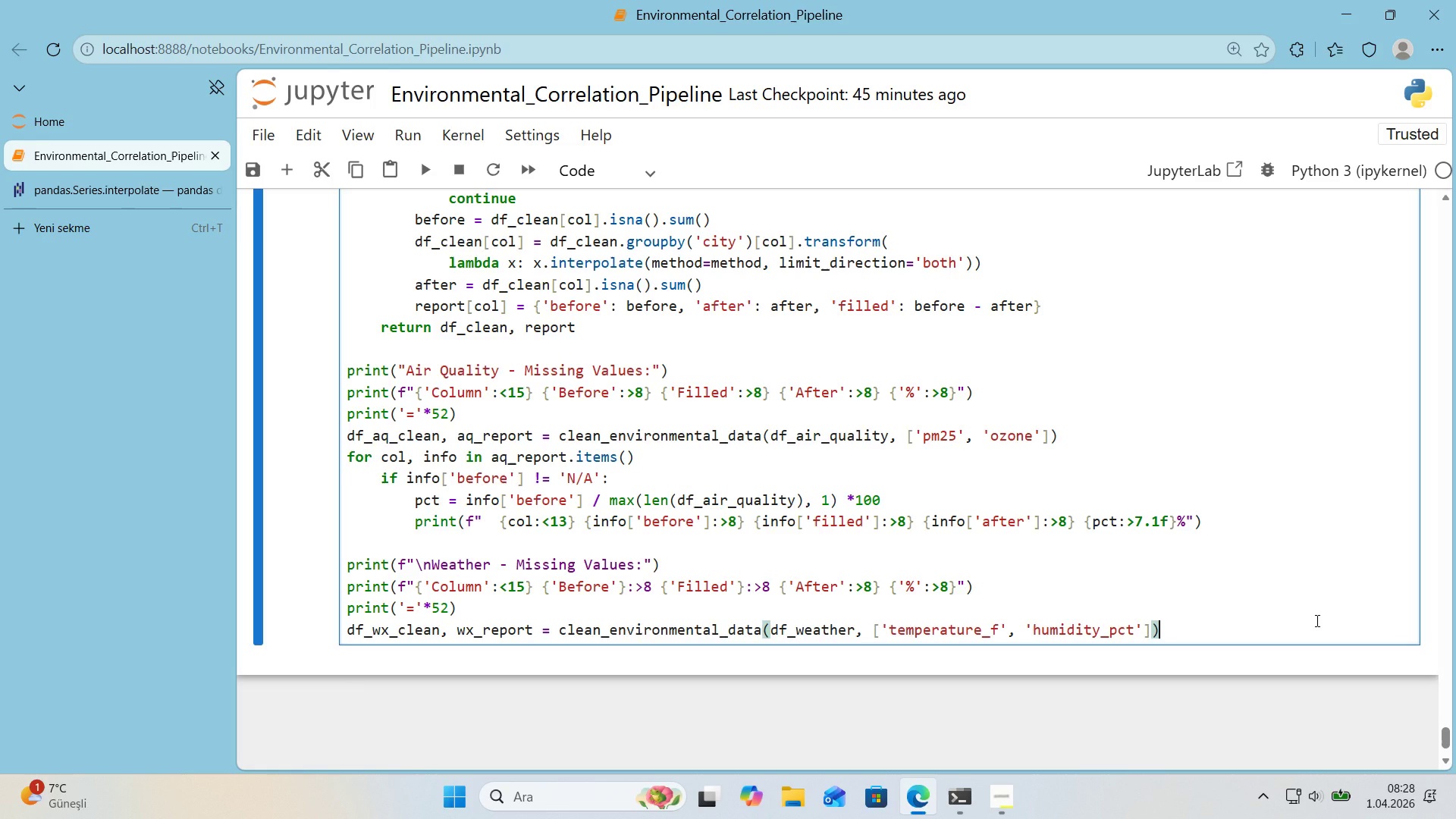 
key(ArrowRight)
 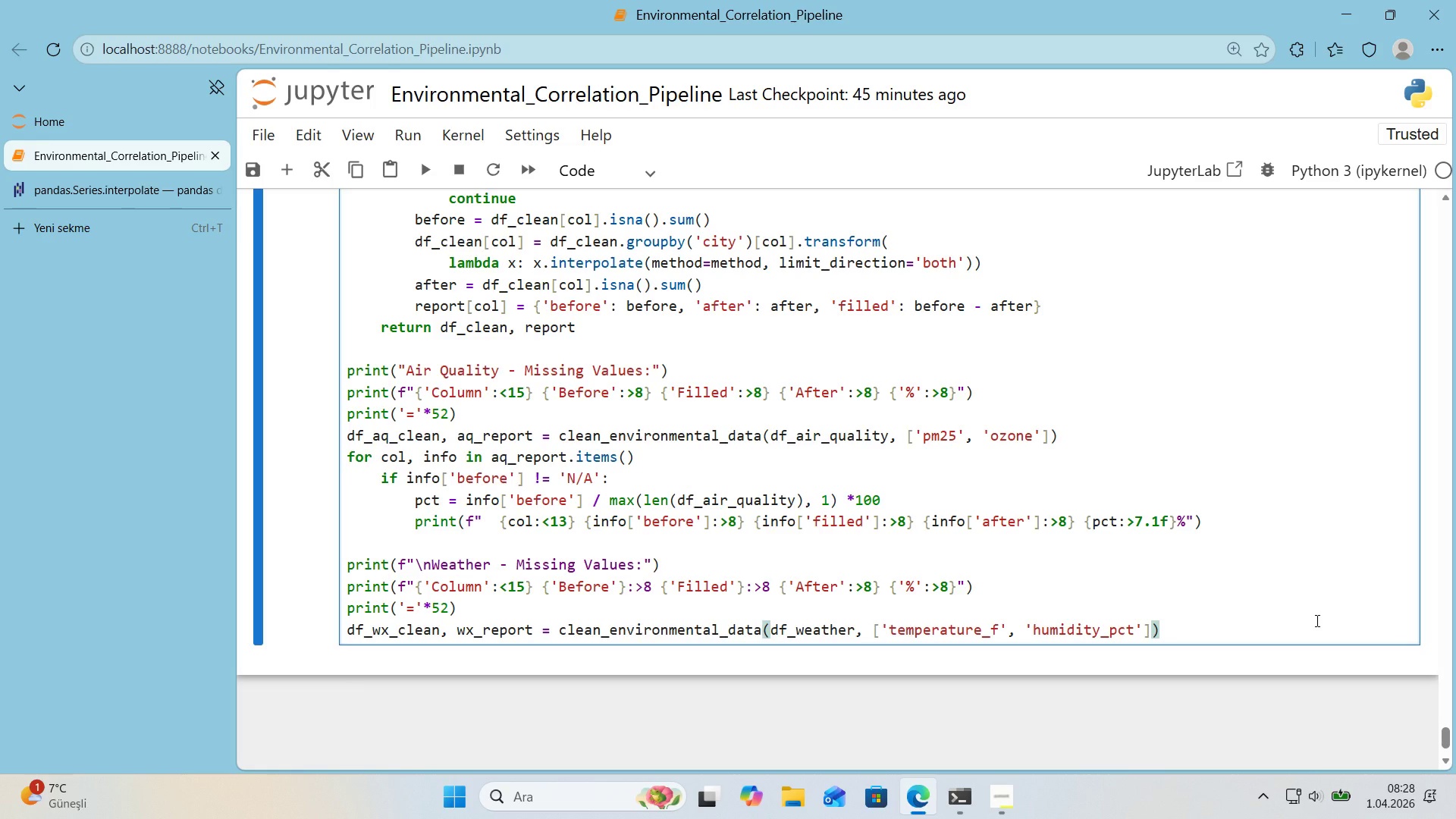 
key(Enter)
 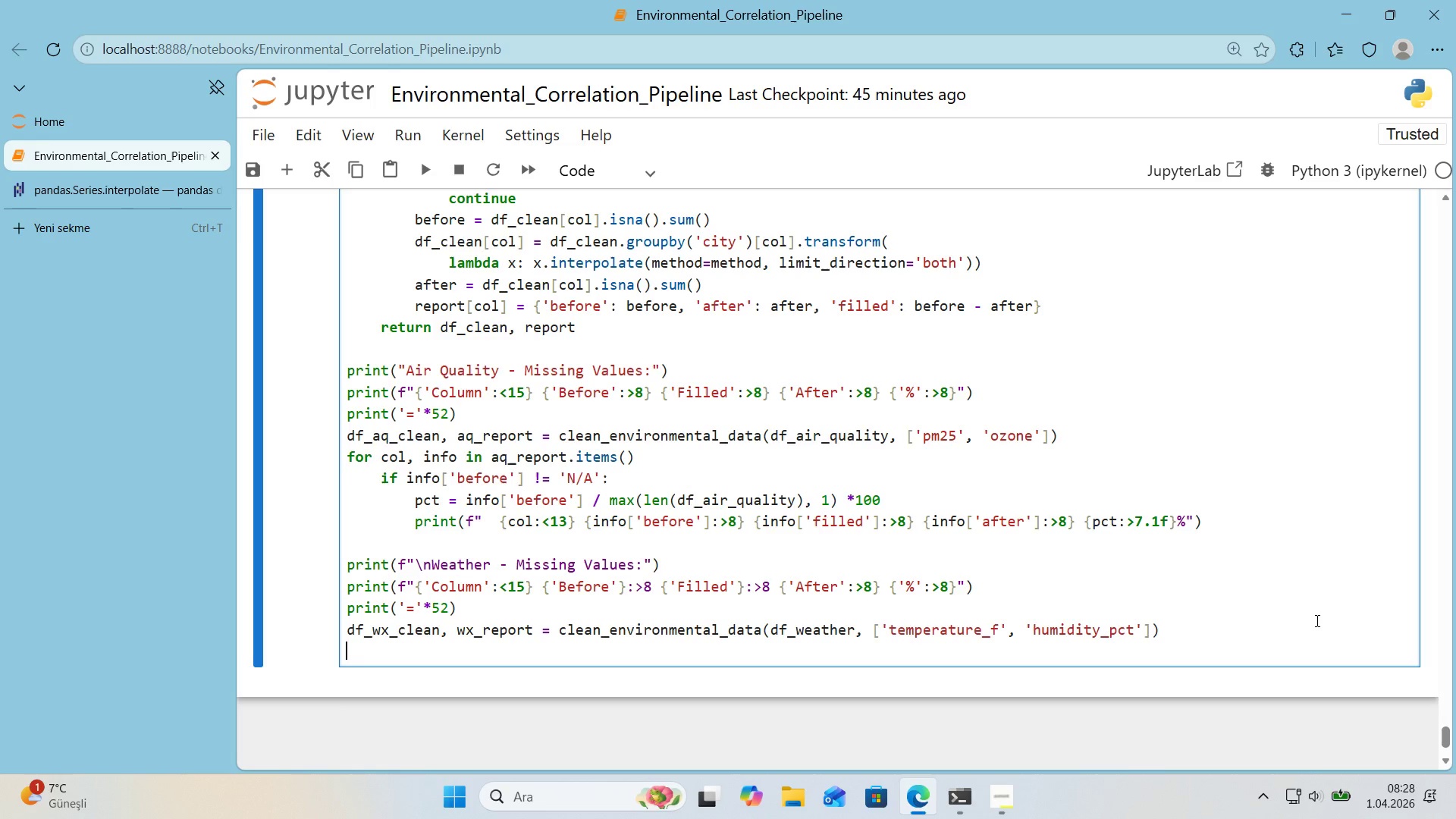 
type(for col, 'nfo 'n wx_report.'tems*(>)
 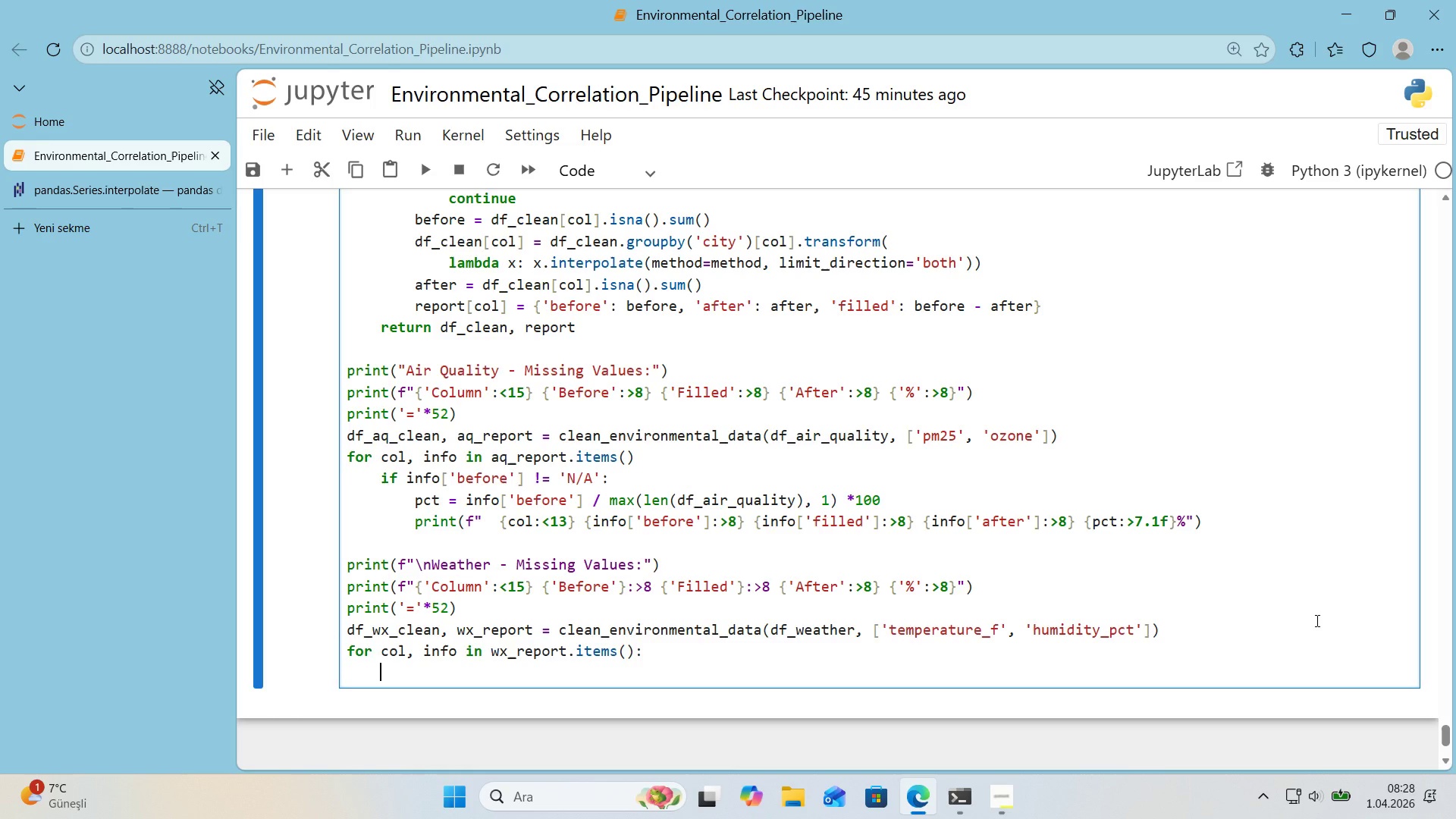 
 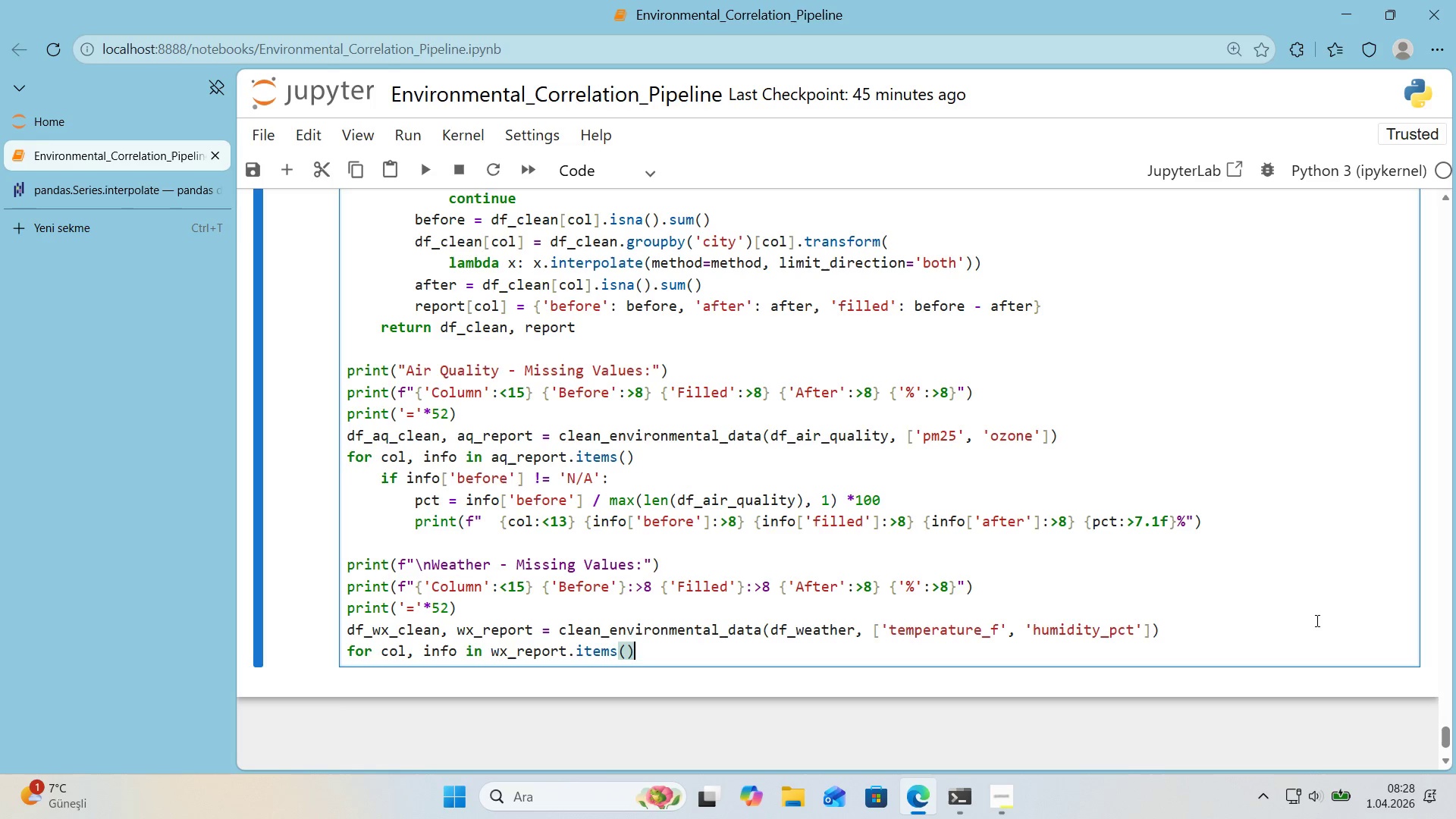 
key(Enter)
 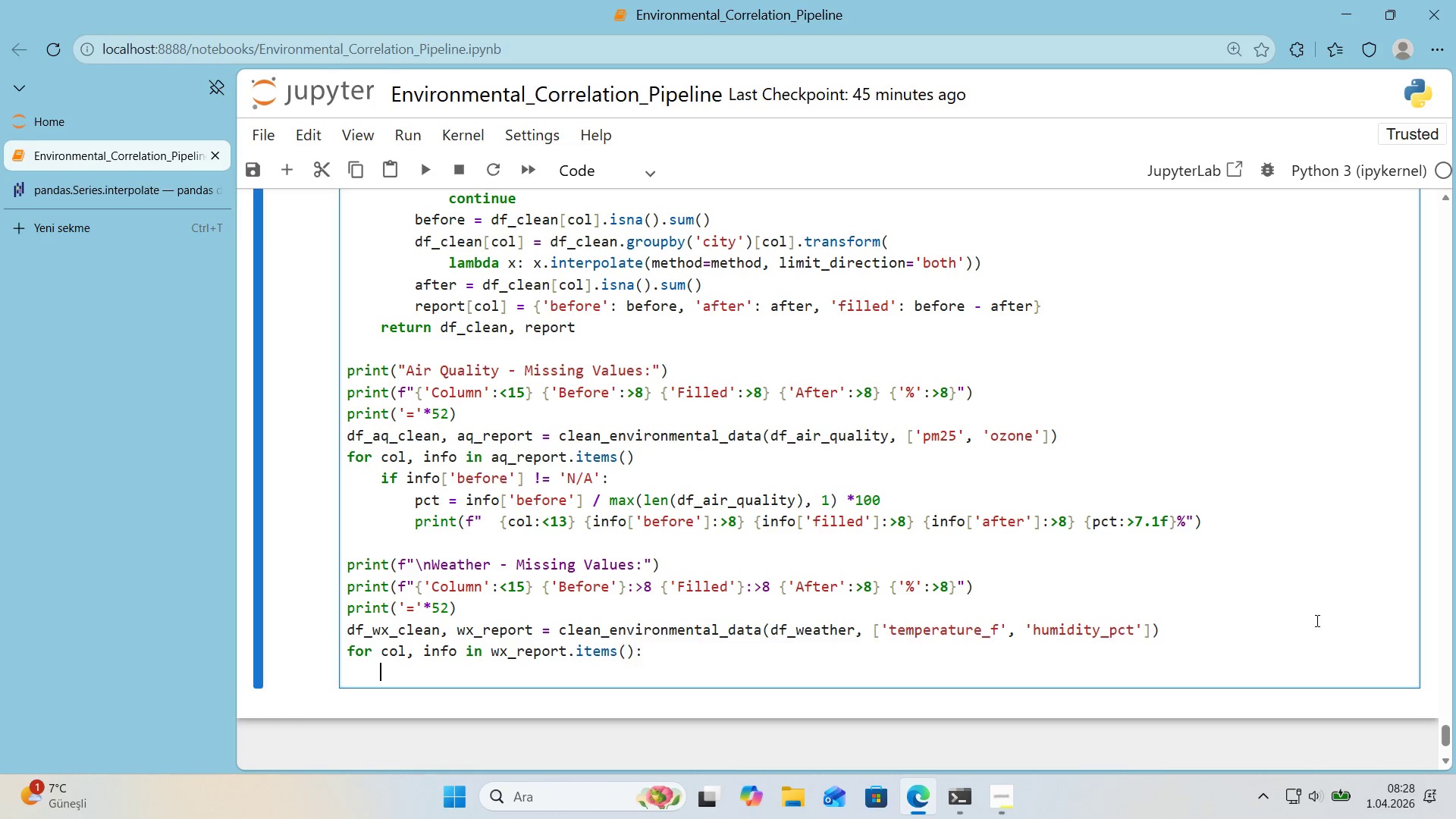 
type('f 'nfo)
 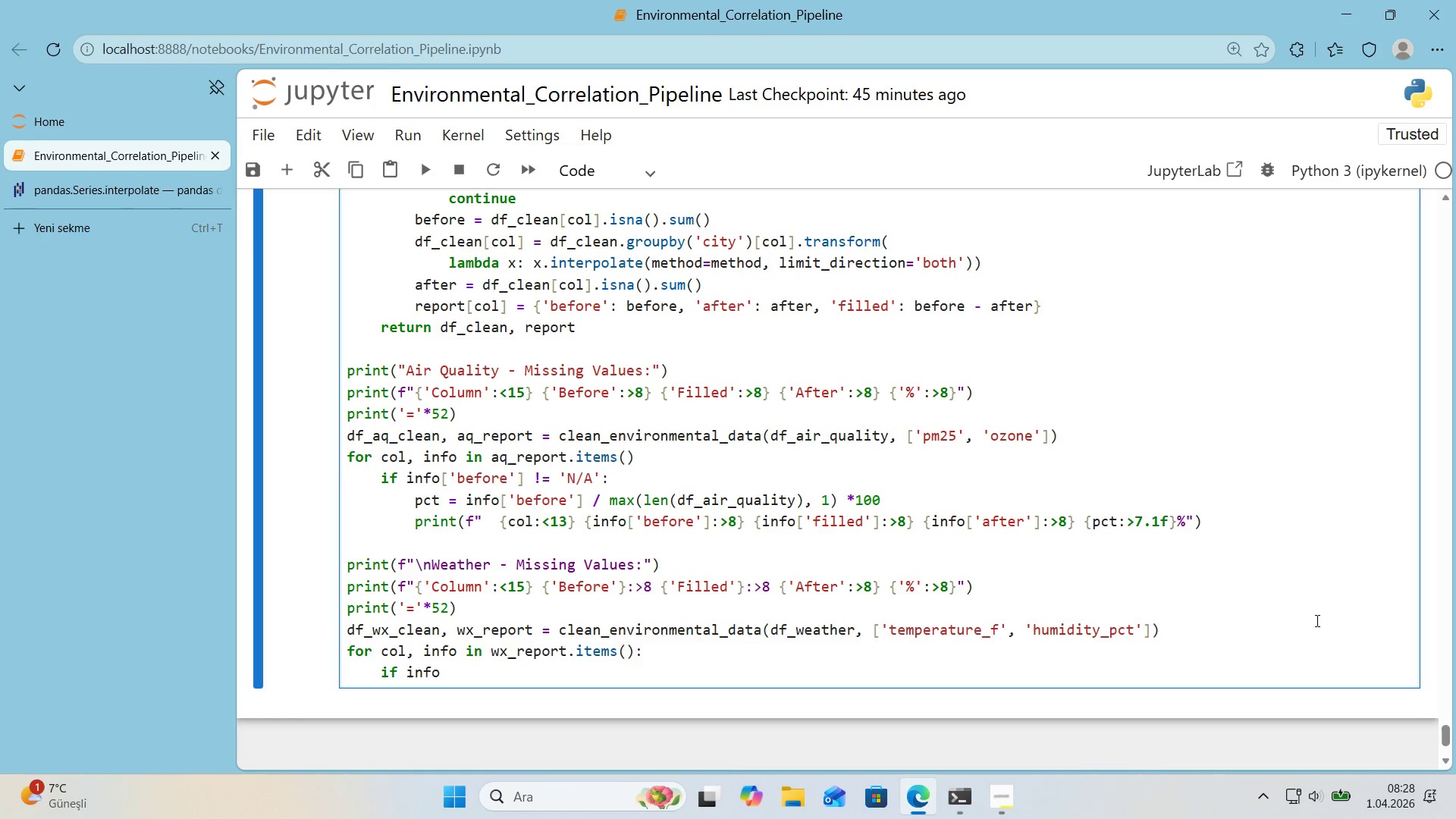 
key(Alt+Control+8)
 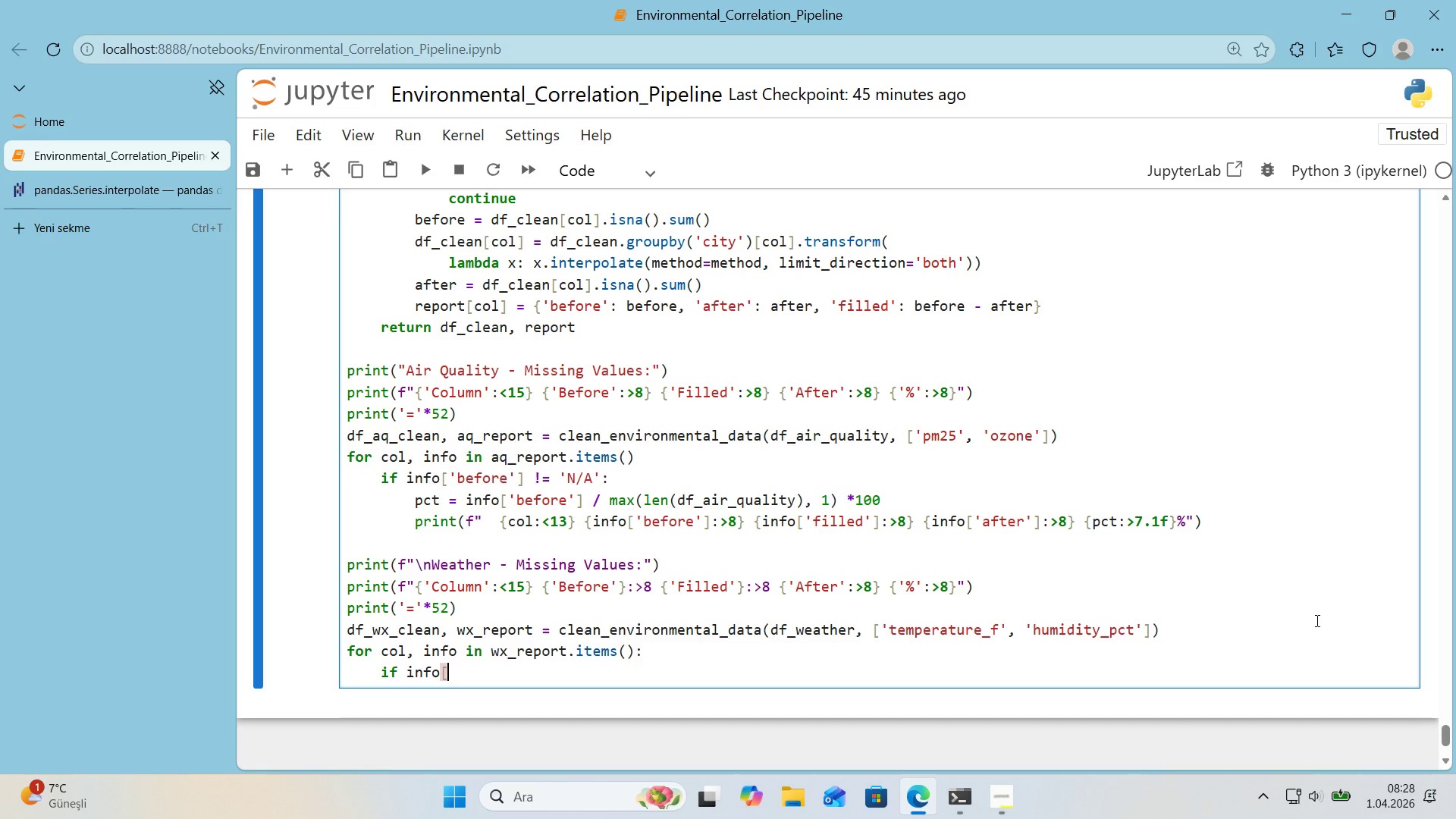 
key(Alt+Control+9)
 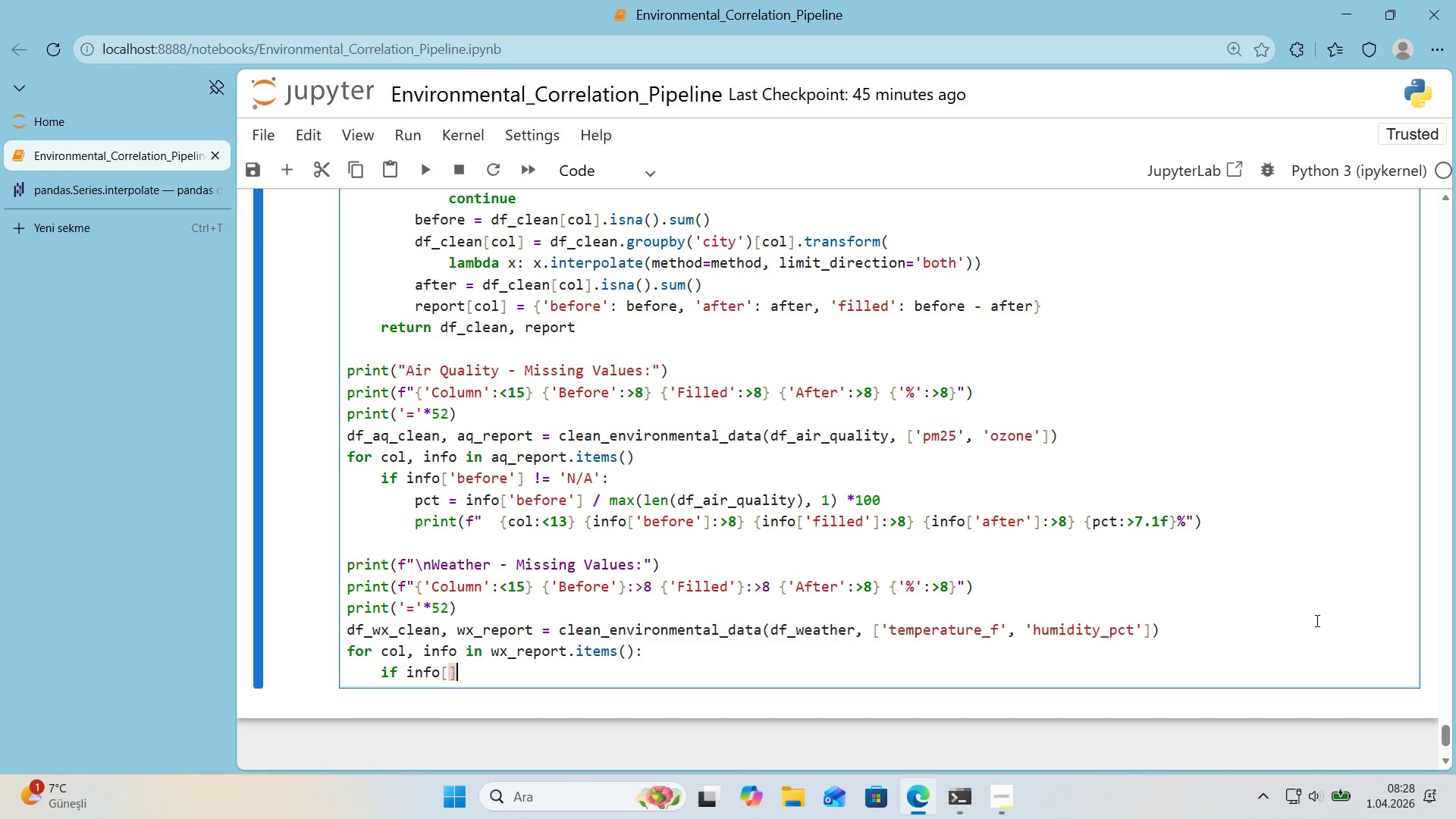 
key(ArrowLeft)
 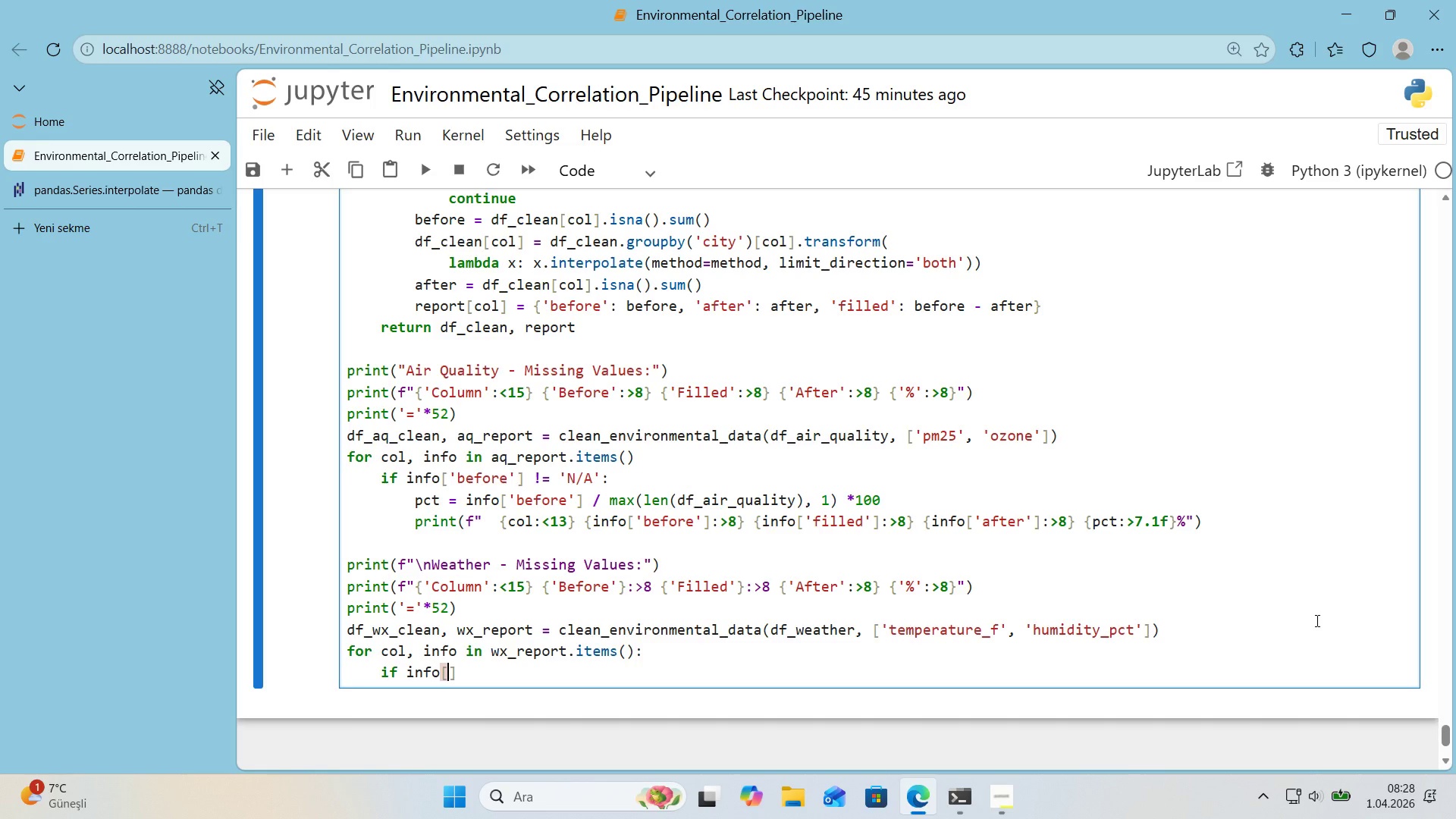 
type(@@)
 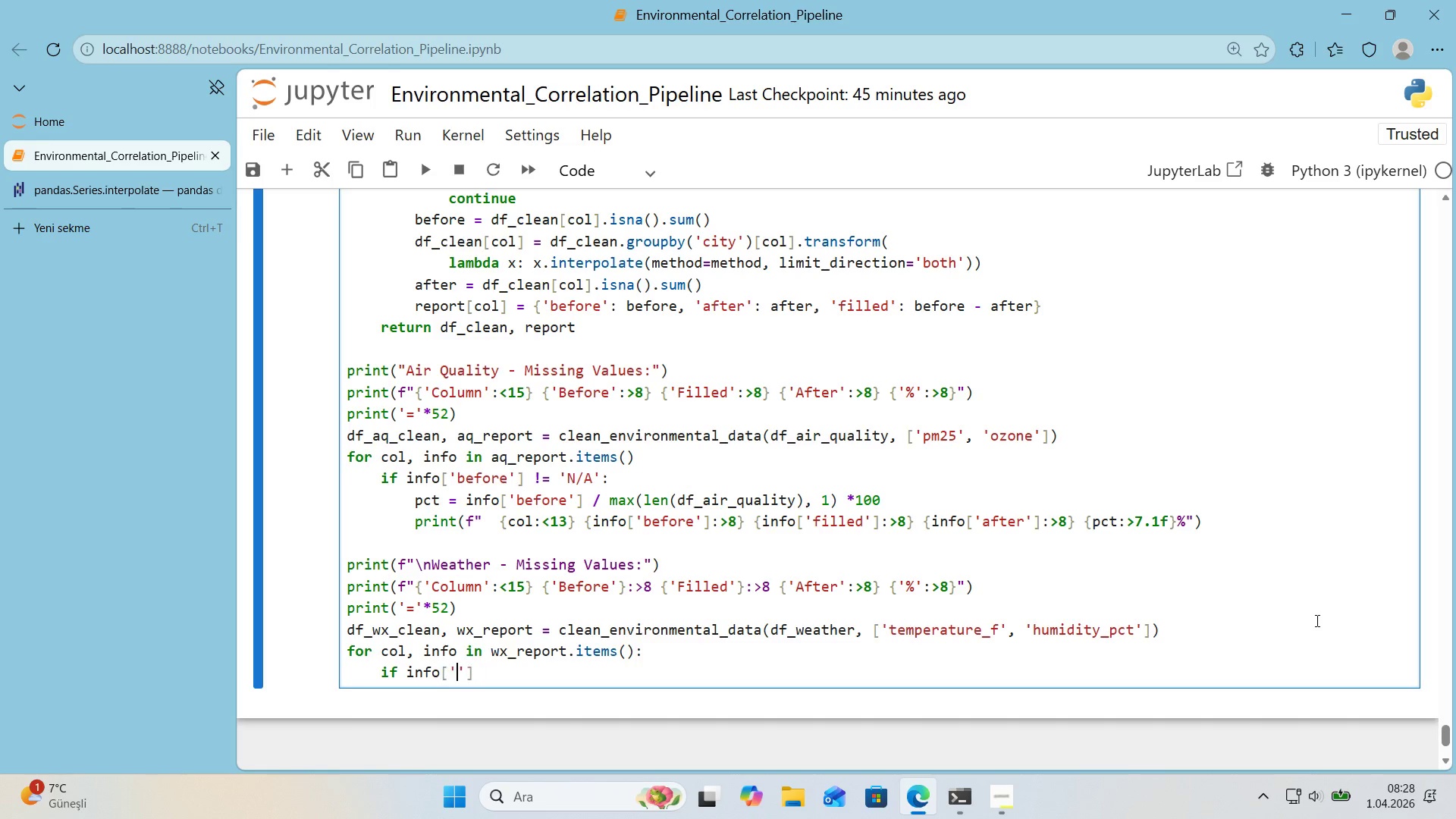 
key(ArrowLeft)
 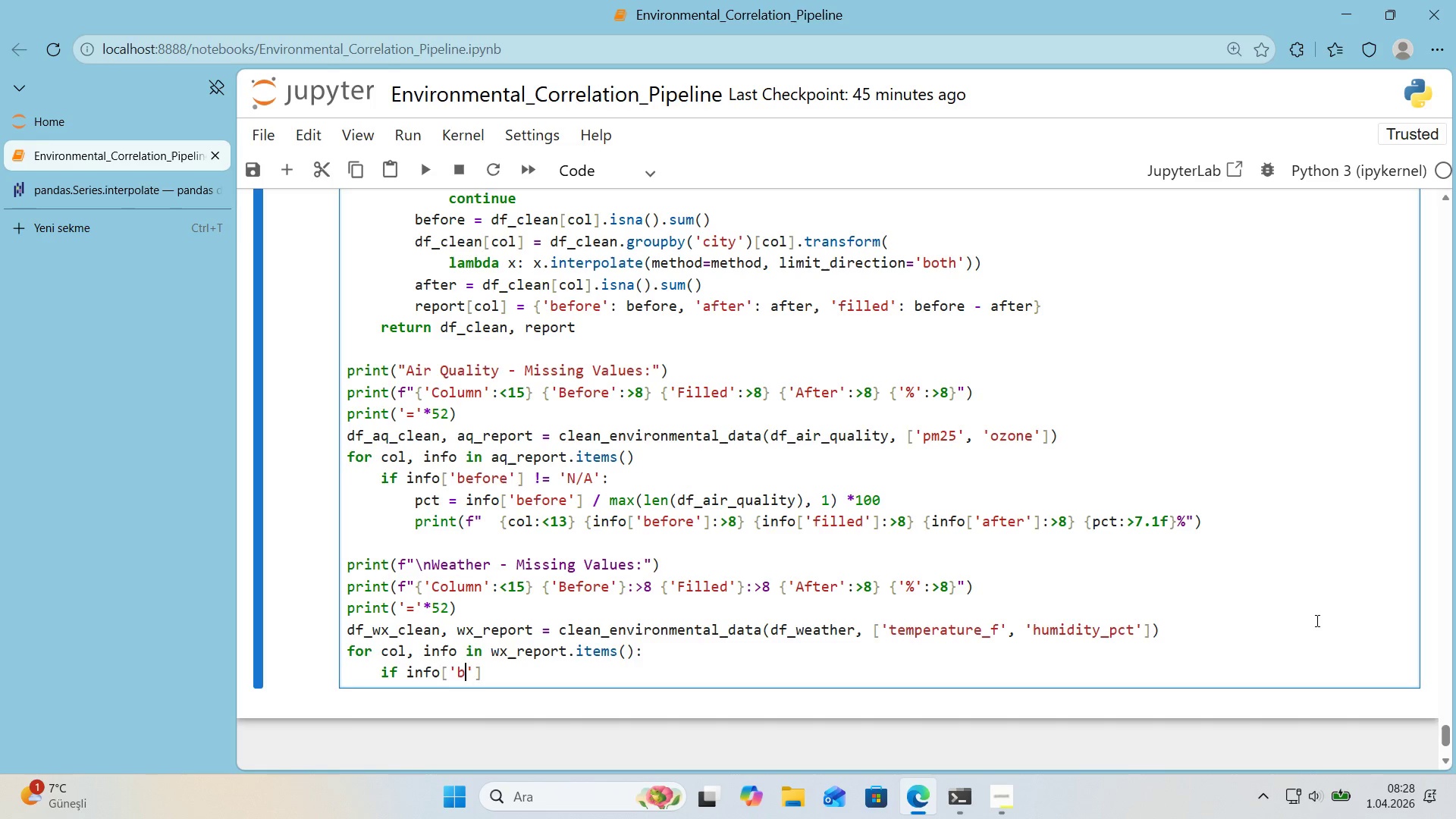 
type(before)
 